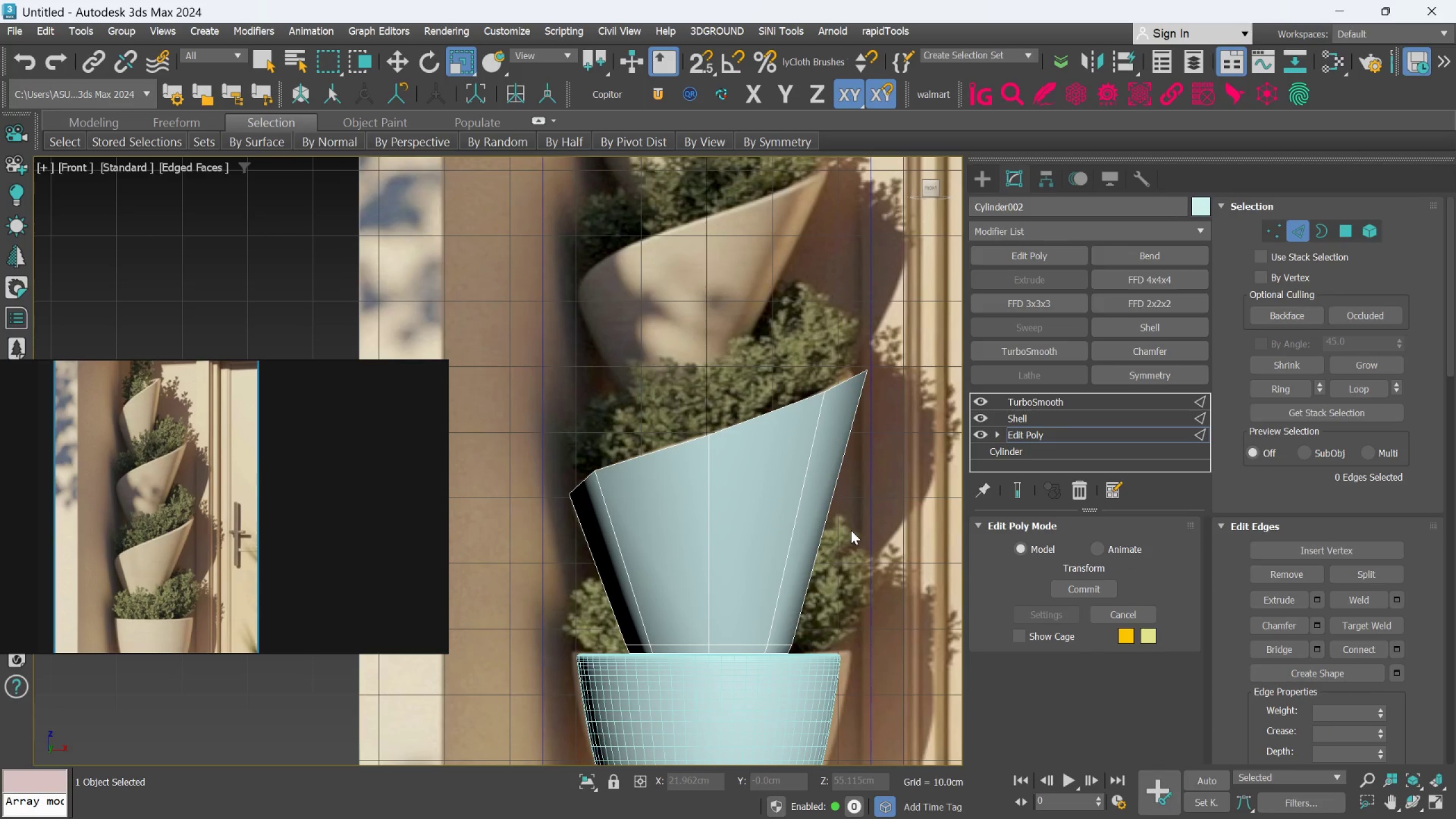 
hold_key(key=AltLeft, duration=3.27)
 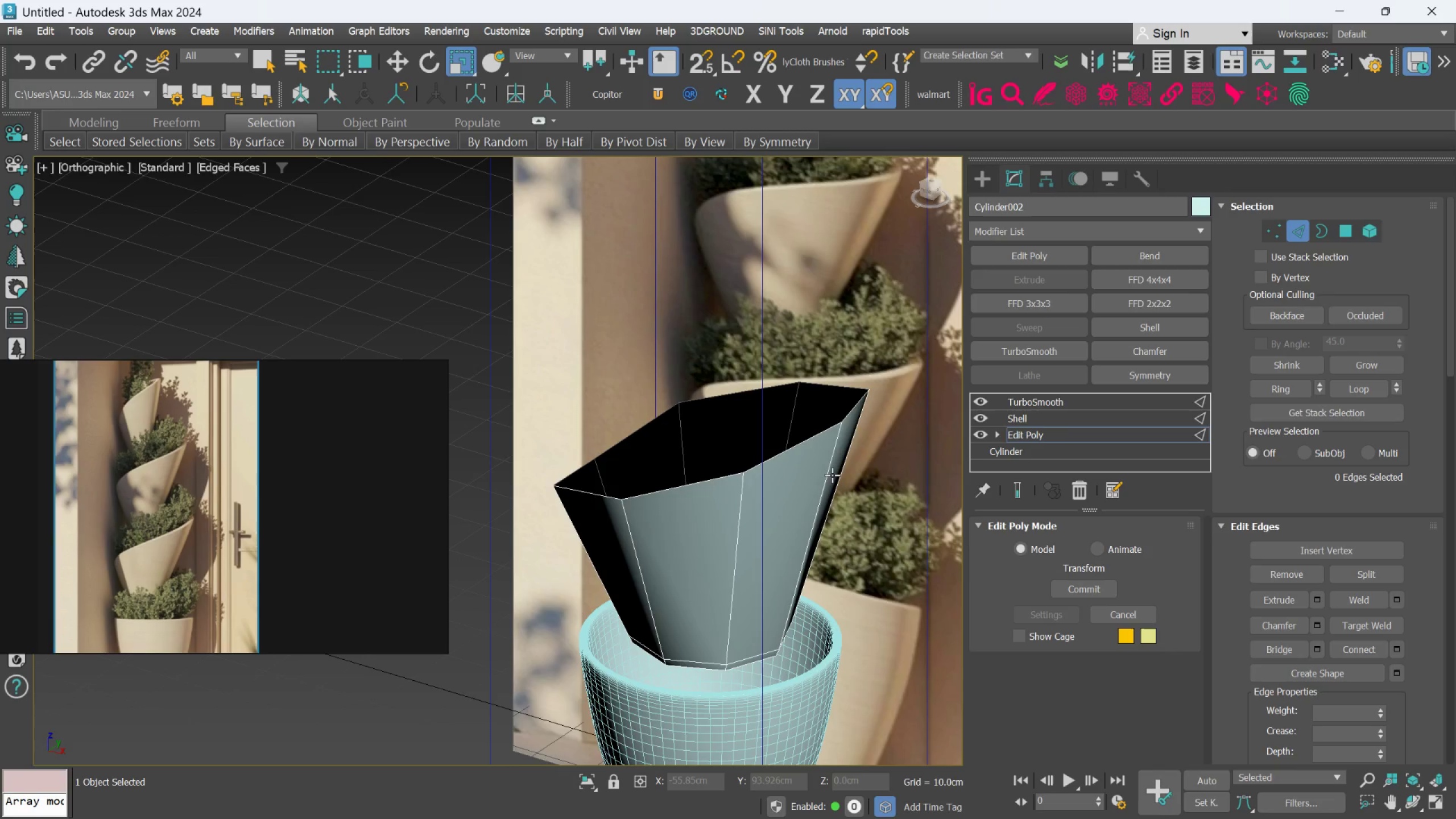 
wait(6.2)
 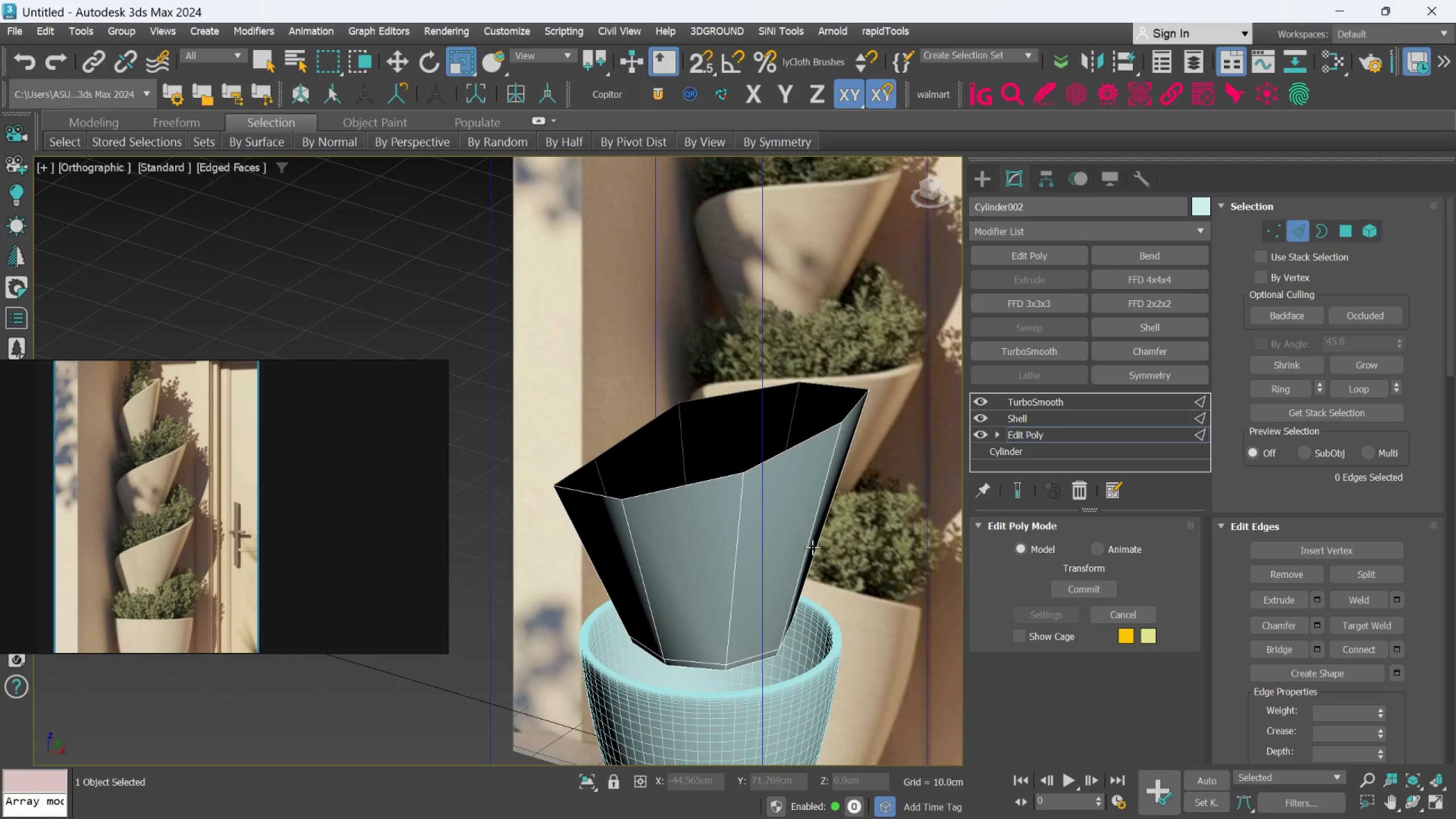 
left_click([1035, 433])
 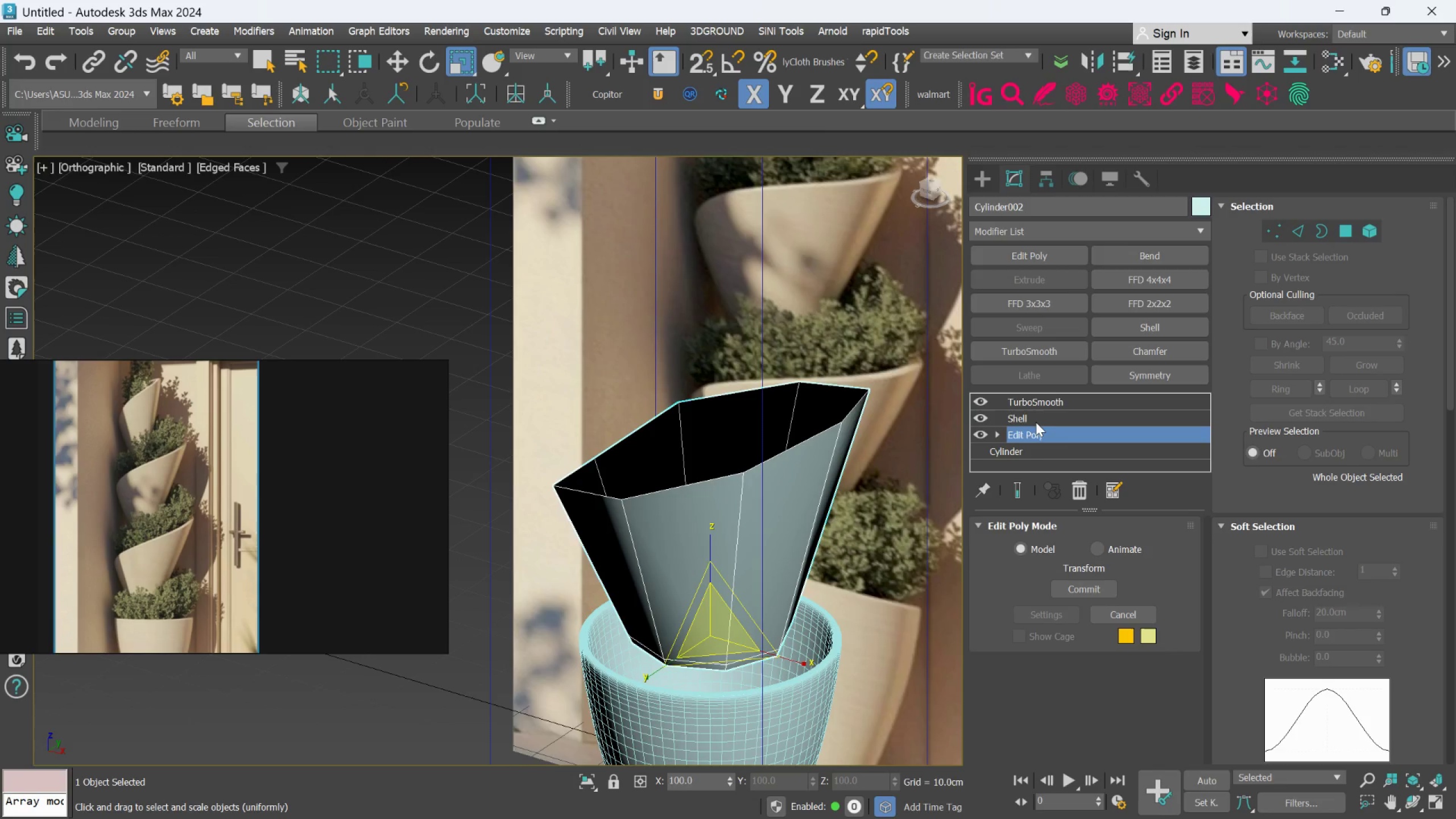 
left_click([1036, 421])
 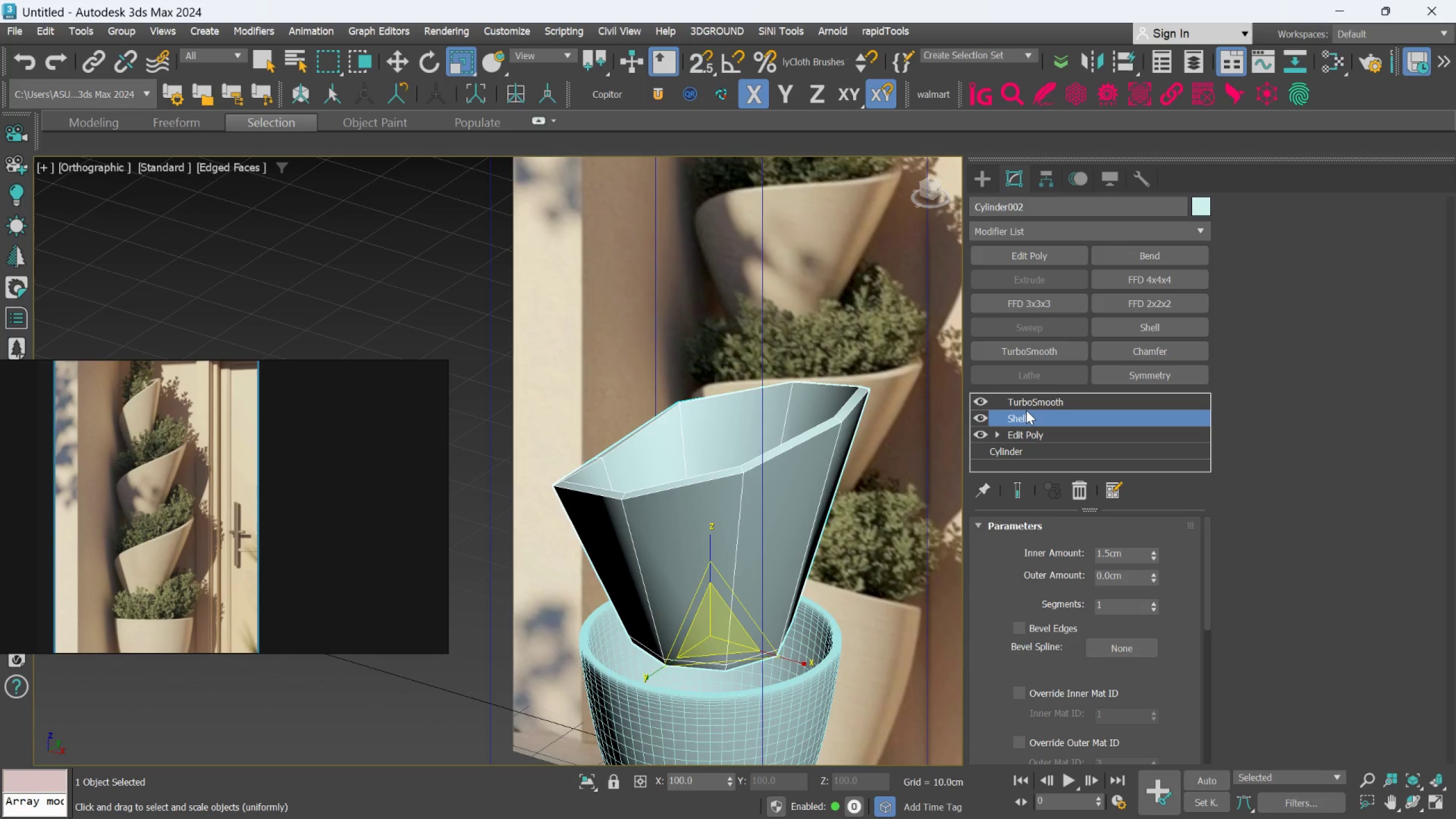 
wait(5.55)
 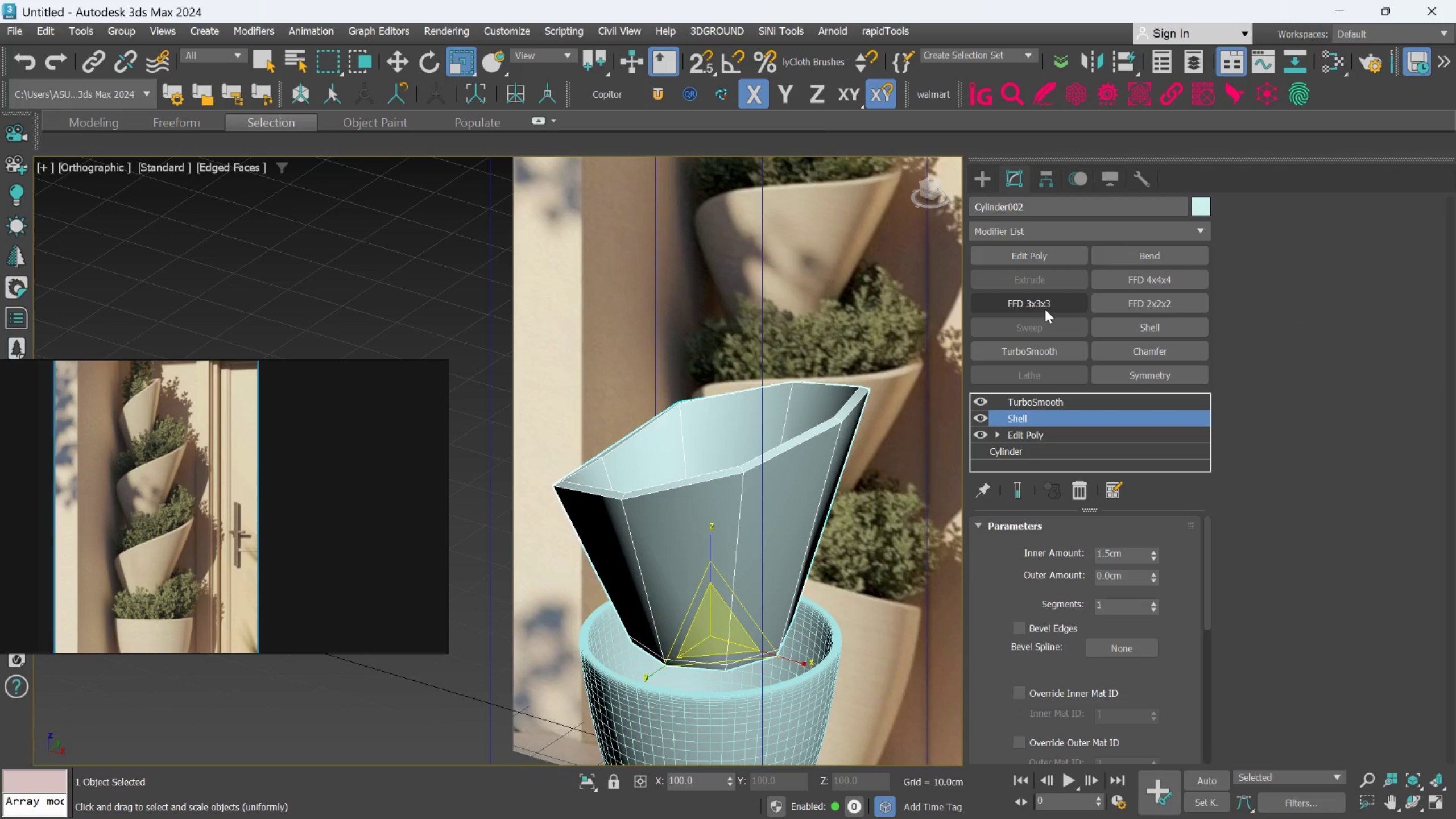 
scroll: coordinate [746, 453], scroll_direction: up, amount: 3.0
 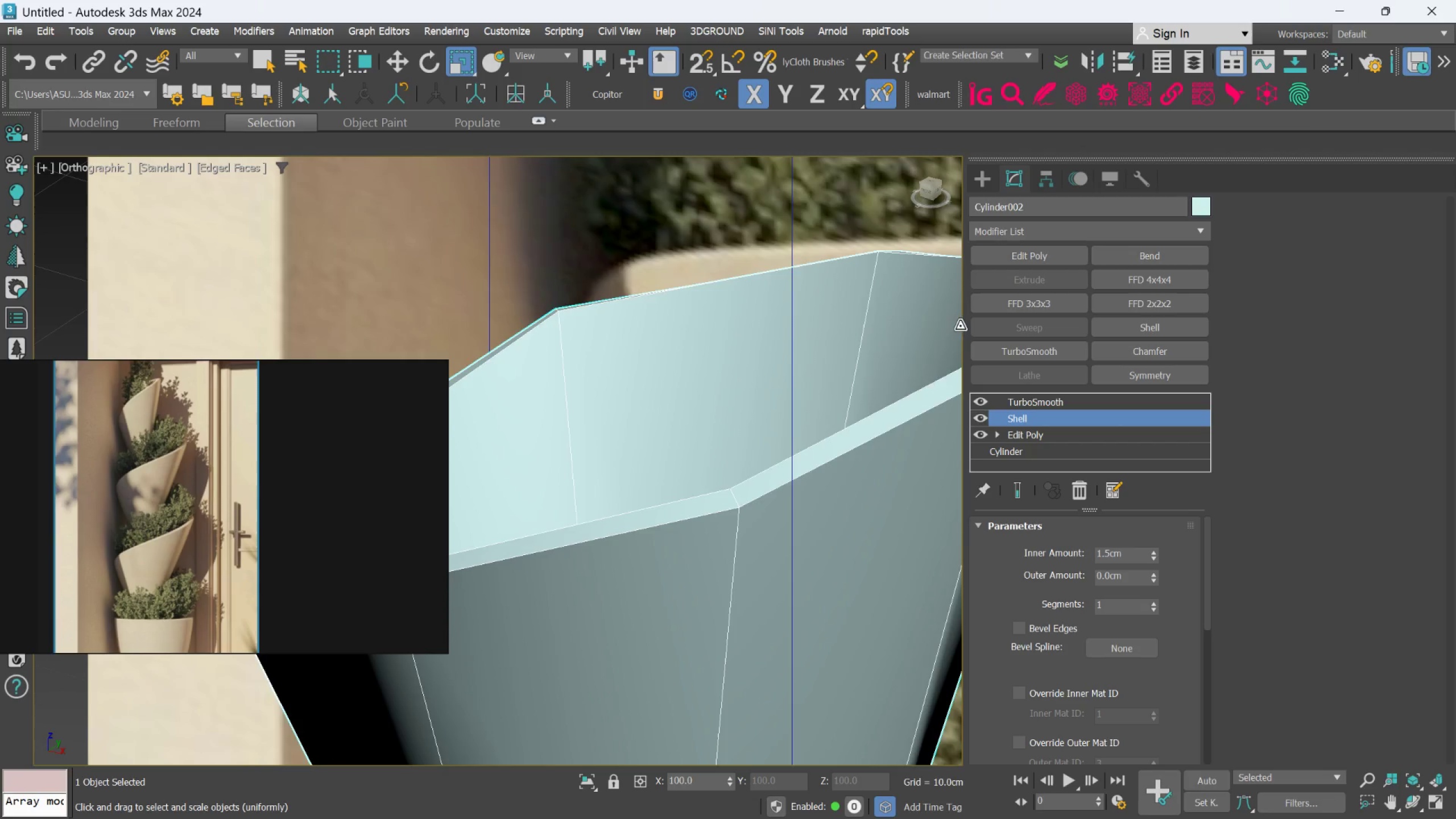 
scroll: coordinate [864, 436], scroll_direction: down, amount: 4.0
 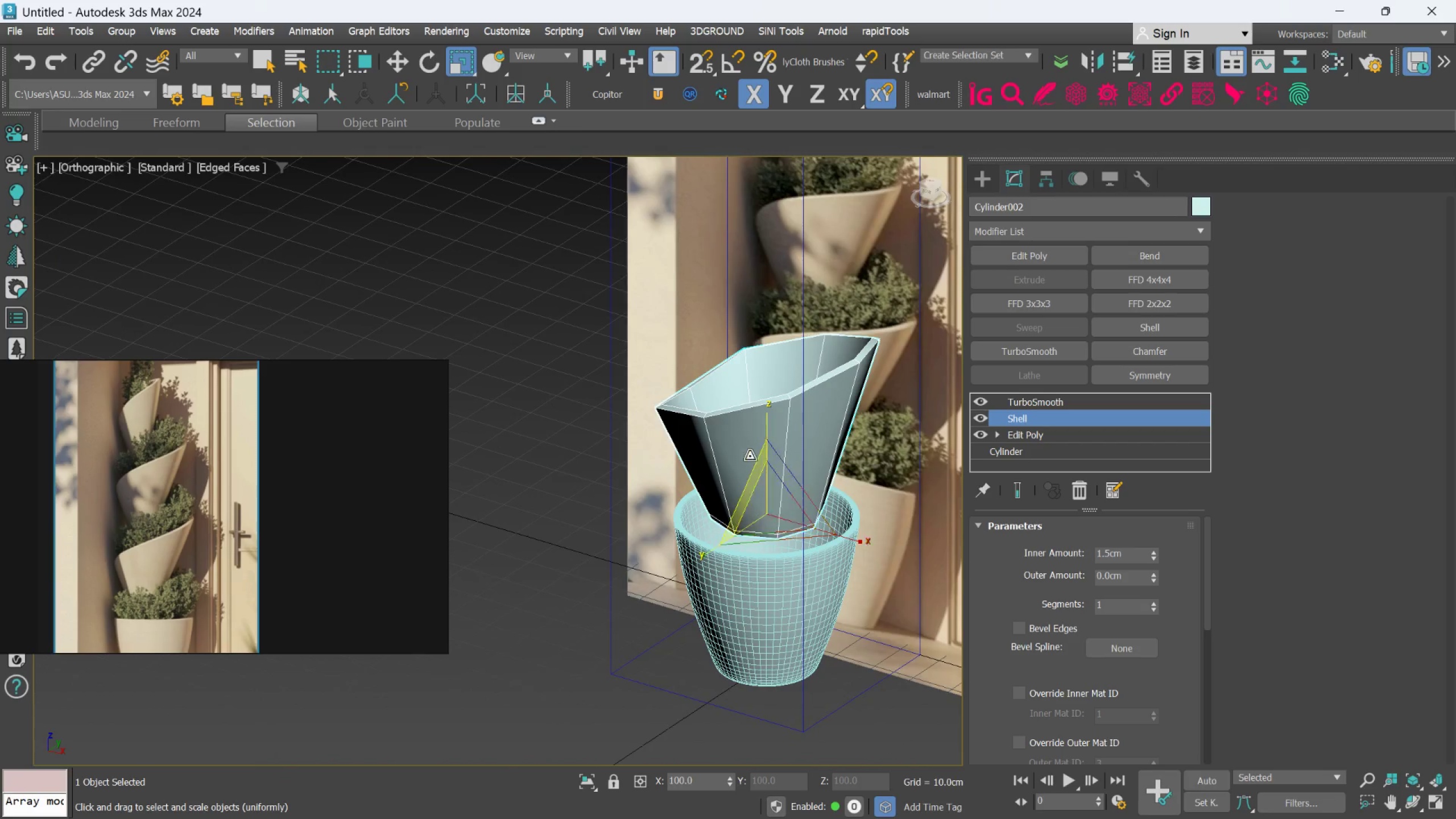 
scroll: coordinate [742, 466], scroll_direction: up, amount: 2.0
 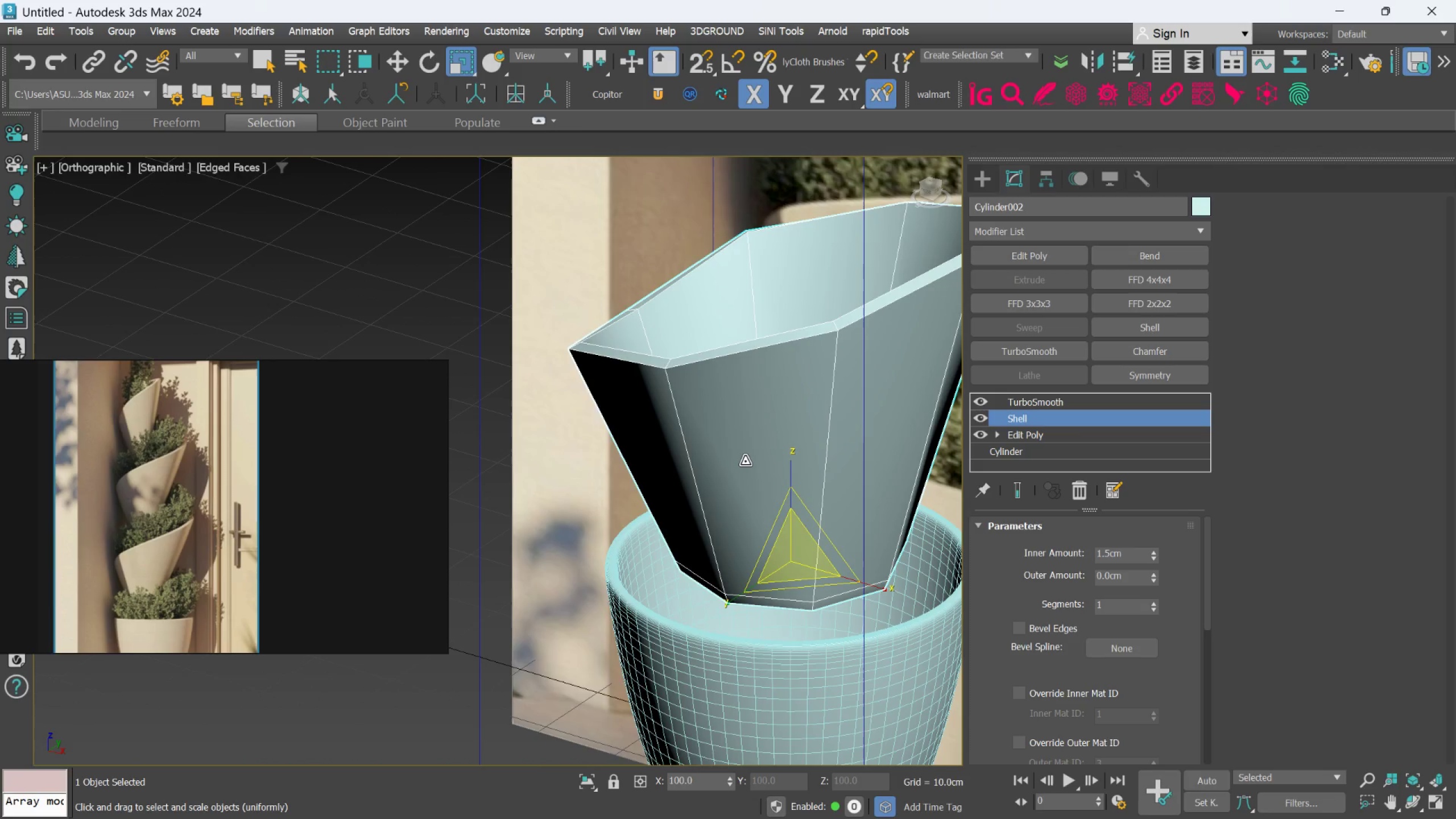 
scroll: coordinate [745, 461], scroll_direction: down, amount: 2.0
 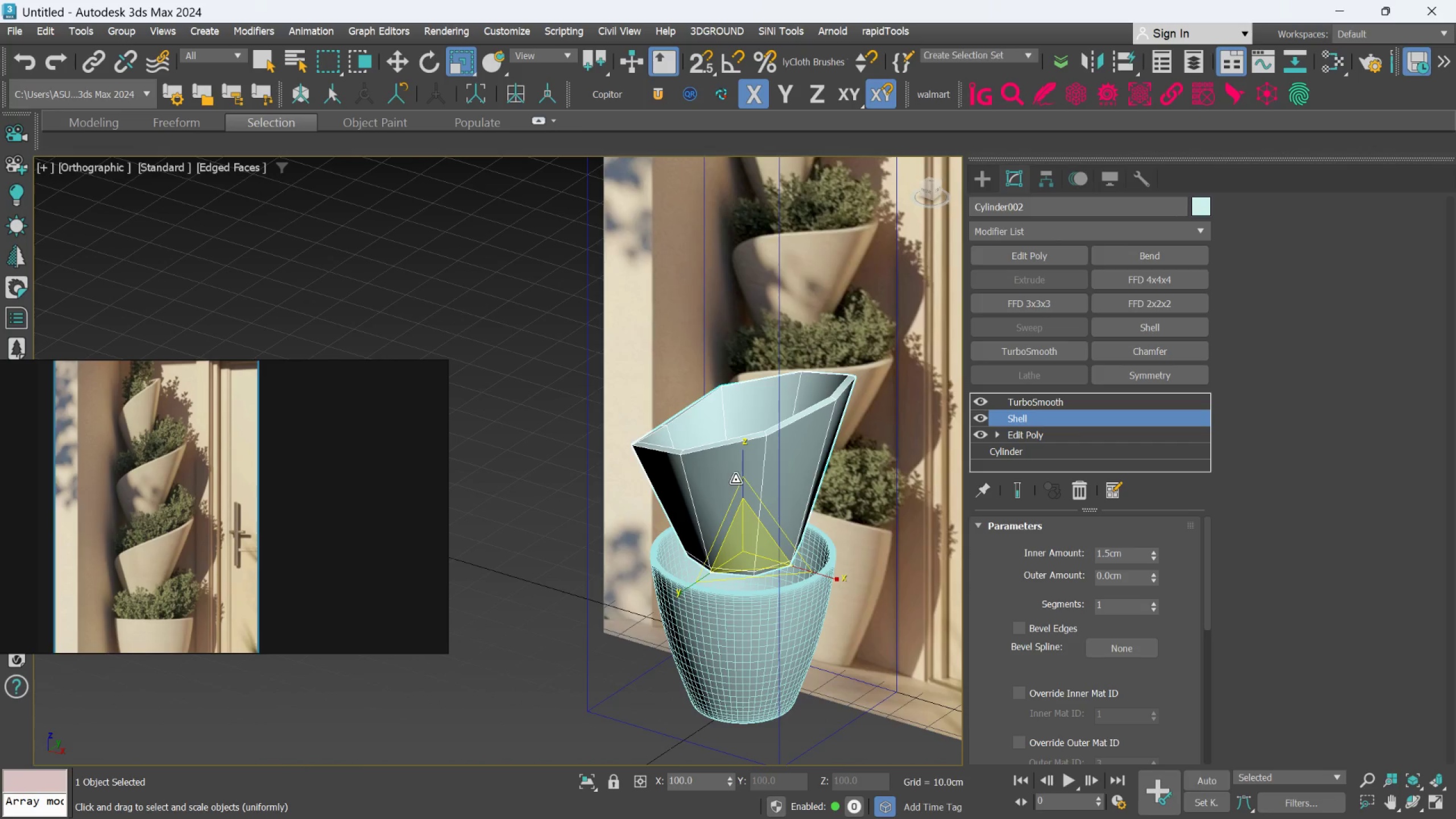 
scroll: coordinate [738, 476], scroll_direction: up, amount: 2.0
 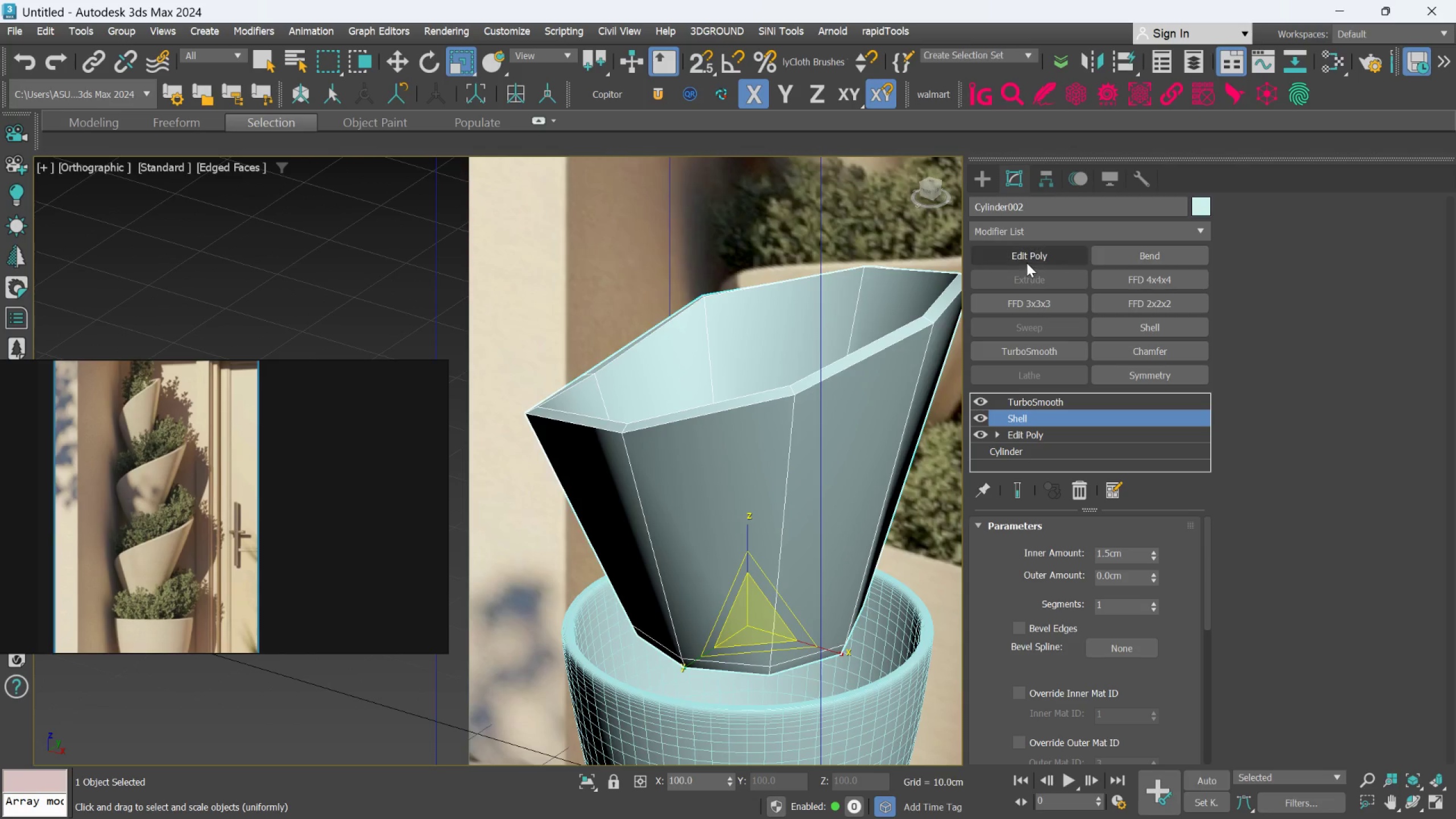 
left_click([1027, 263])
 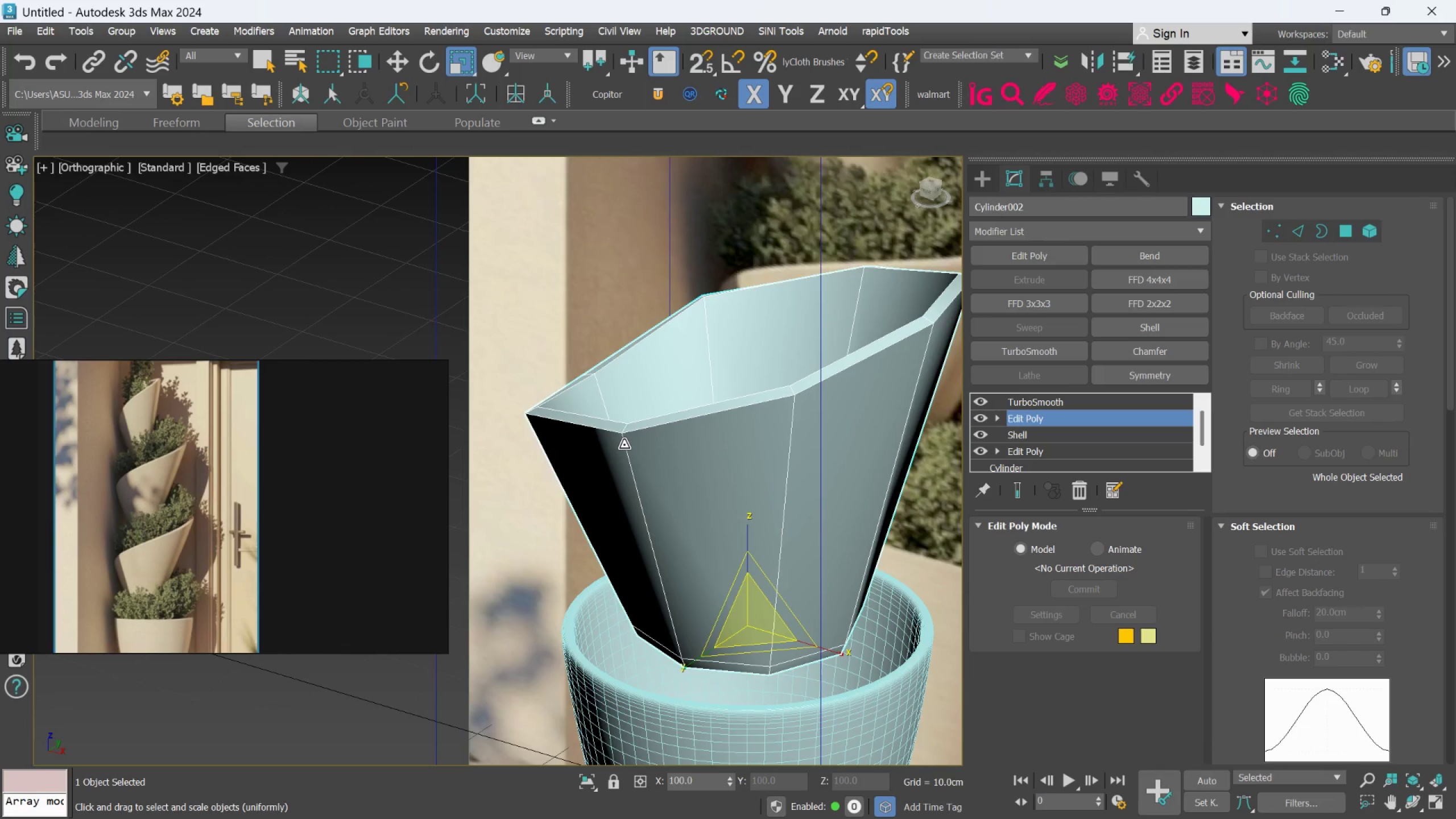 
key(Alt+1)
 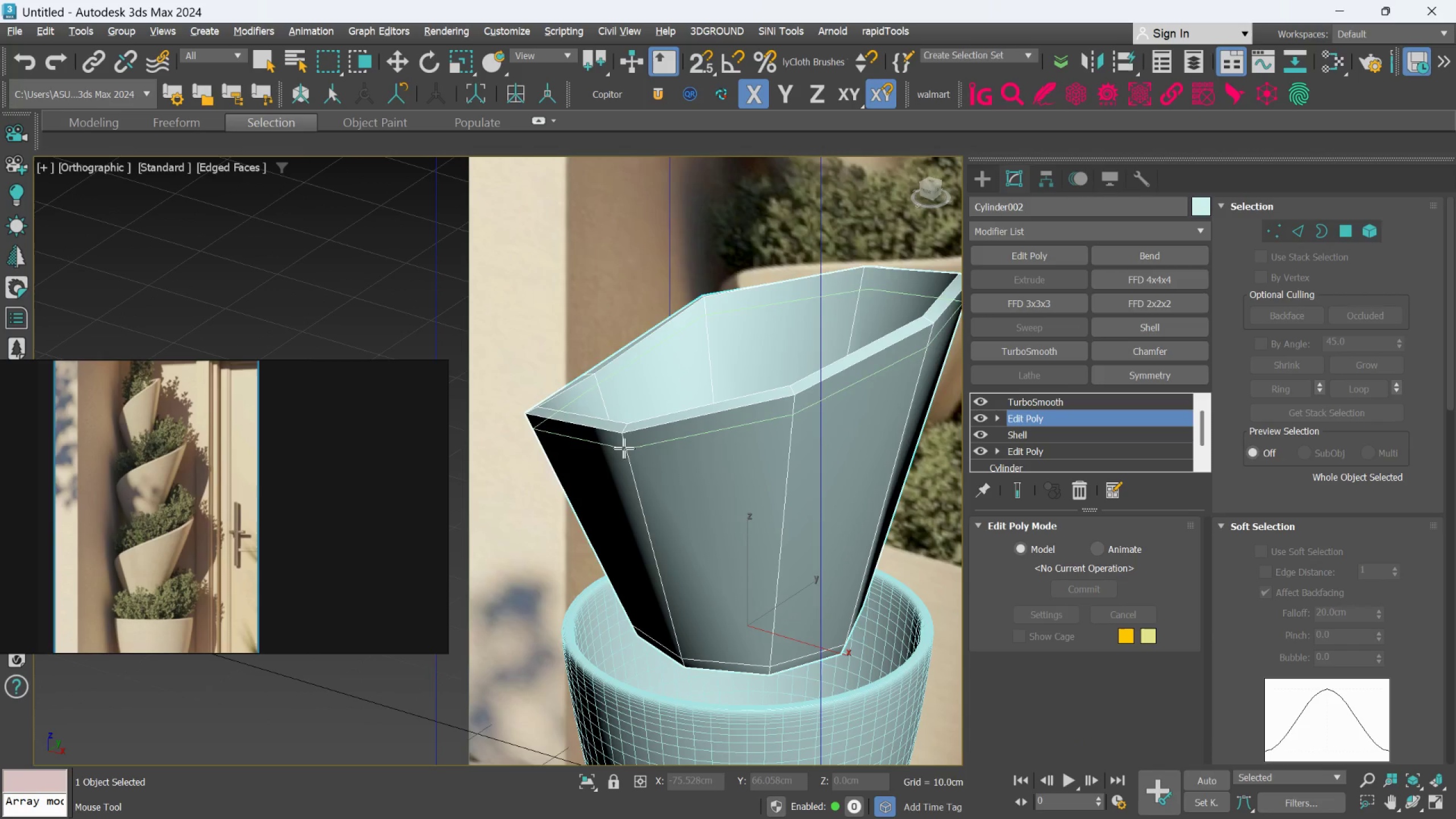 
left_click([623, 450])
 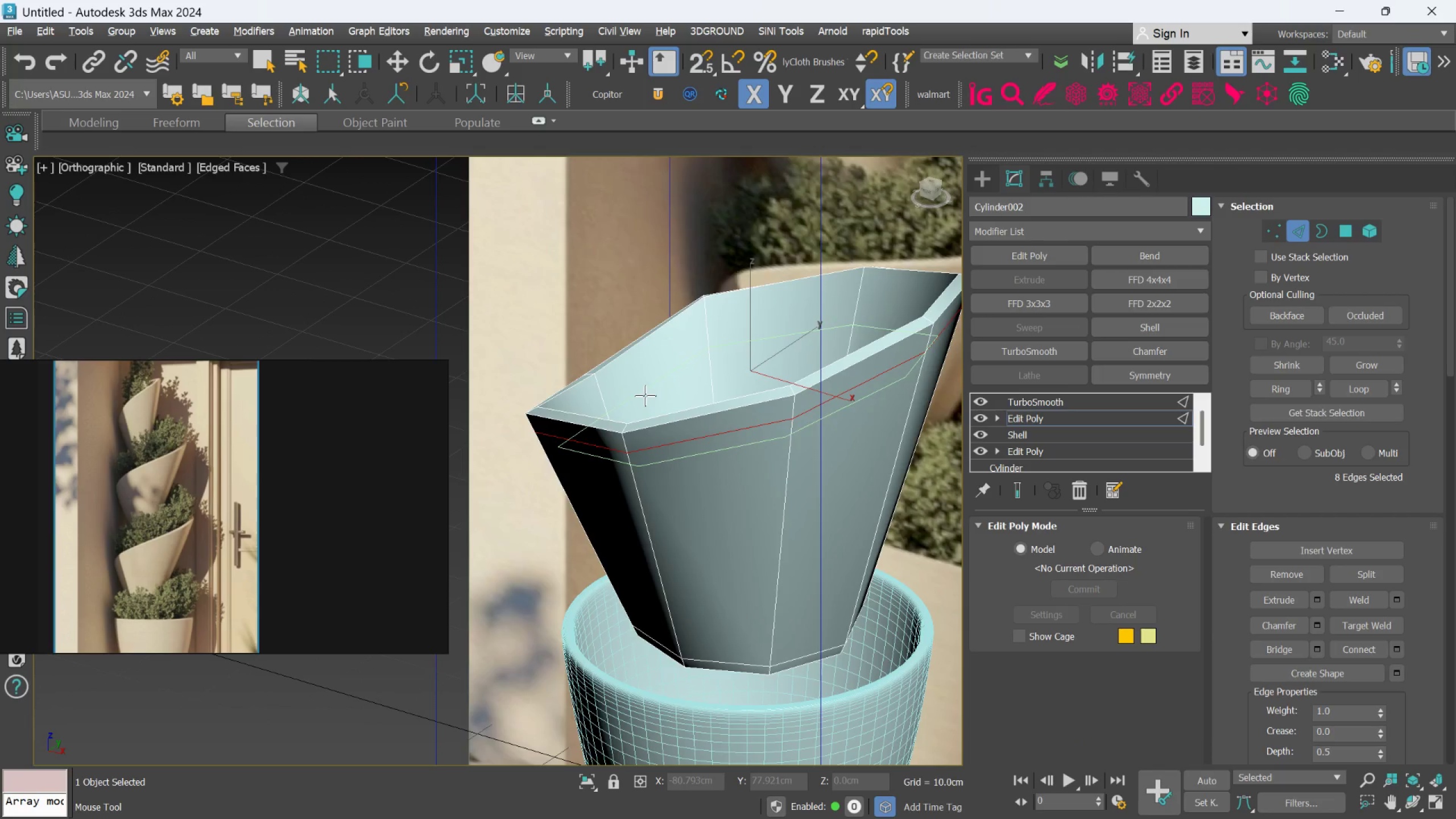 
hold_key(key=AltLeft, duration=0.53)
 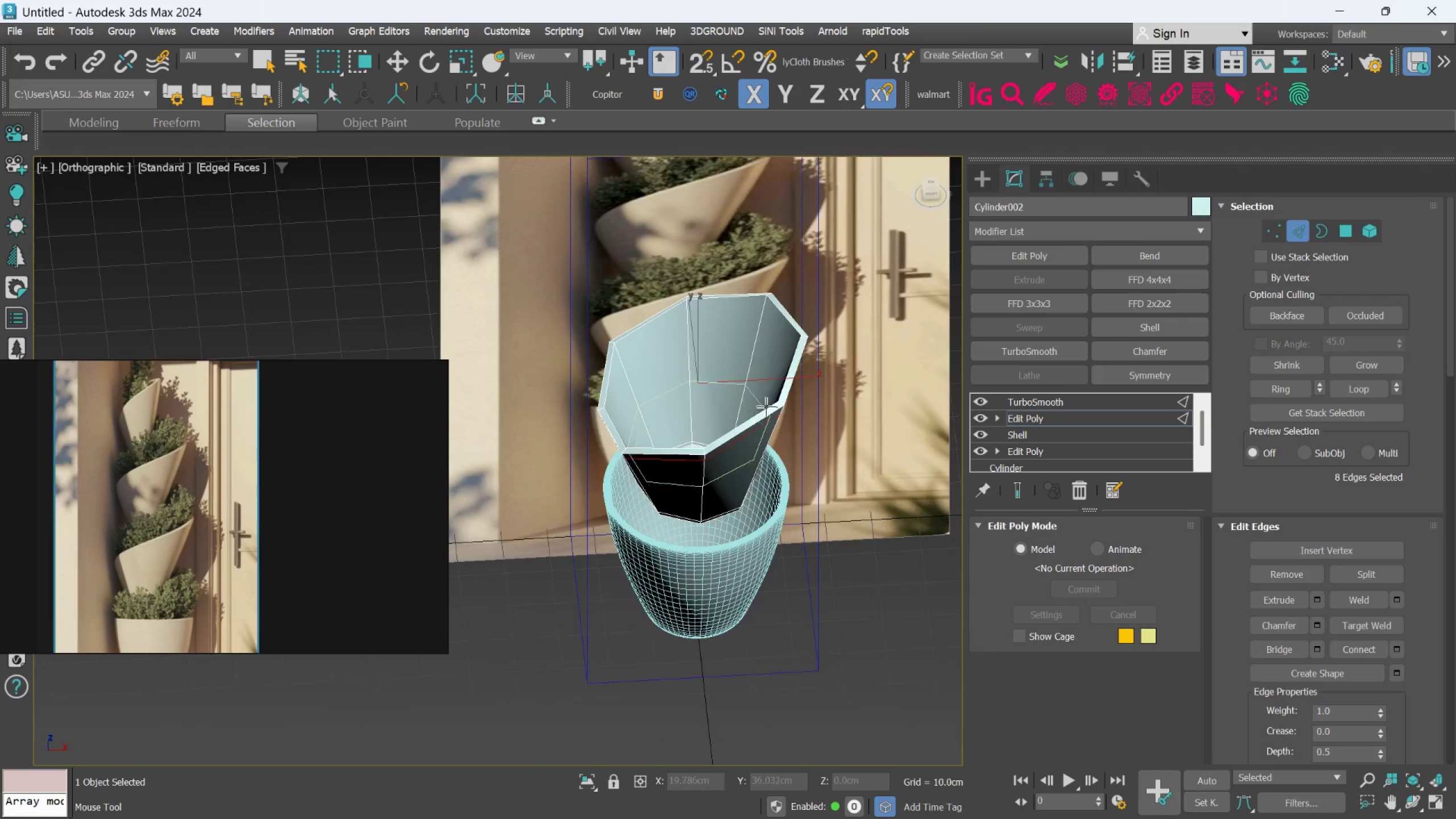 
scroll: coordinate [645, 395], scroll_direction: down, amount: 2.0
 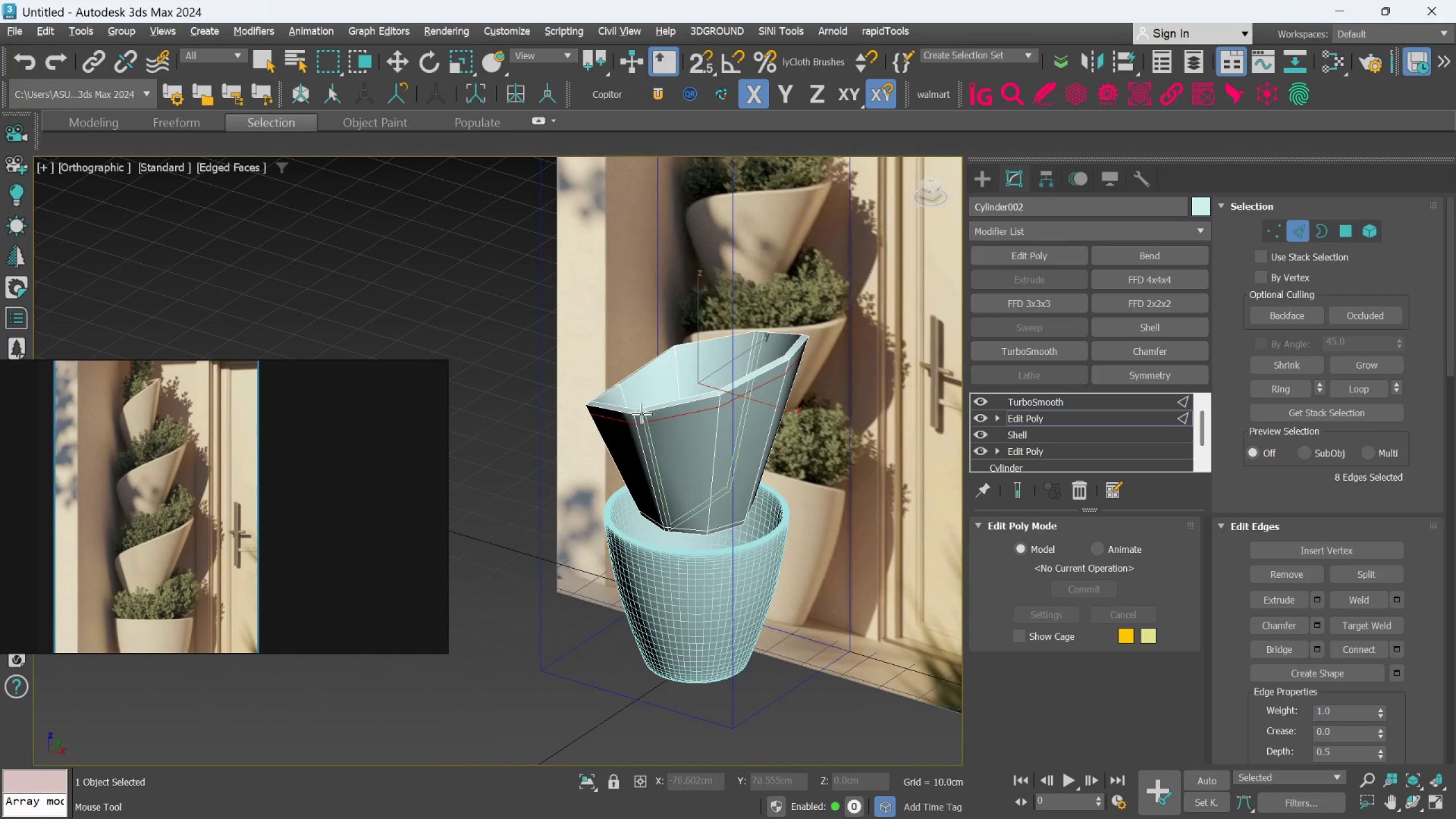 
scroll: coordinate [779, 432], scroll_direction: up, amount: 7.0
 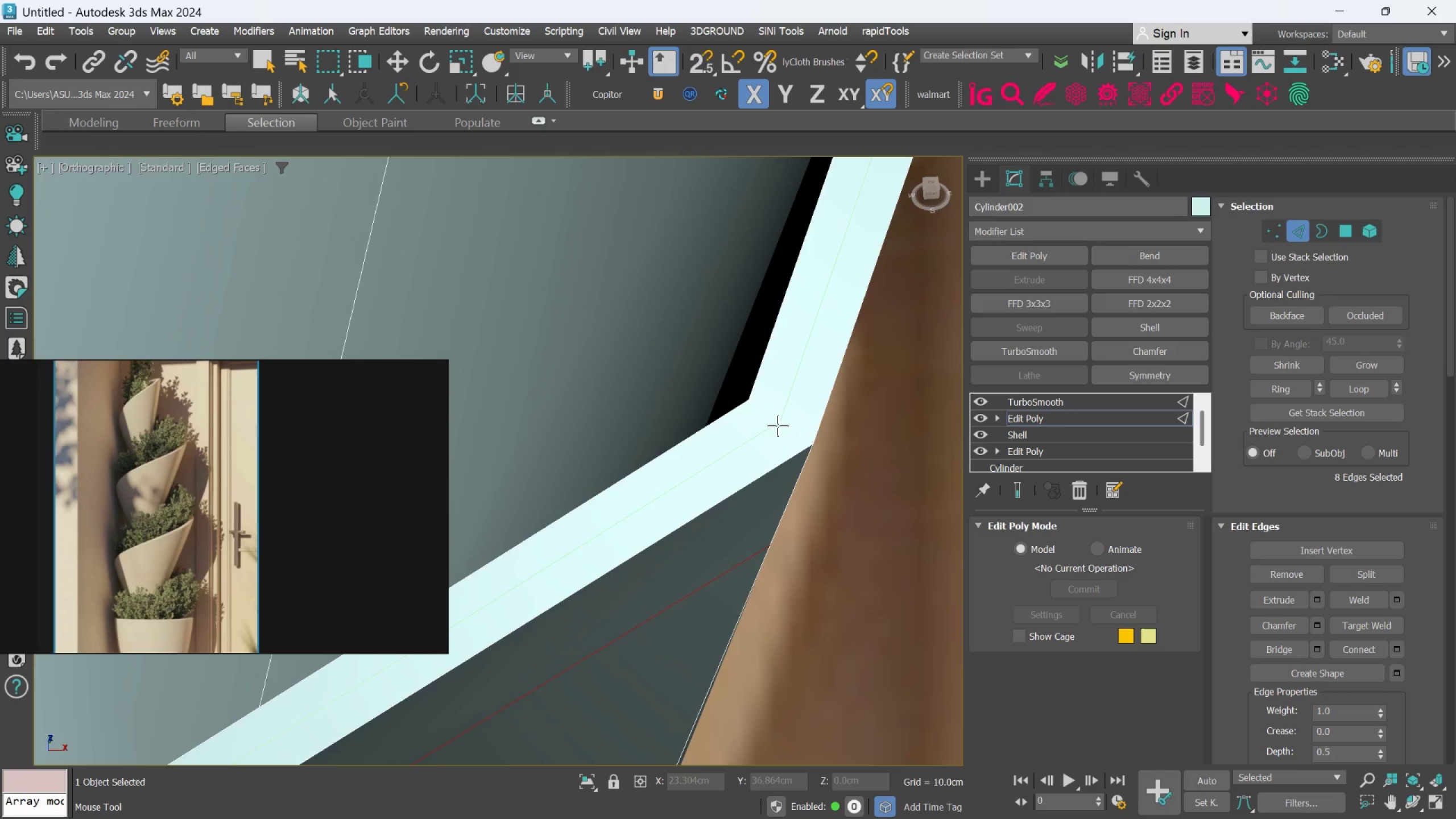 
left_click([777, 425])
 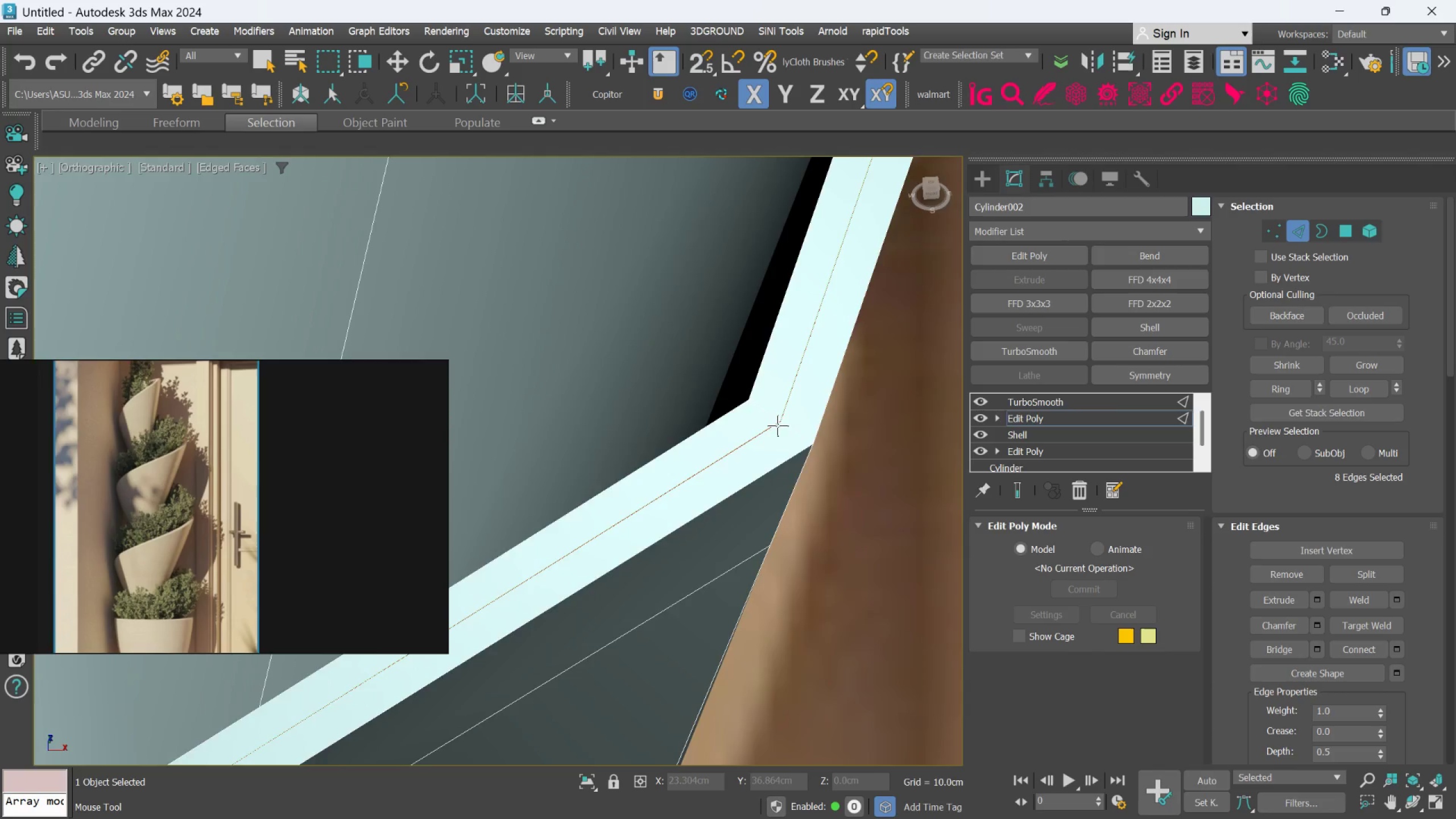 
hold_key(key=AltLeft, duration=0.66)
scroll: coordinate [761, 443], scroll_direction: down, amount: 4.0
 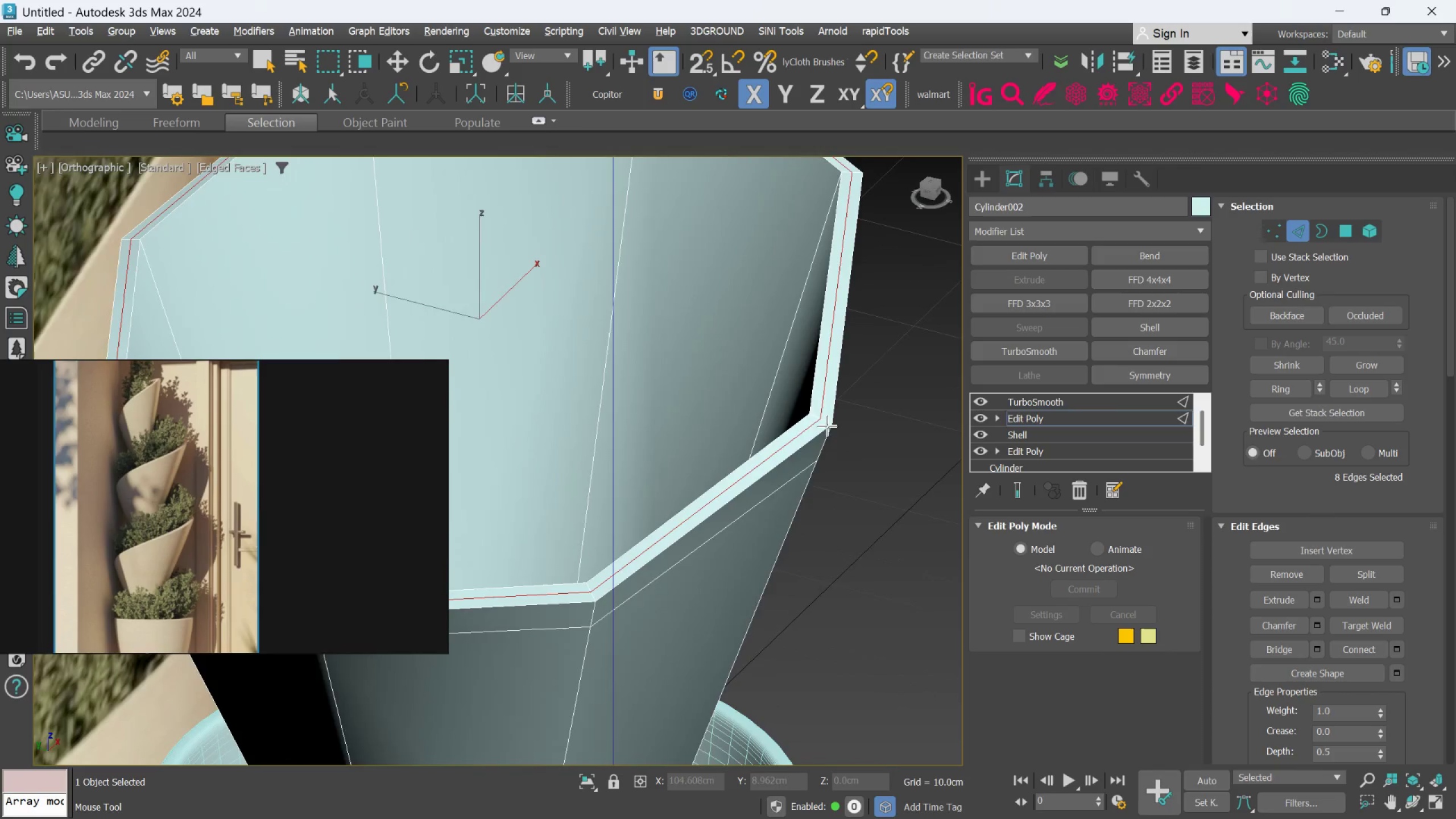 
left_click([818, 301])
 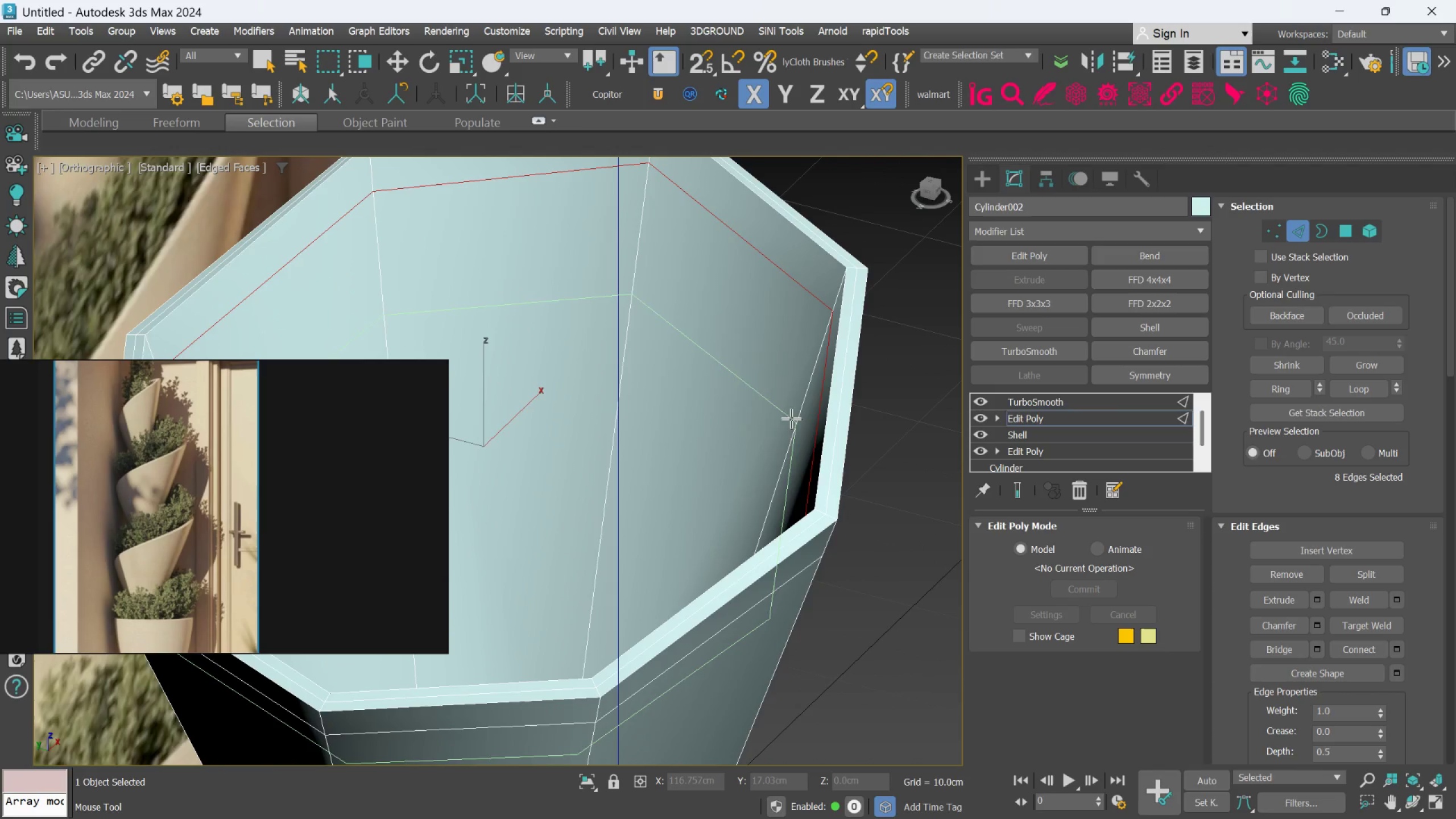 
key(Alt+AltLeft)
 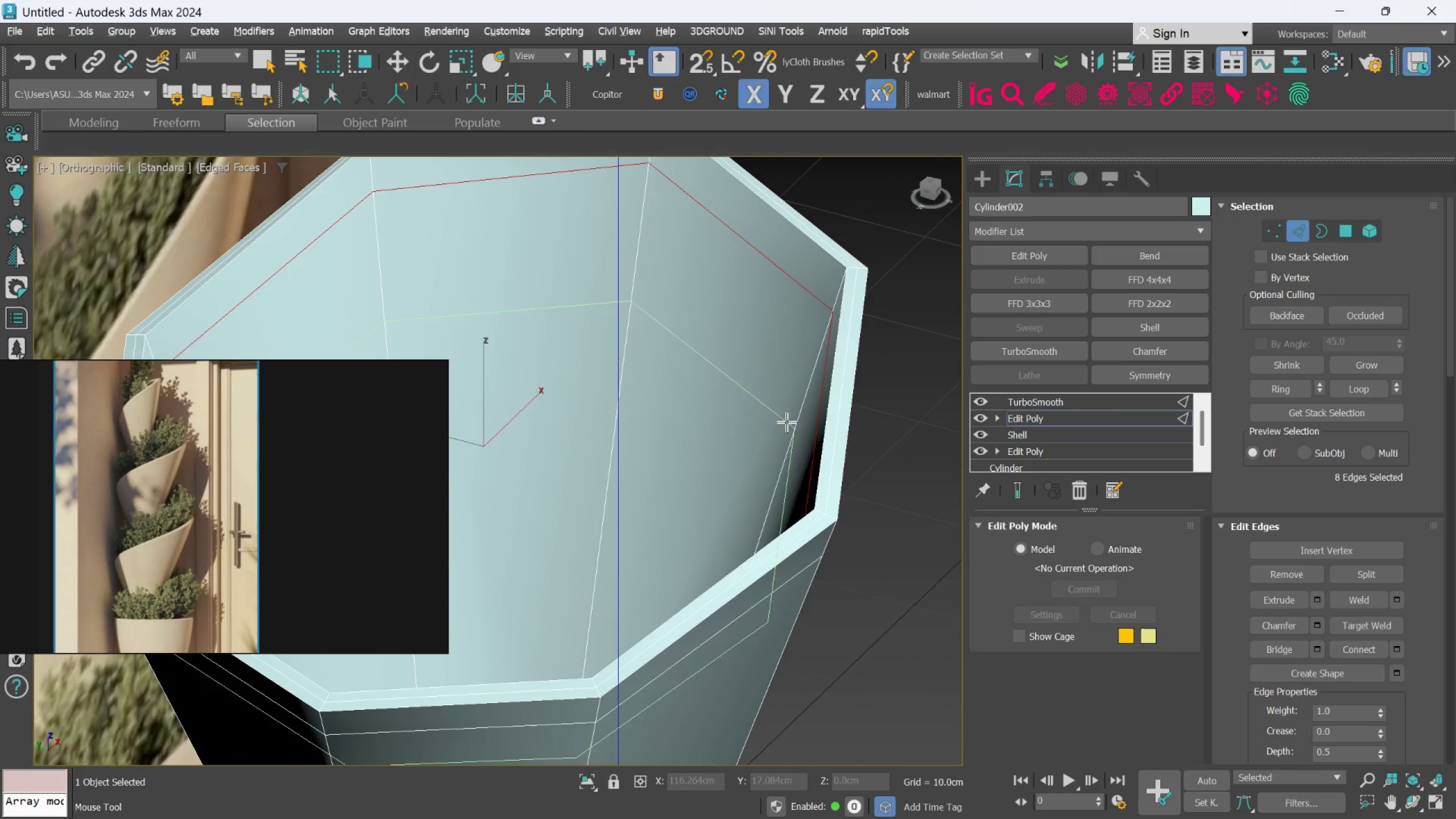 
key(Alt+1)
 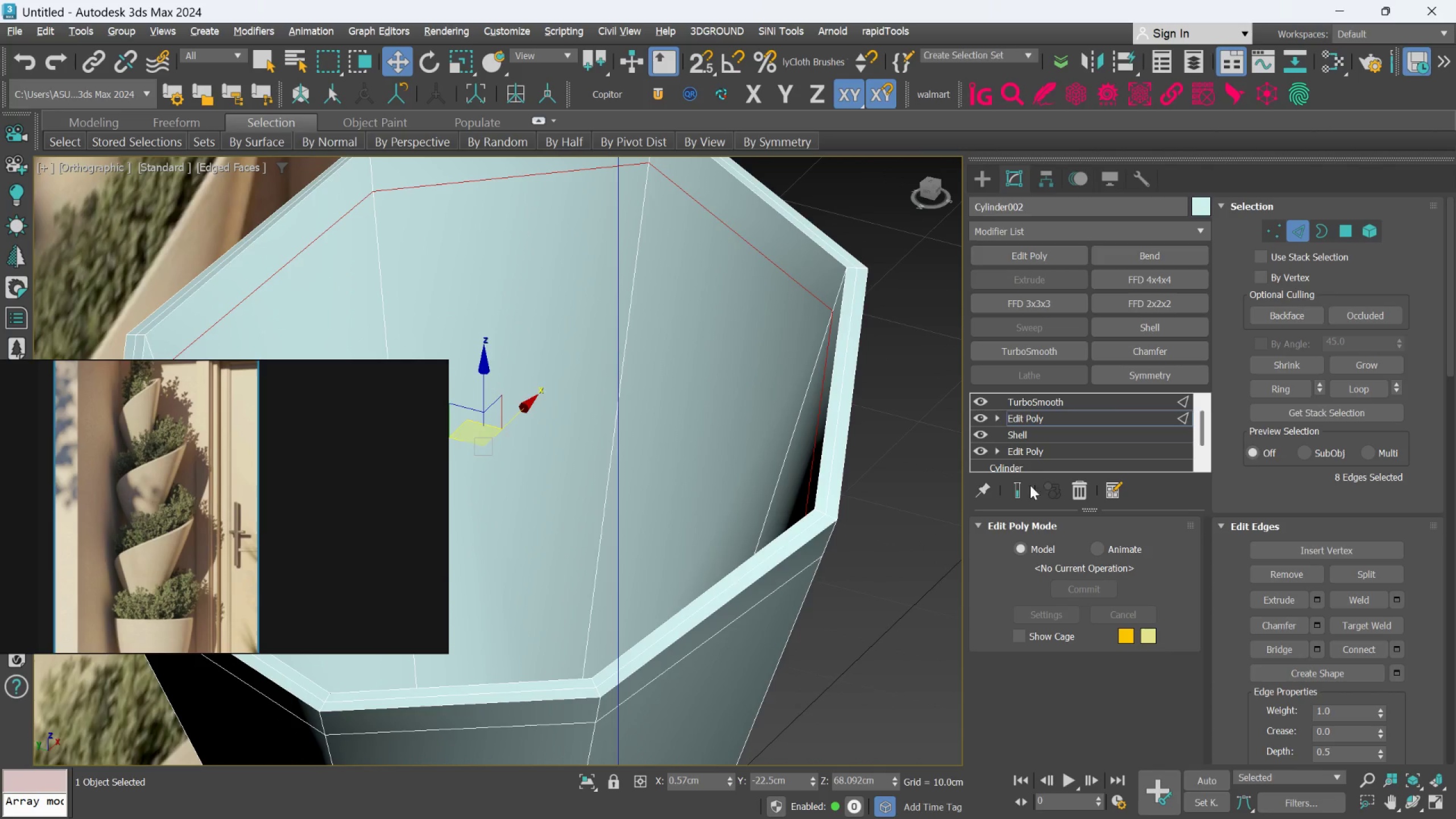 
left_click([1022, 487])
 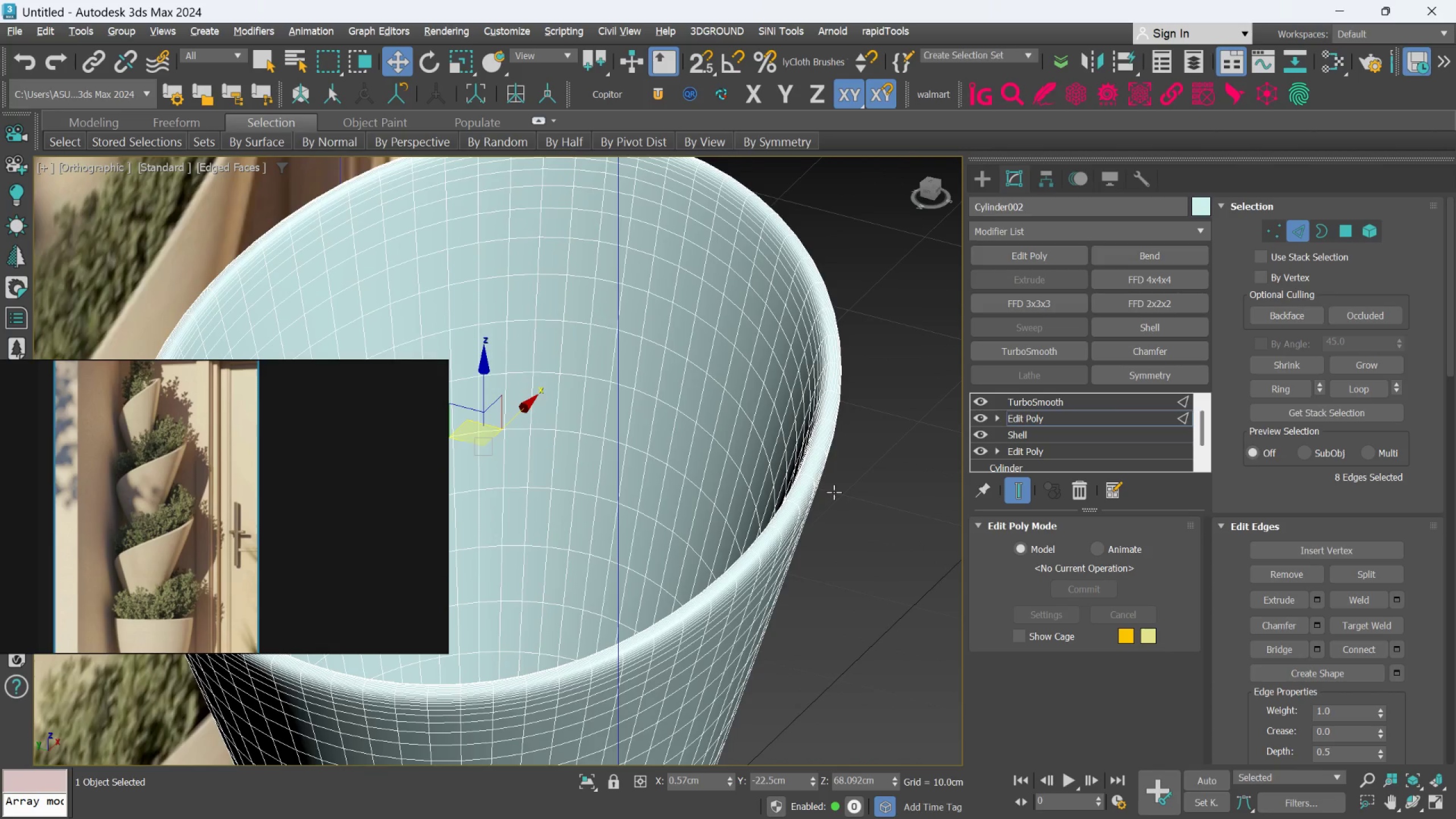 
hold_key(key=AltLeft, duration=0.48)
 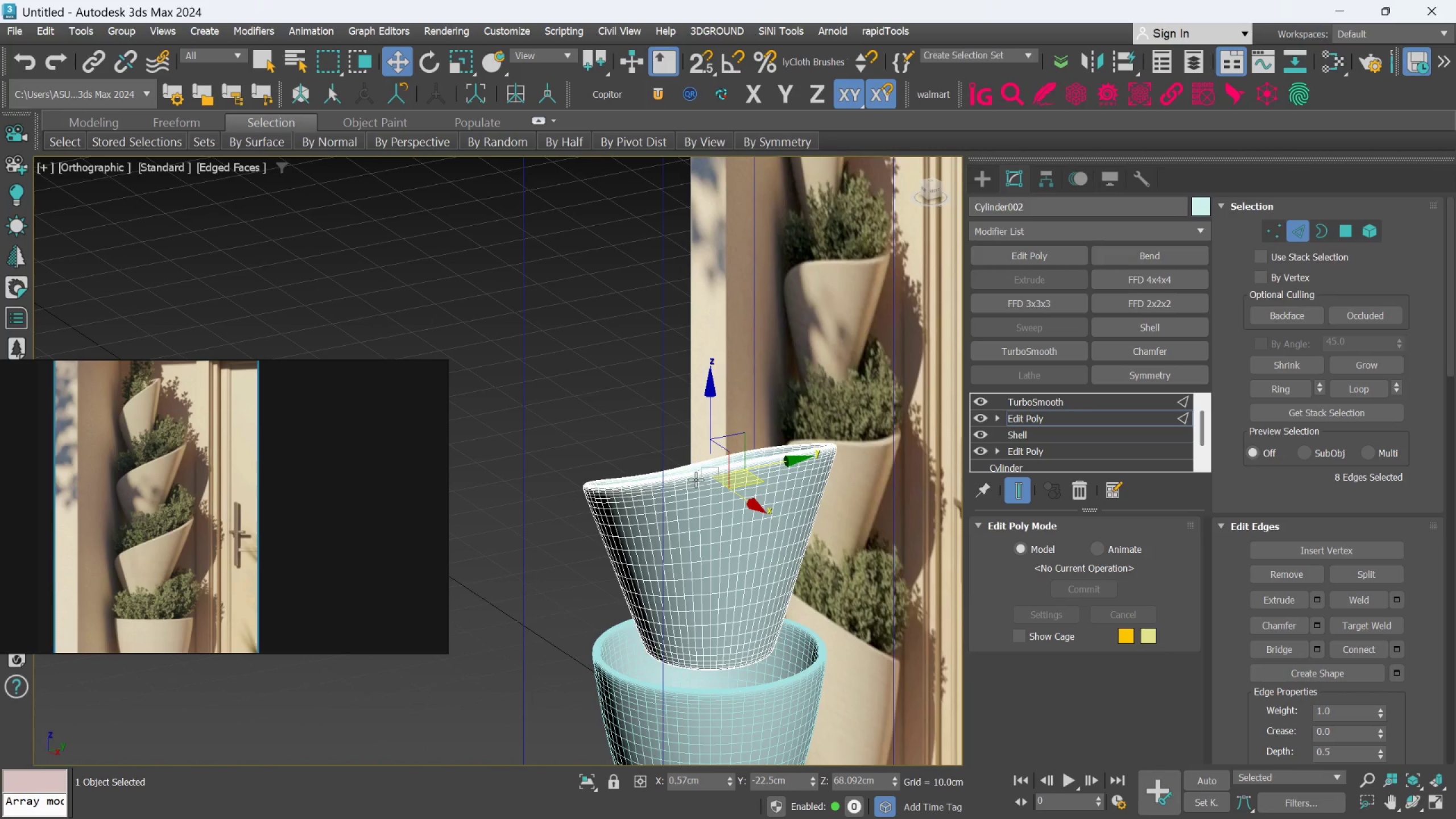 
scroll: coordinate [834, 492], scroll_direction: down, amount: 3.0
 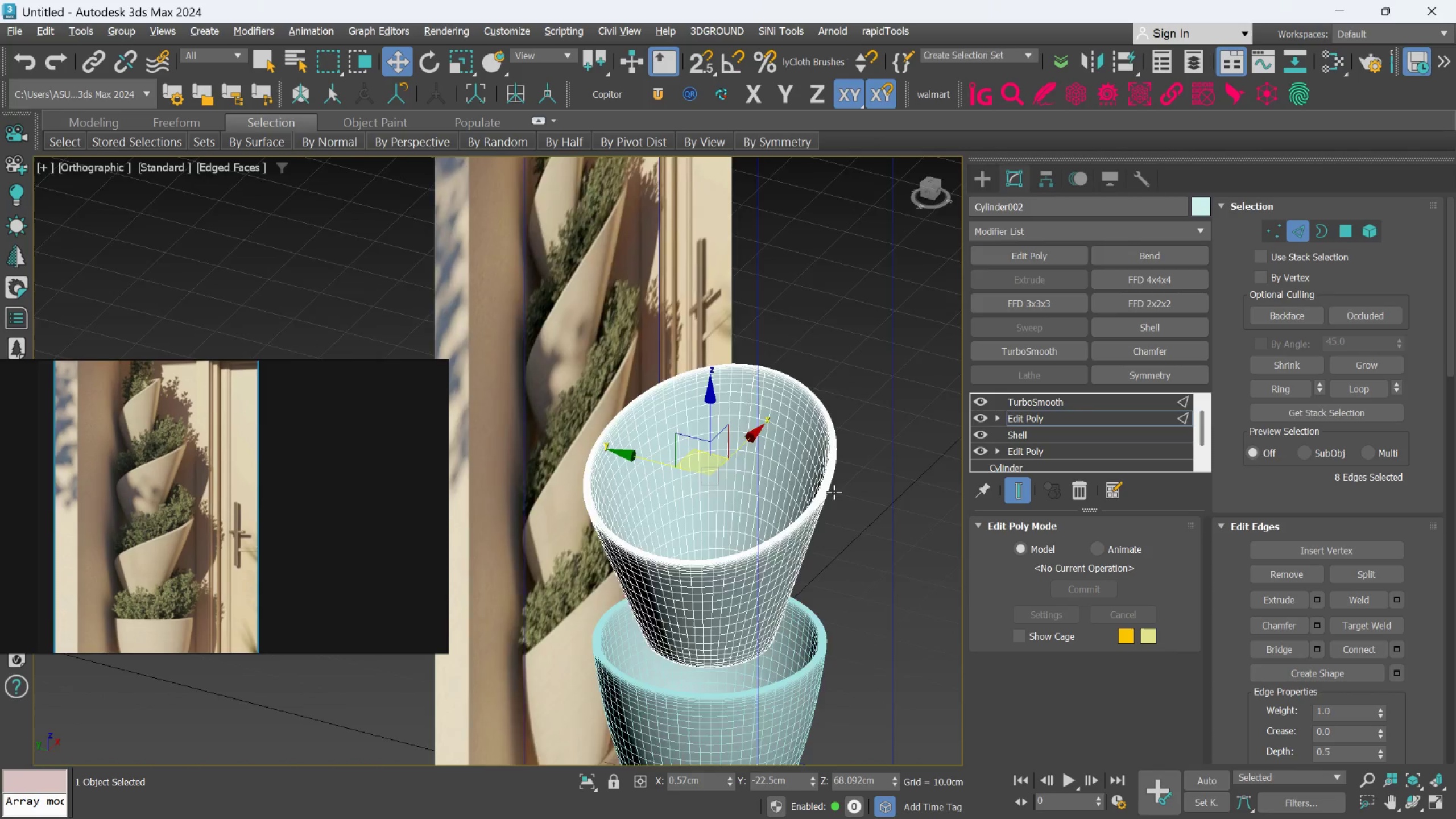 
key(L)
 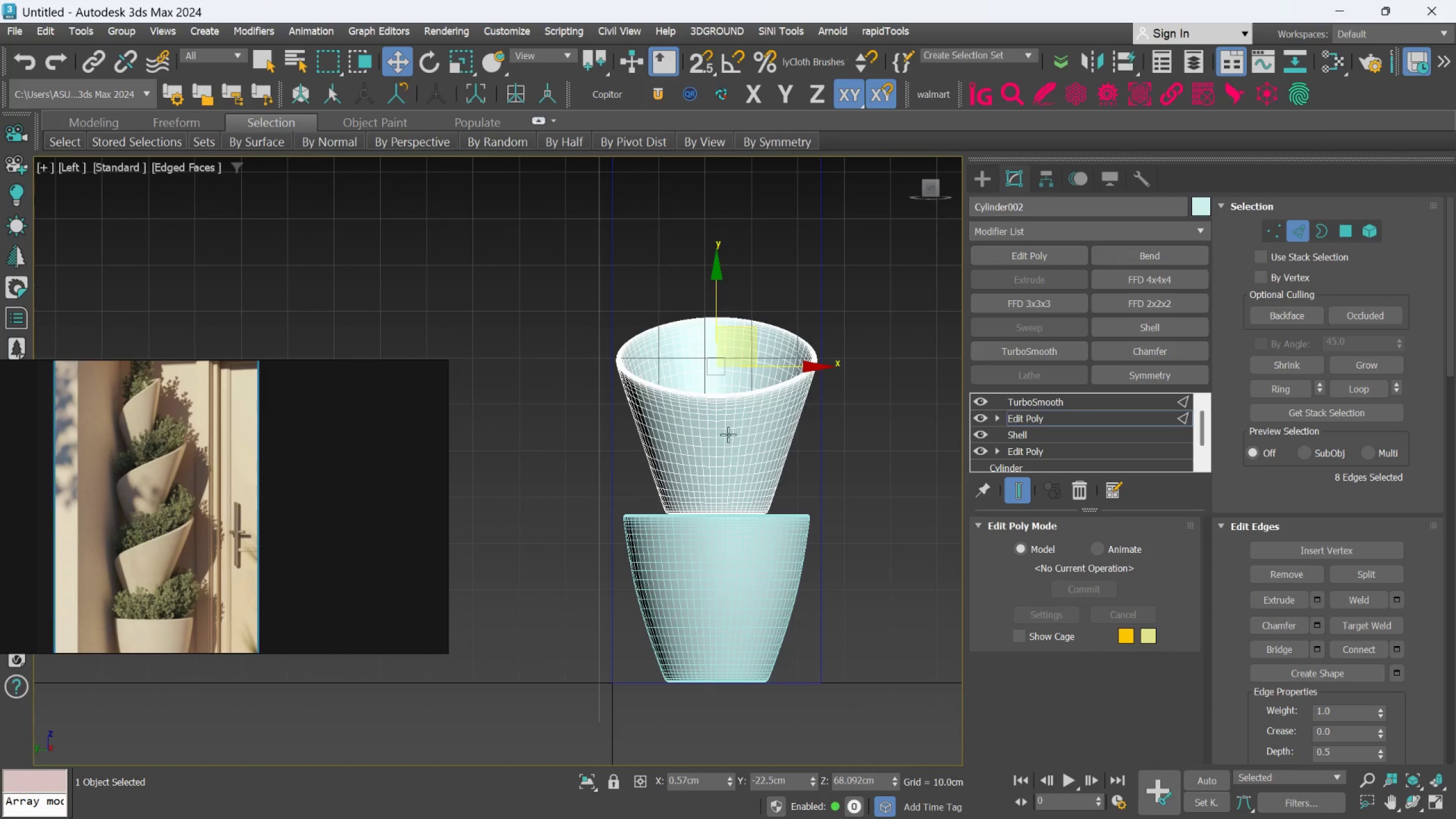 
scroll: coordinate [759, 422], scroll_direction: up, amount: 1.0
 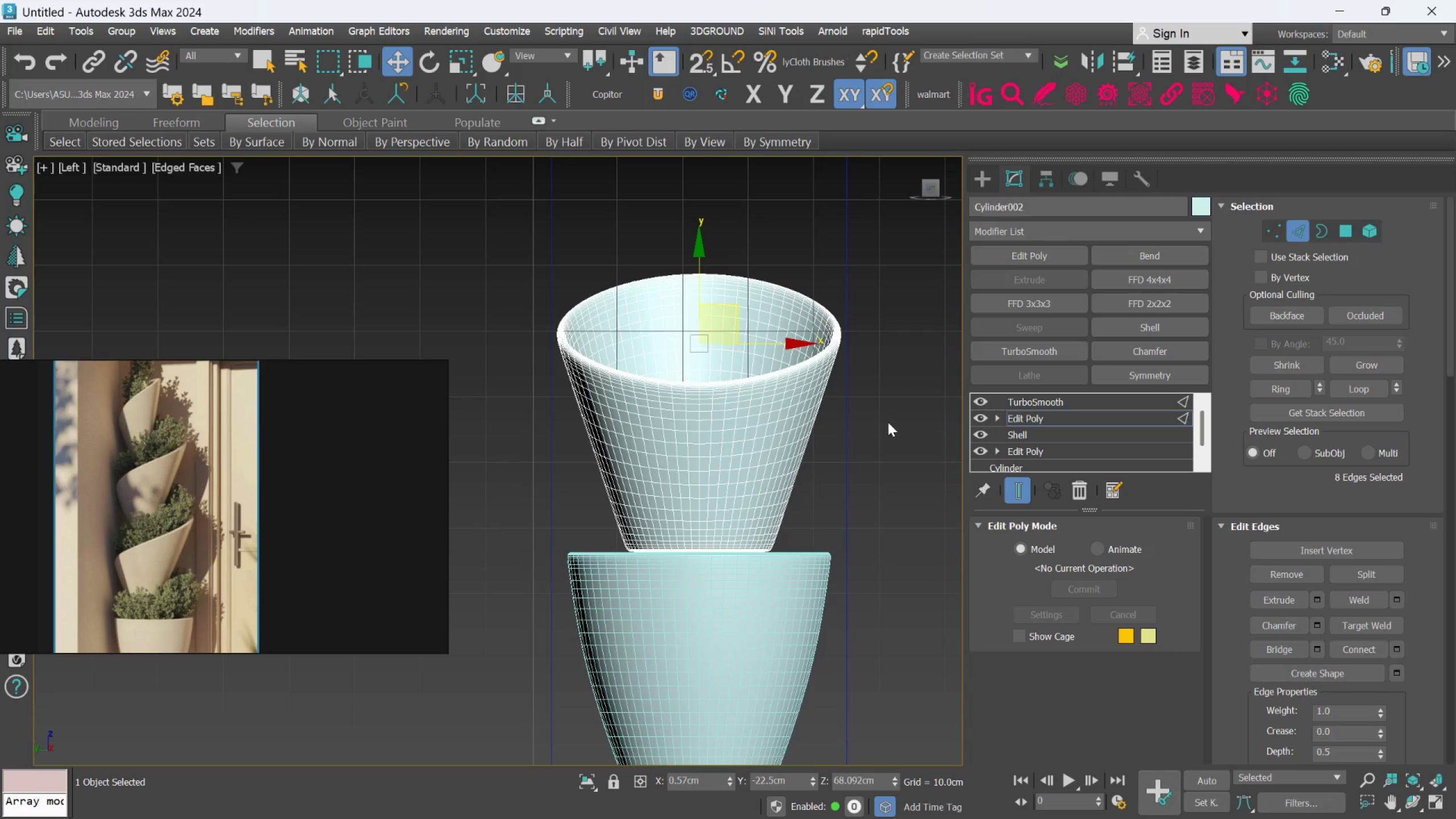 
left_click([888, 421])
 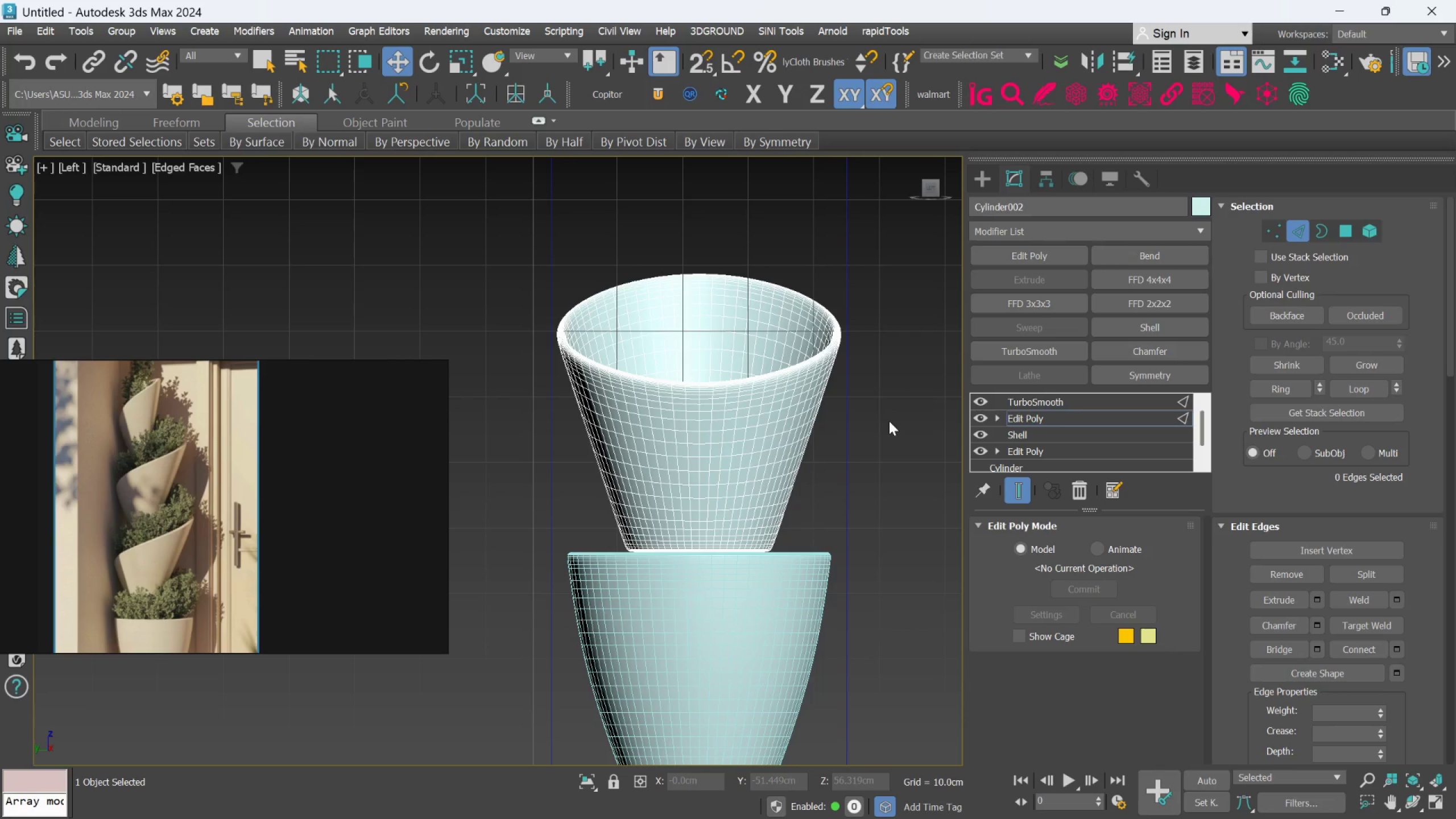 
key(F)
 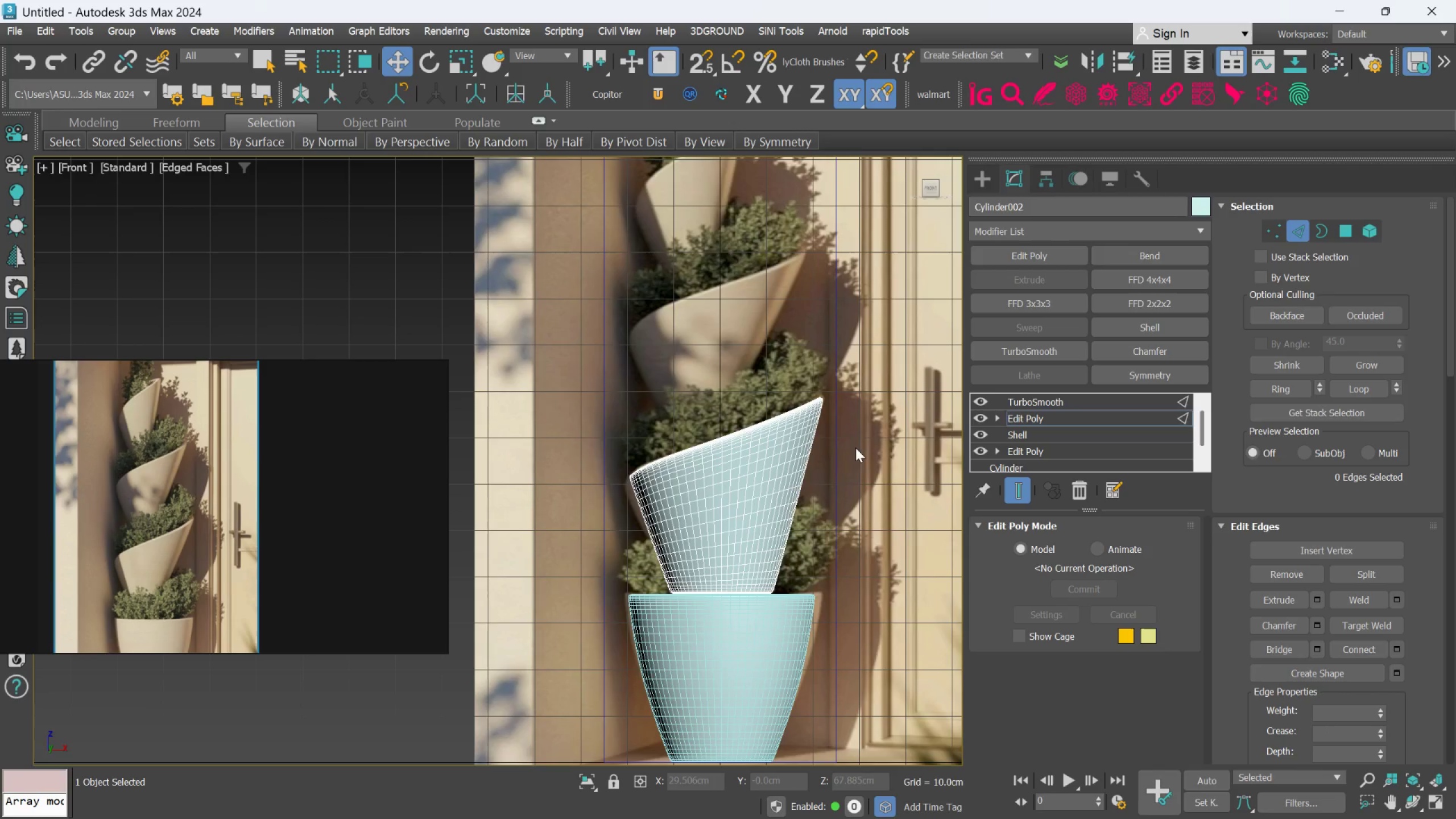 
scroll: coordinate [850, 452], scroll_direction: up, amount: 1.0
 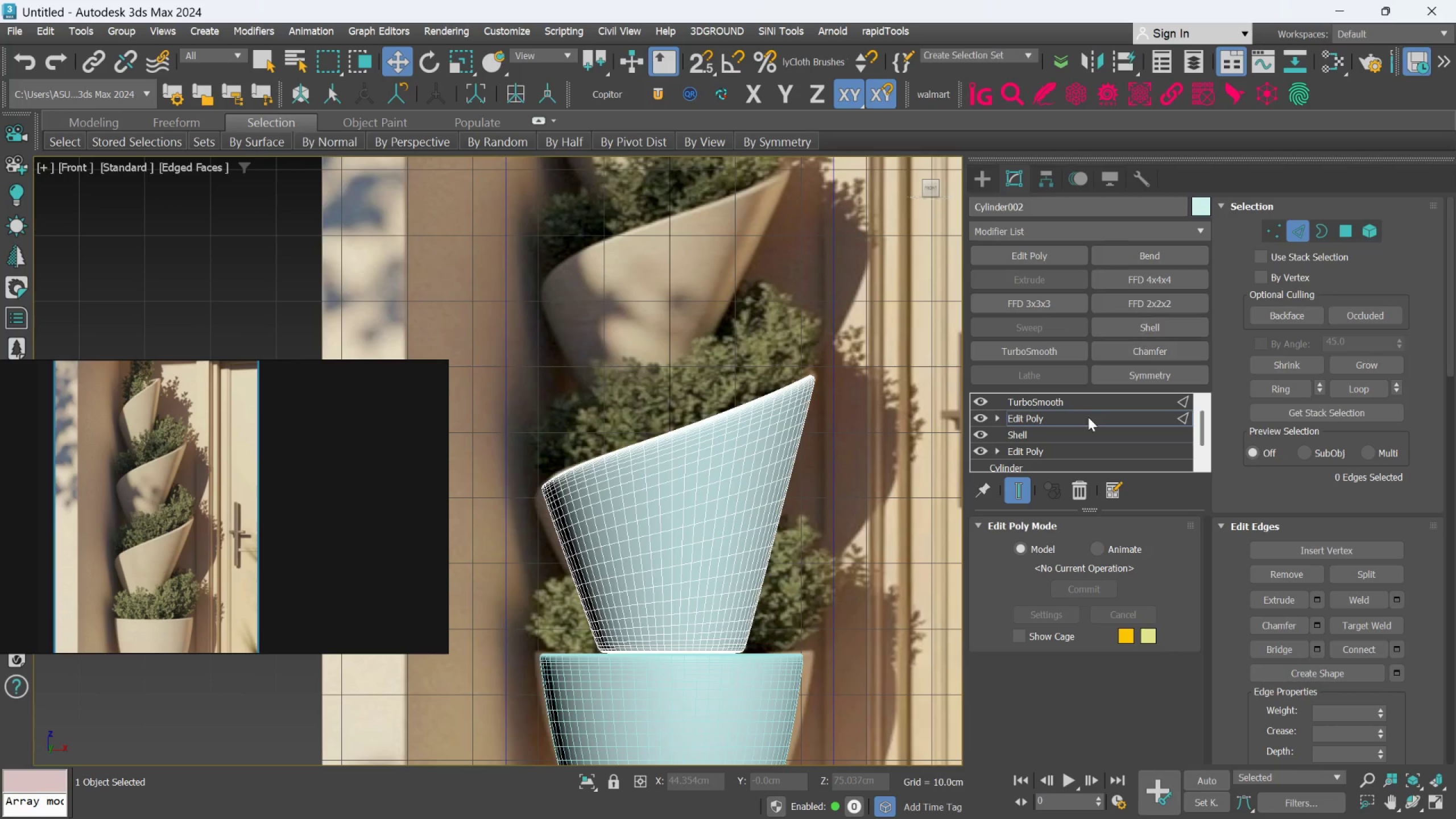 
left_click([1024, 489])
 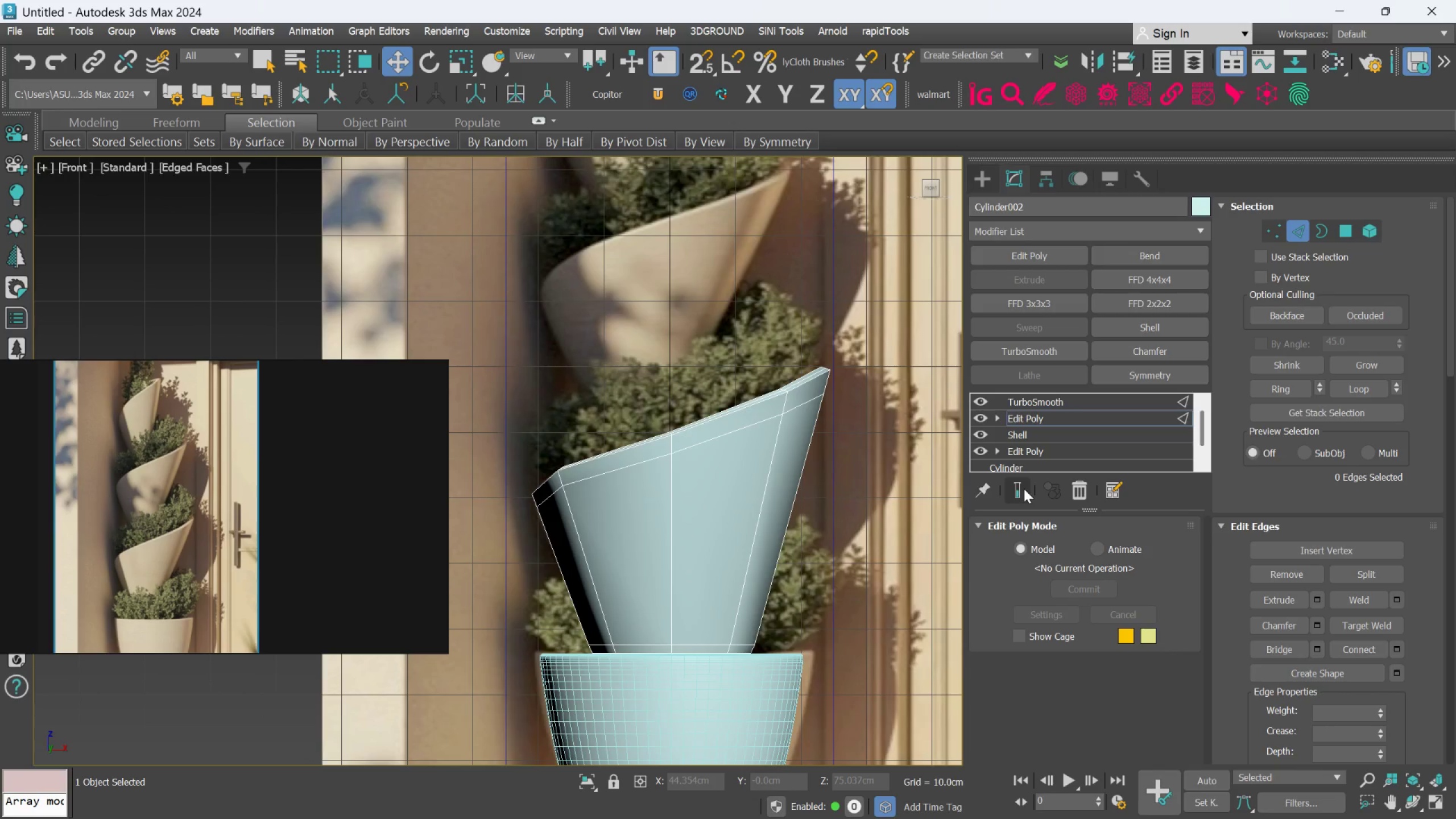 
left_click([1024, 489])
 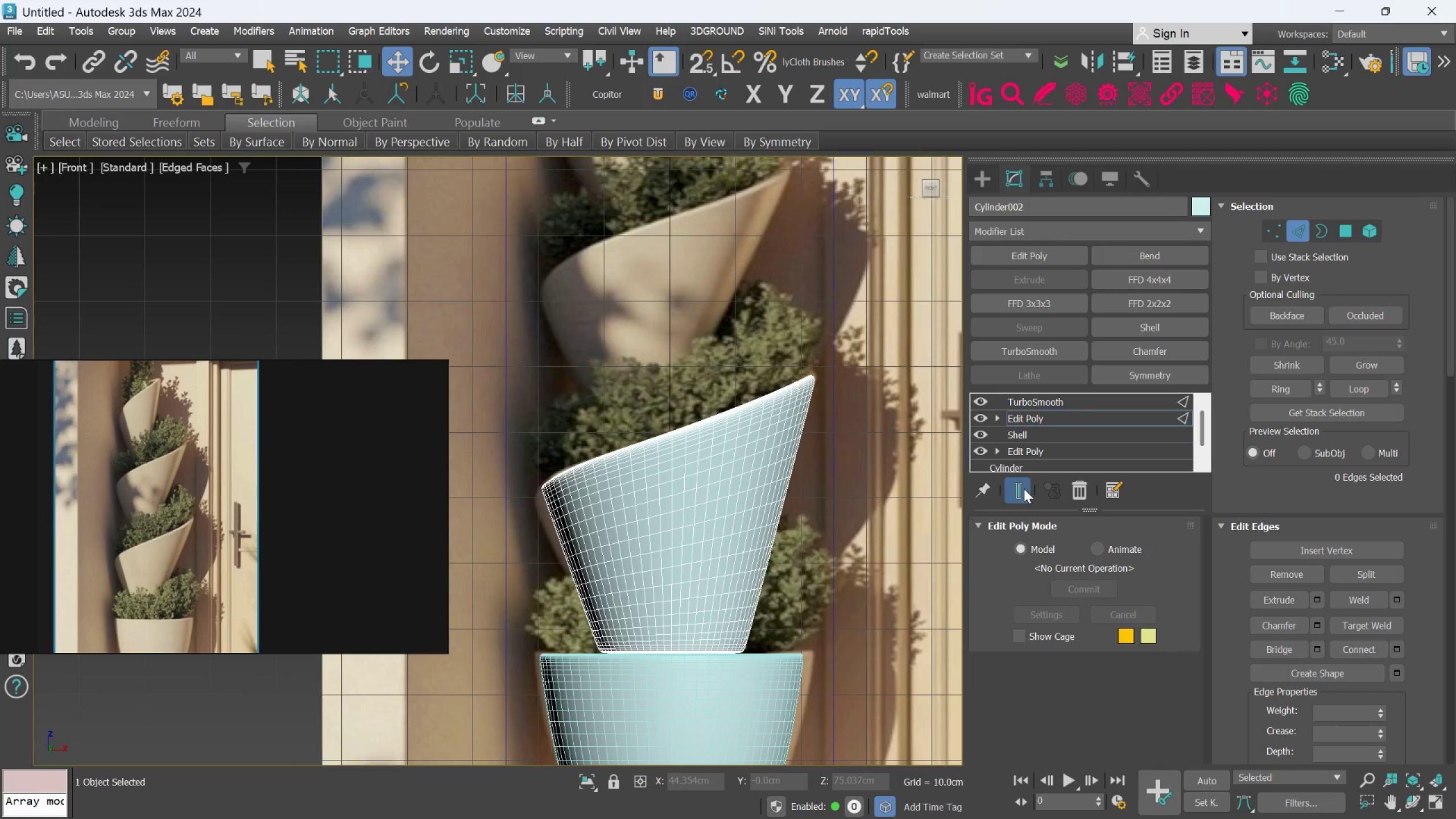 
left_click([1024, 489])
 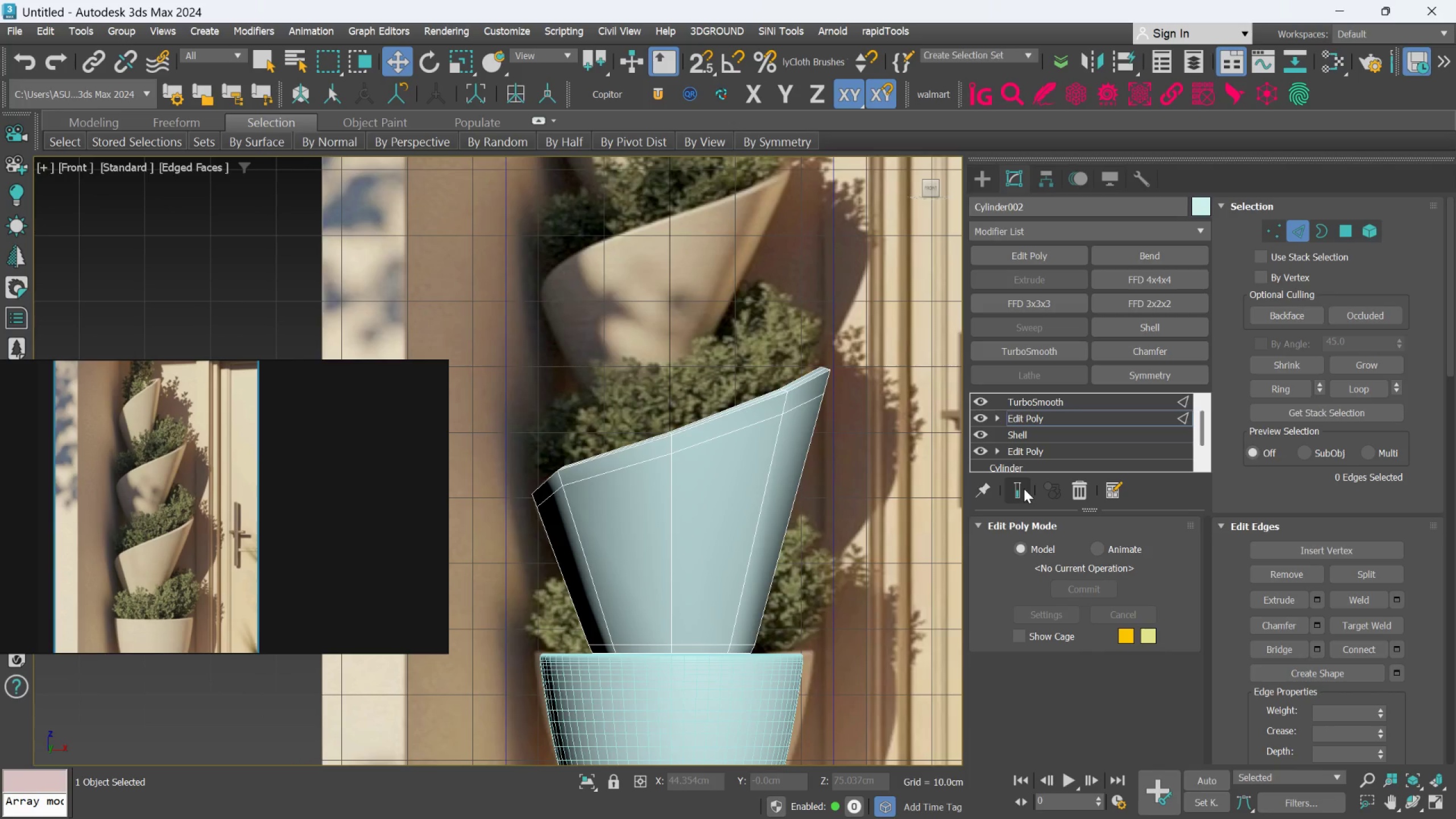 
left_click([1024, 489])
 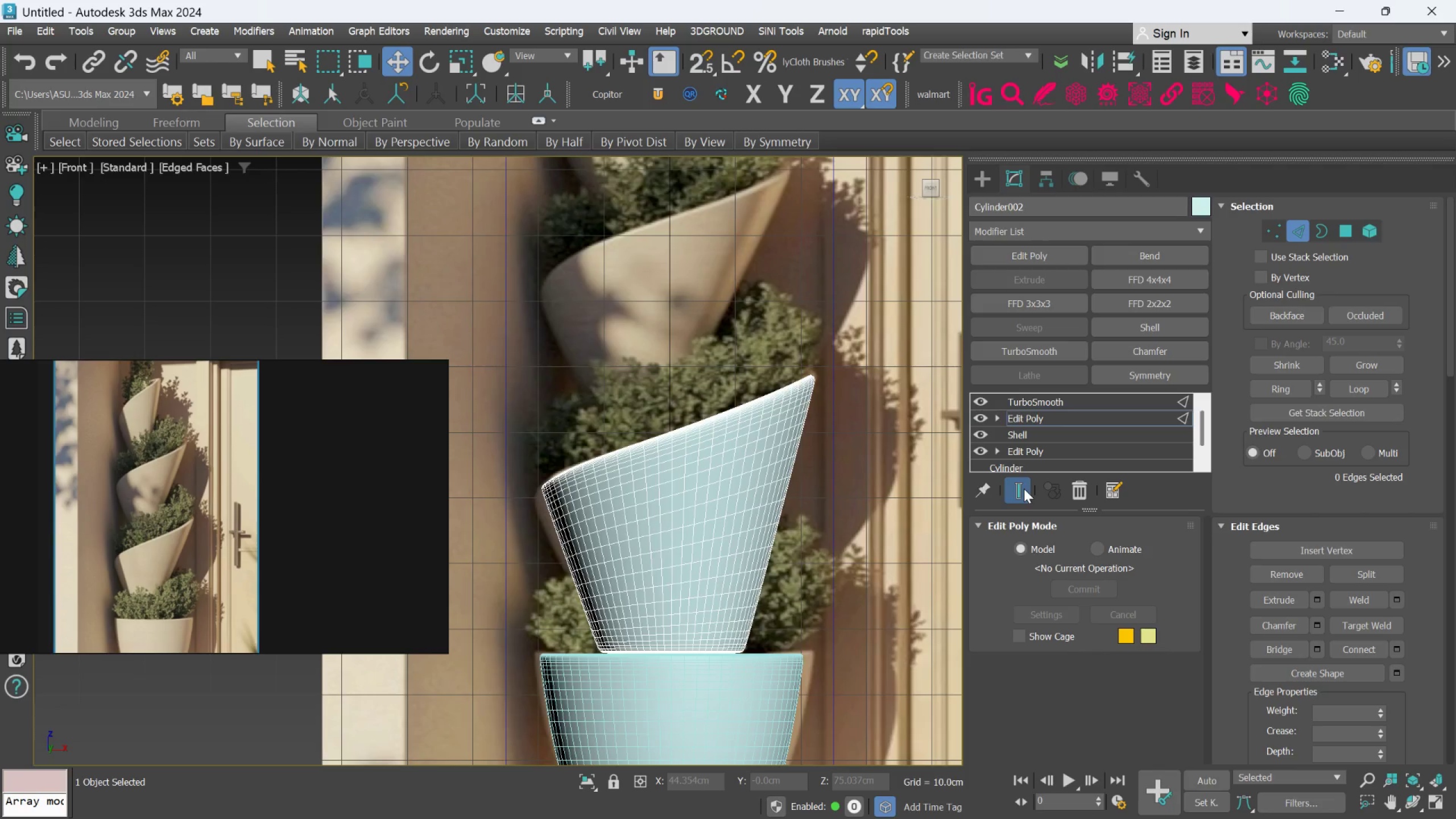 
left_click([1024, 489])
 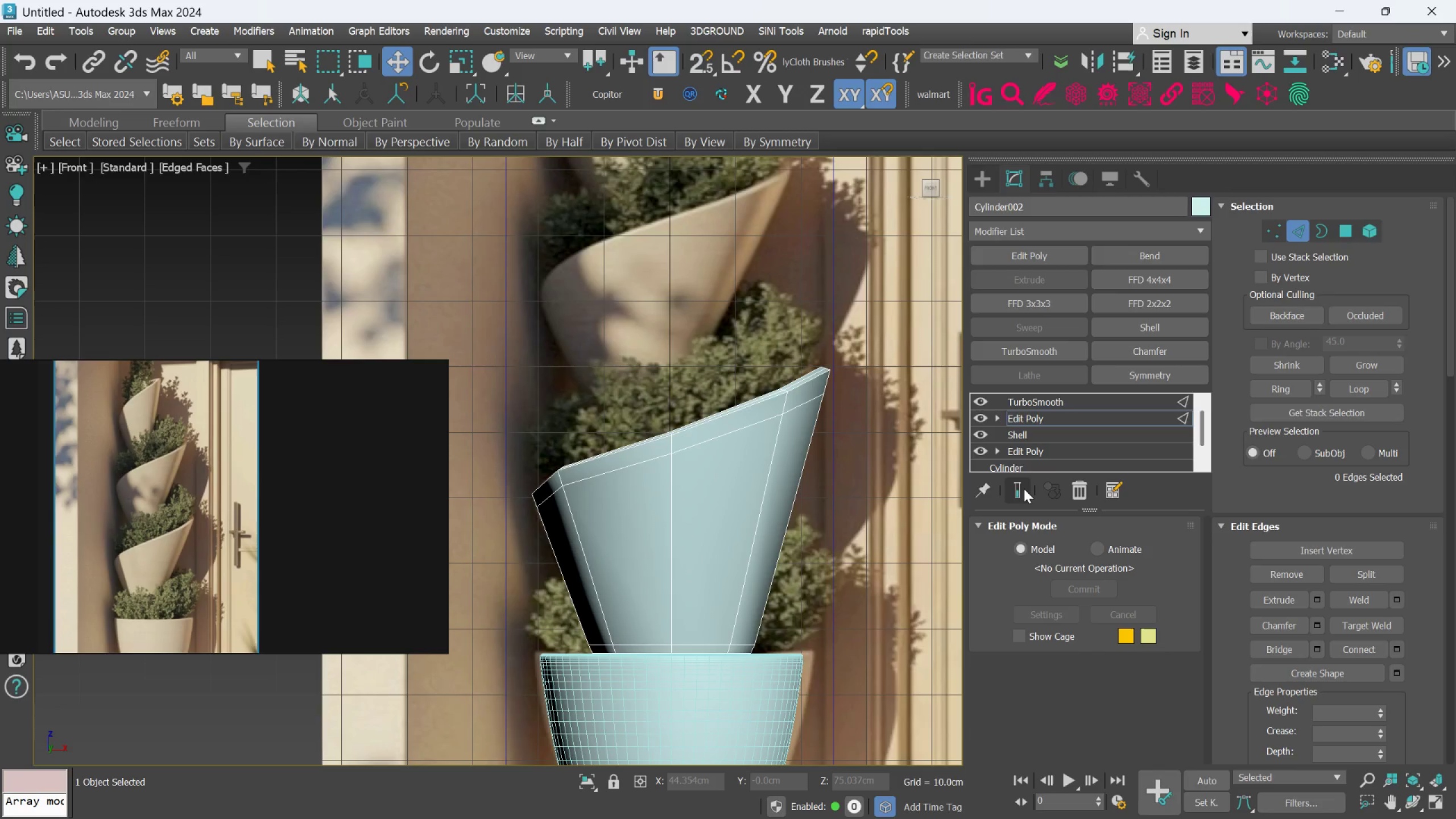 
left_click([1024, 489])
 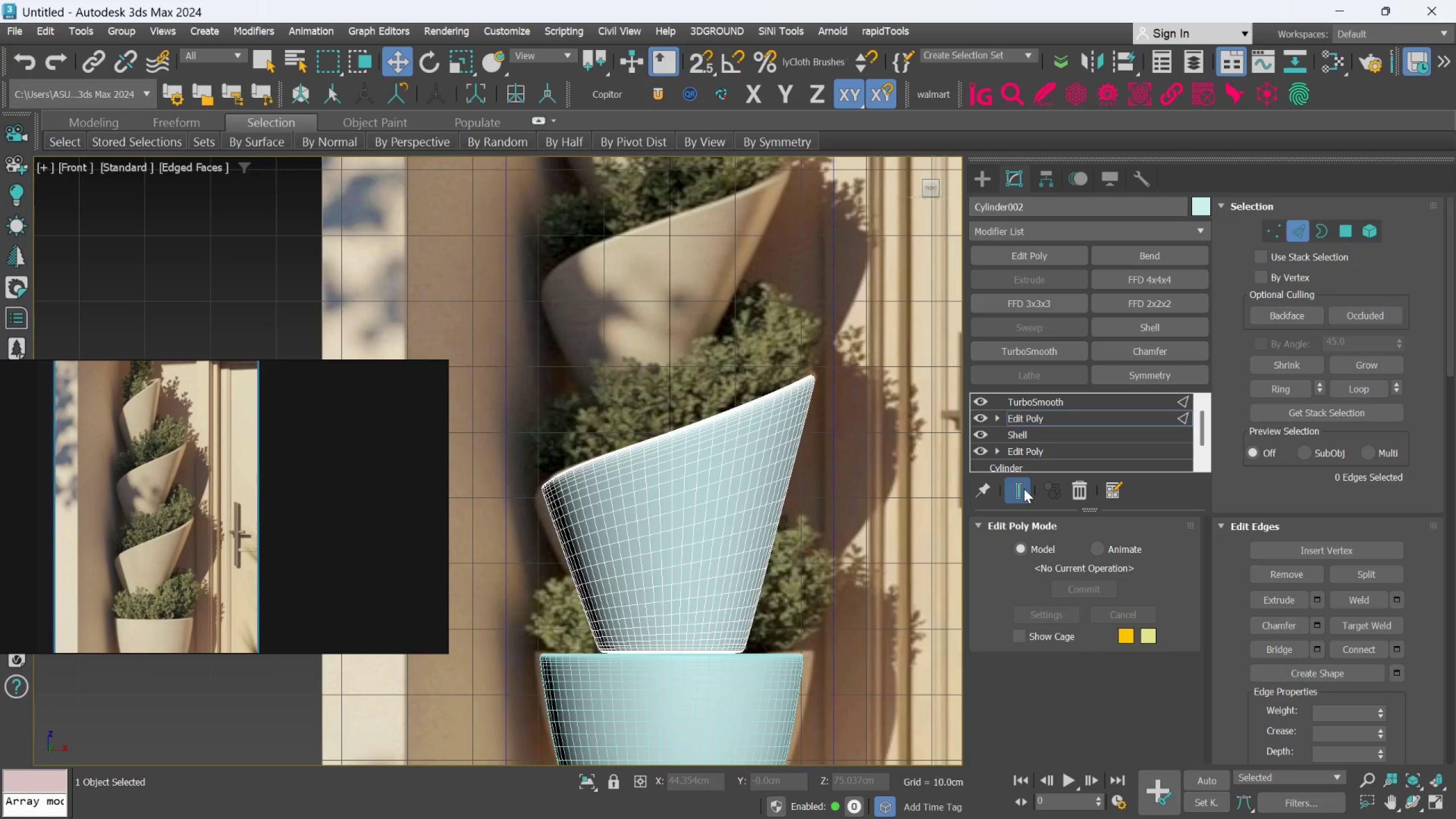 
left_click([1024, 489])
 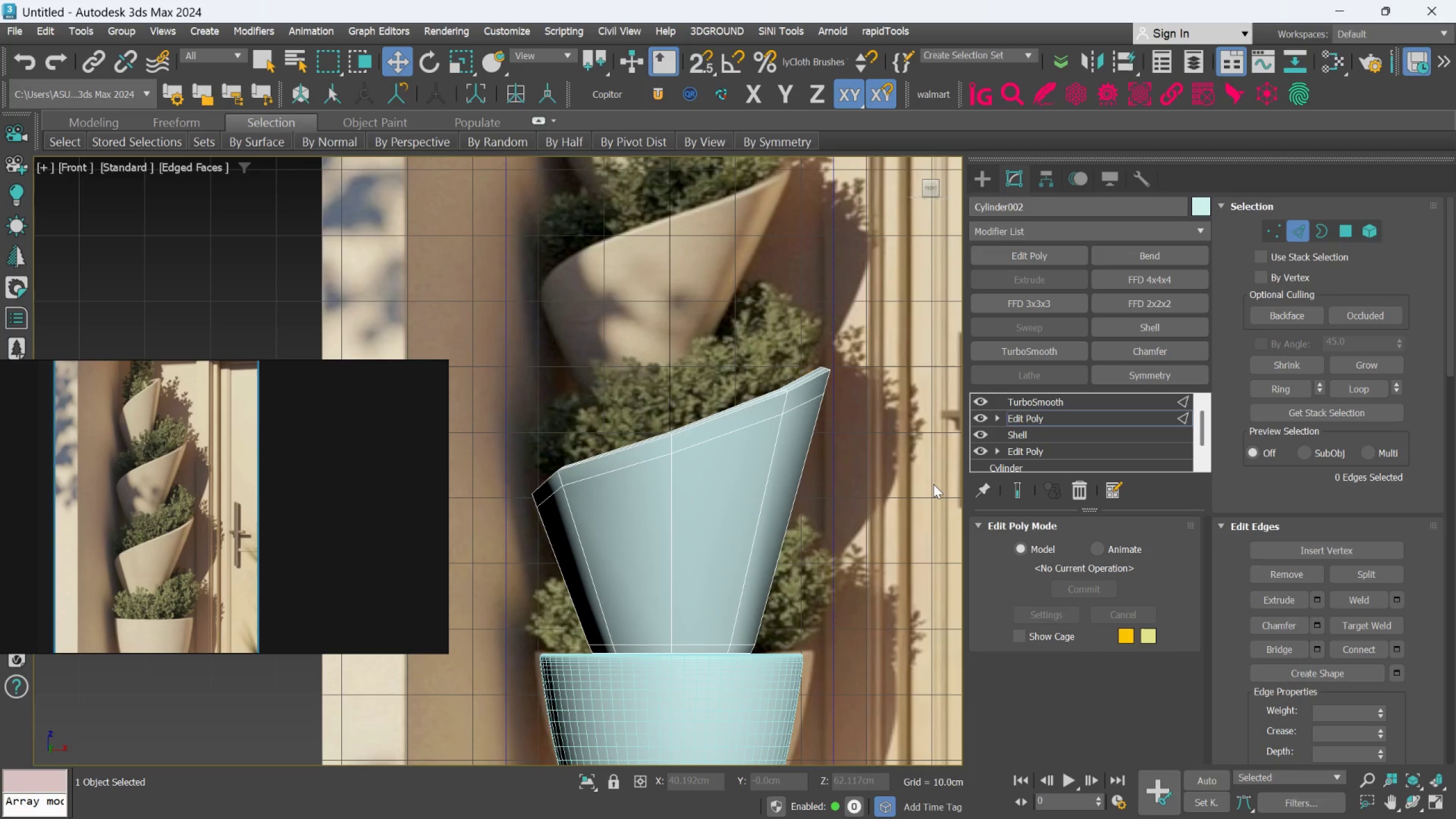 
key(Alt+1)
 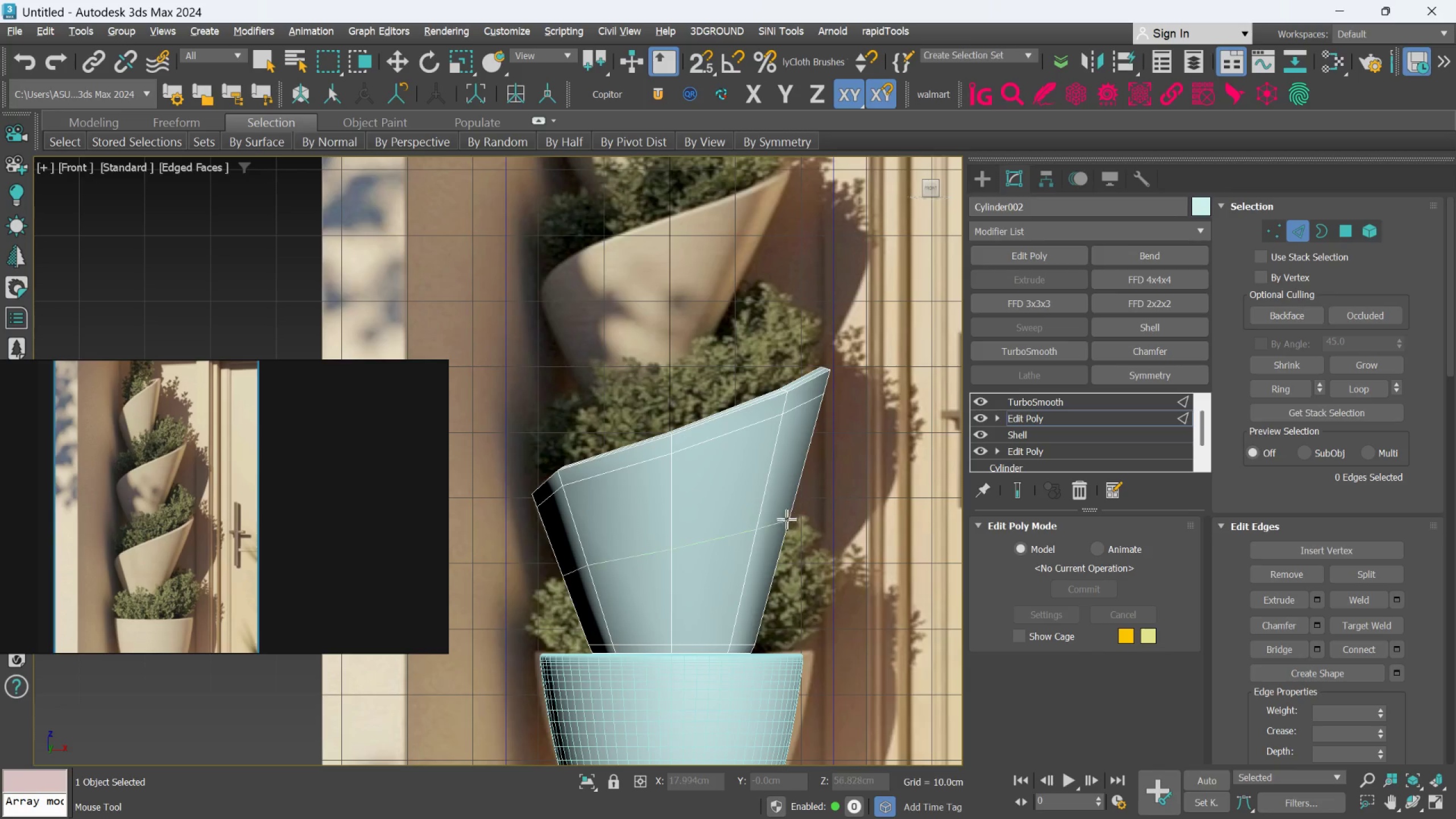 
wait(5.97)
 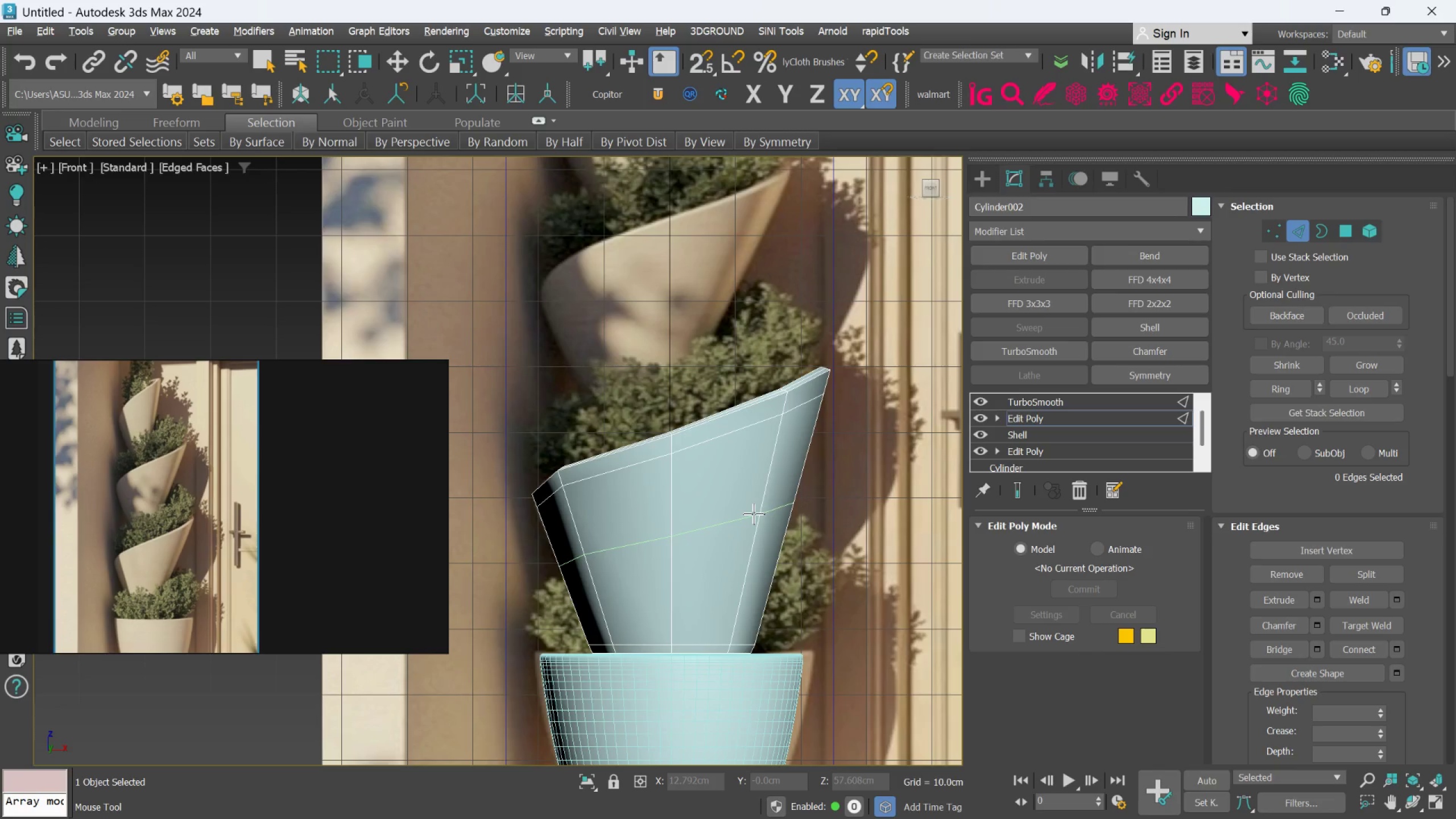 
left_click([778, 520])
 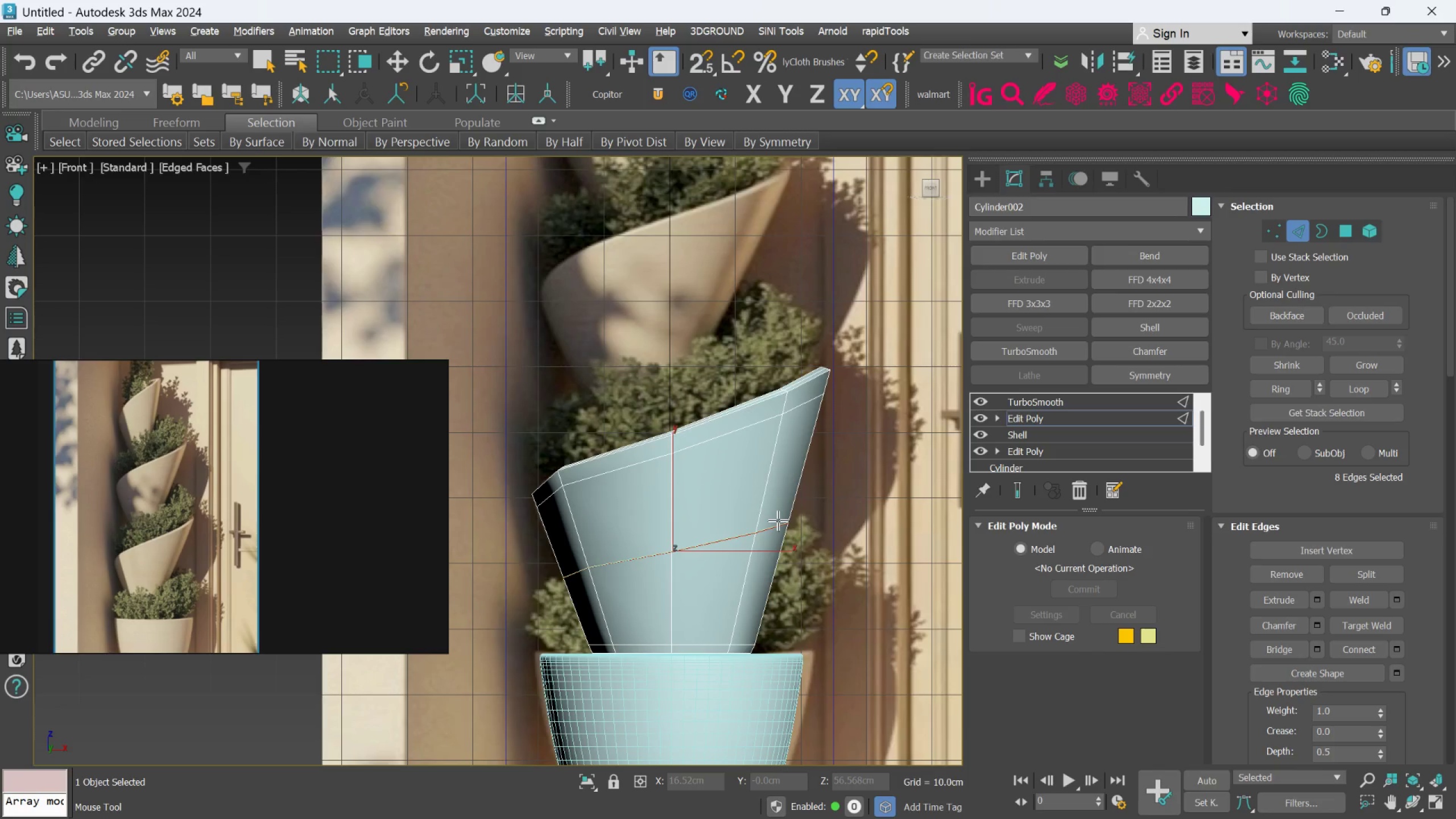 
hold_key(key=AltLeft, duration=0.88)
 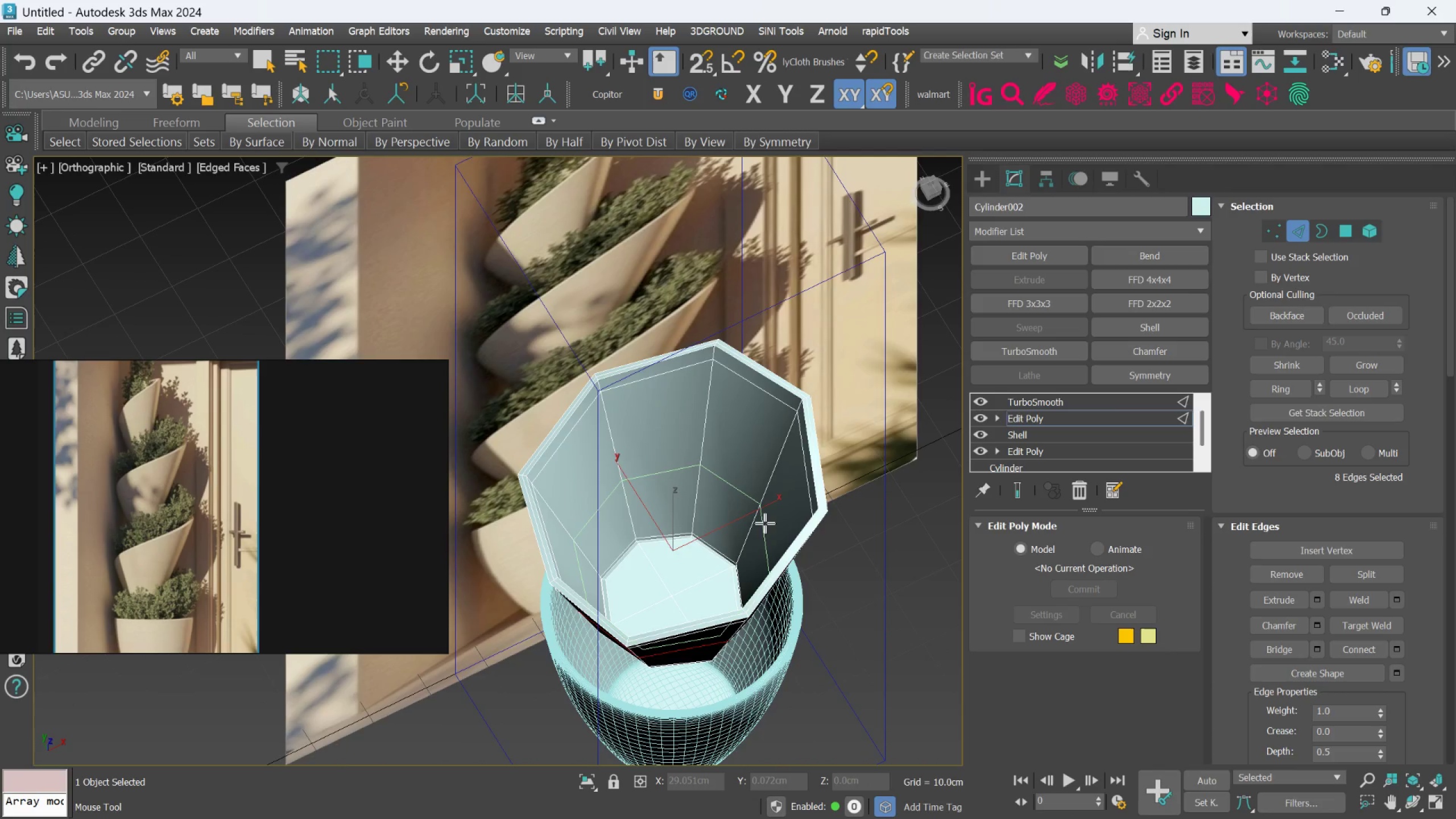 
hold_key(key=AltLeft, duration=0.69)
 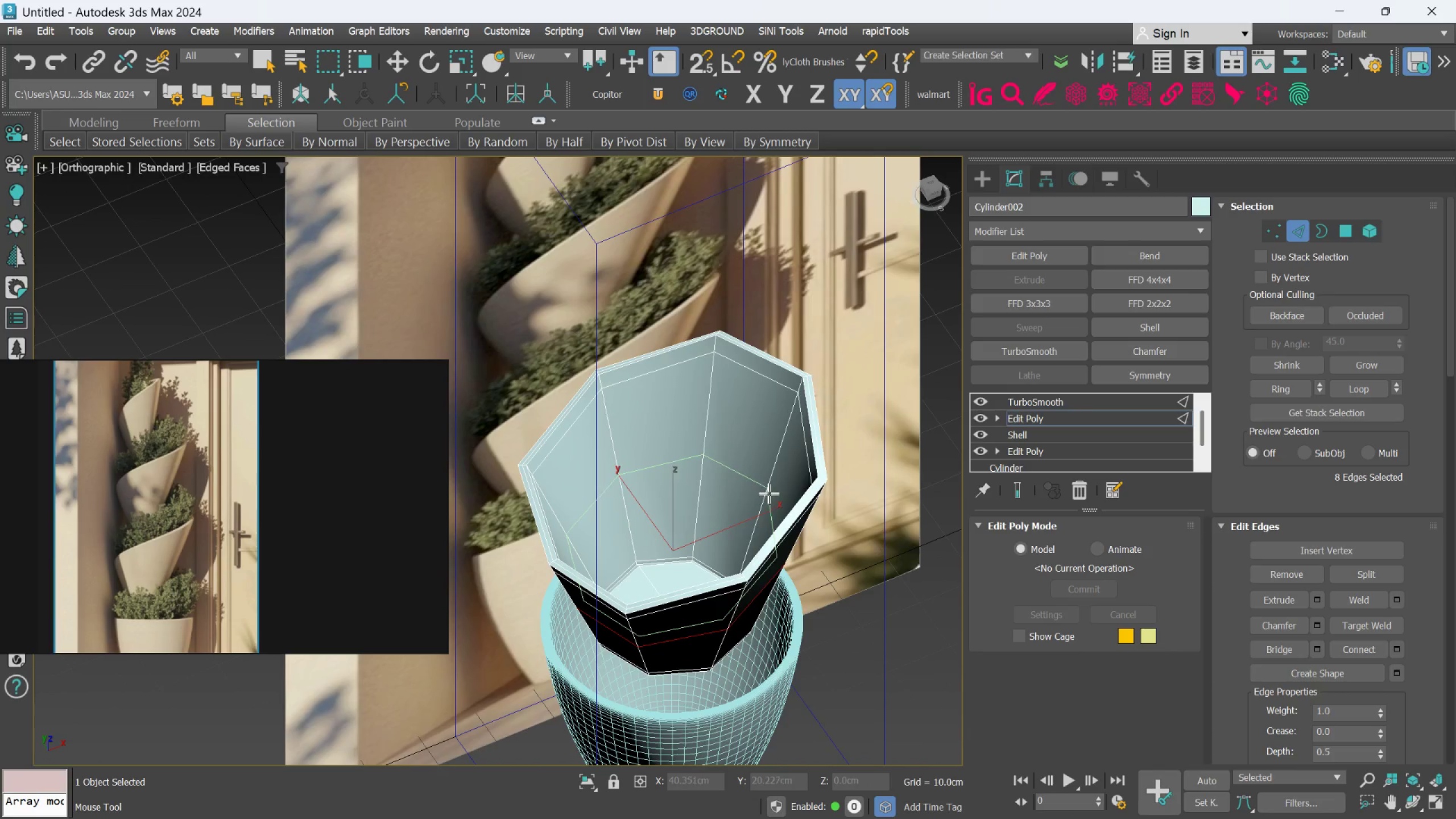 
left_click([770, 492])
 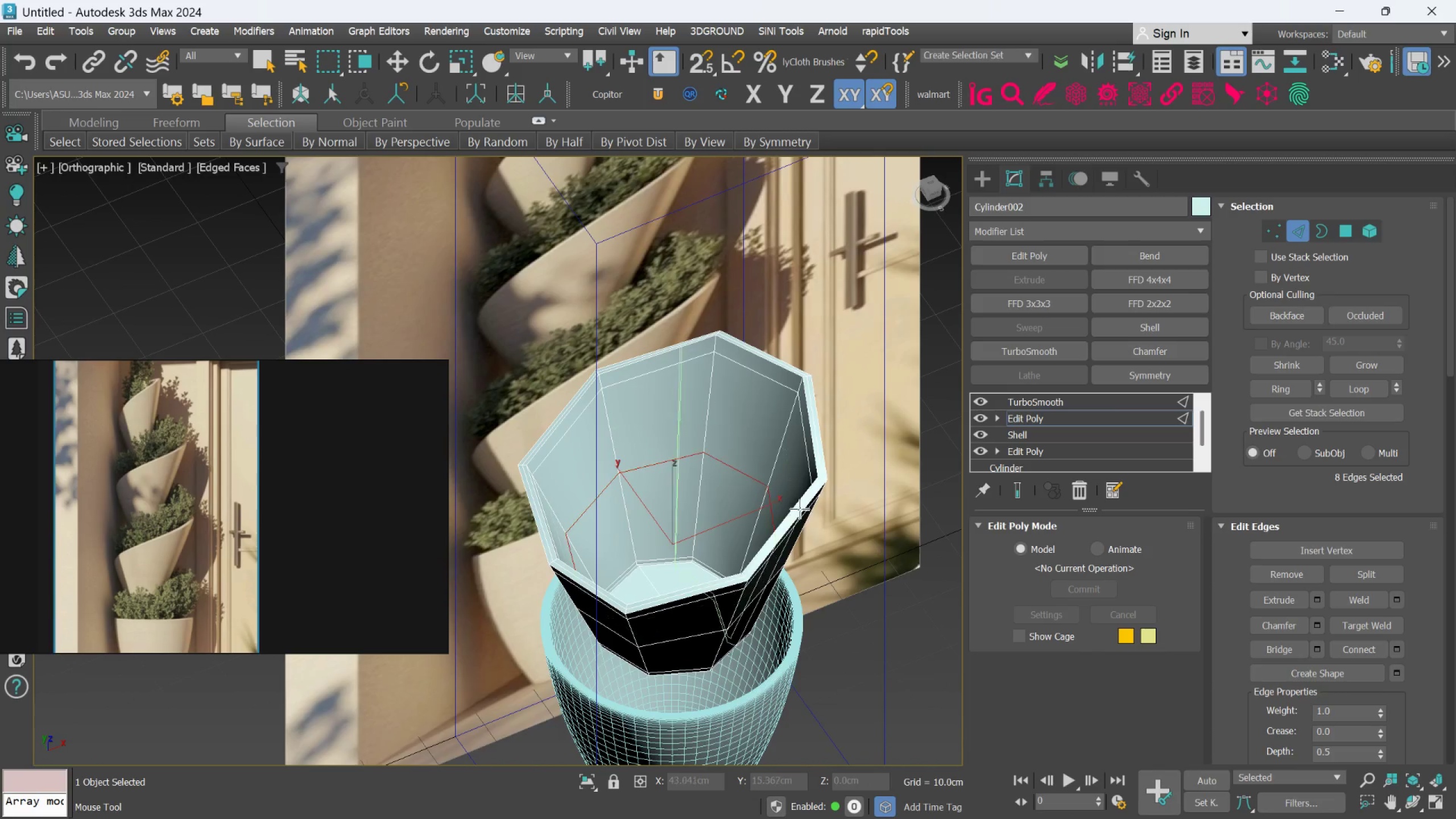 
hold_key(key=AltLeft, duration=1.0)
 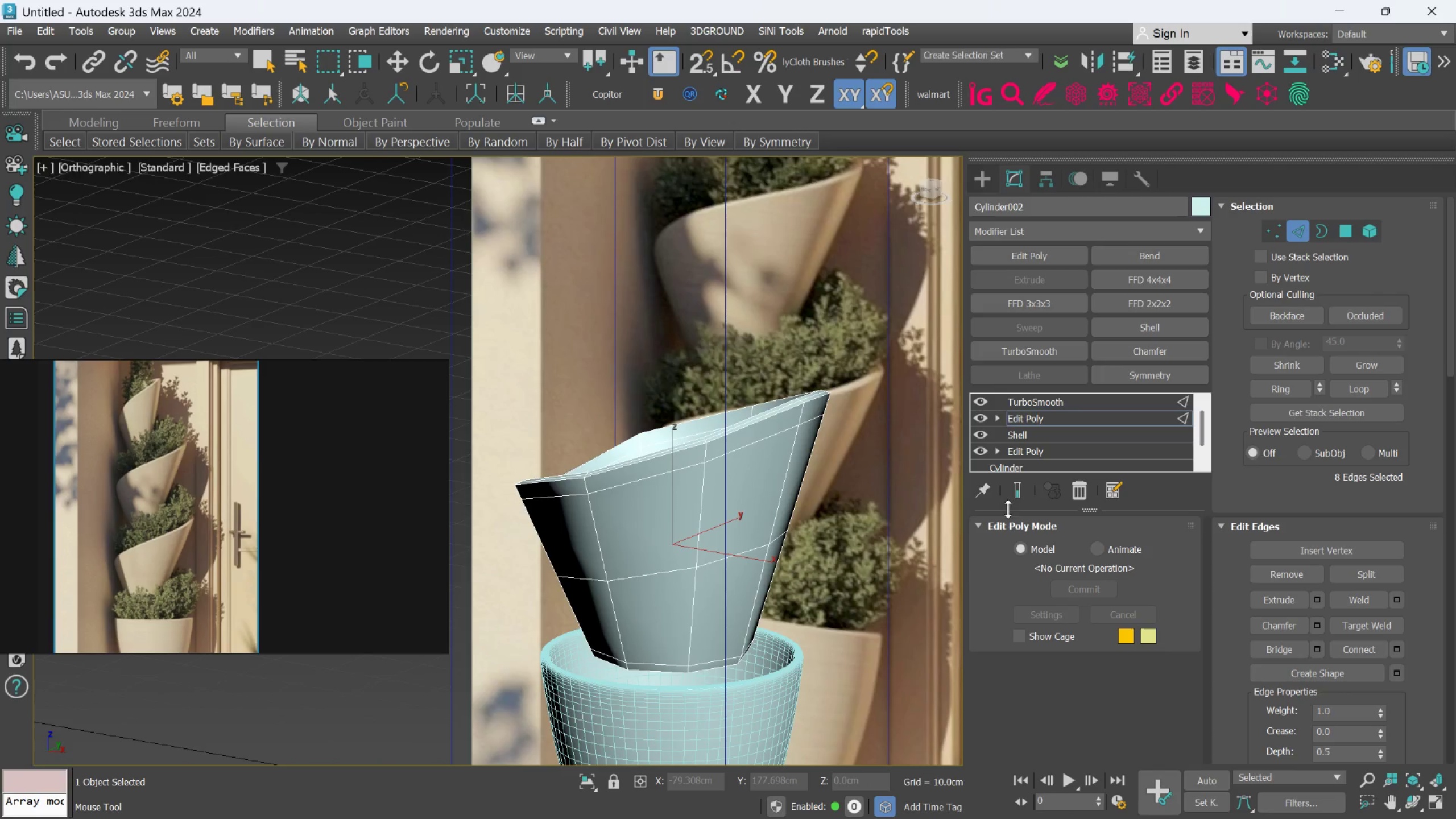 
left_click([1021, 500])
 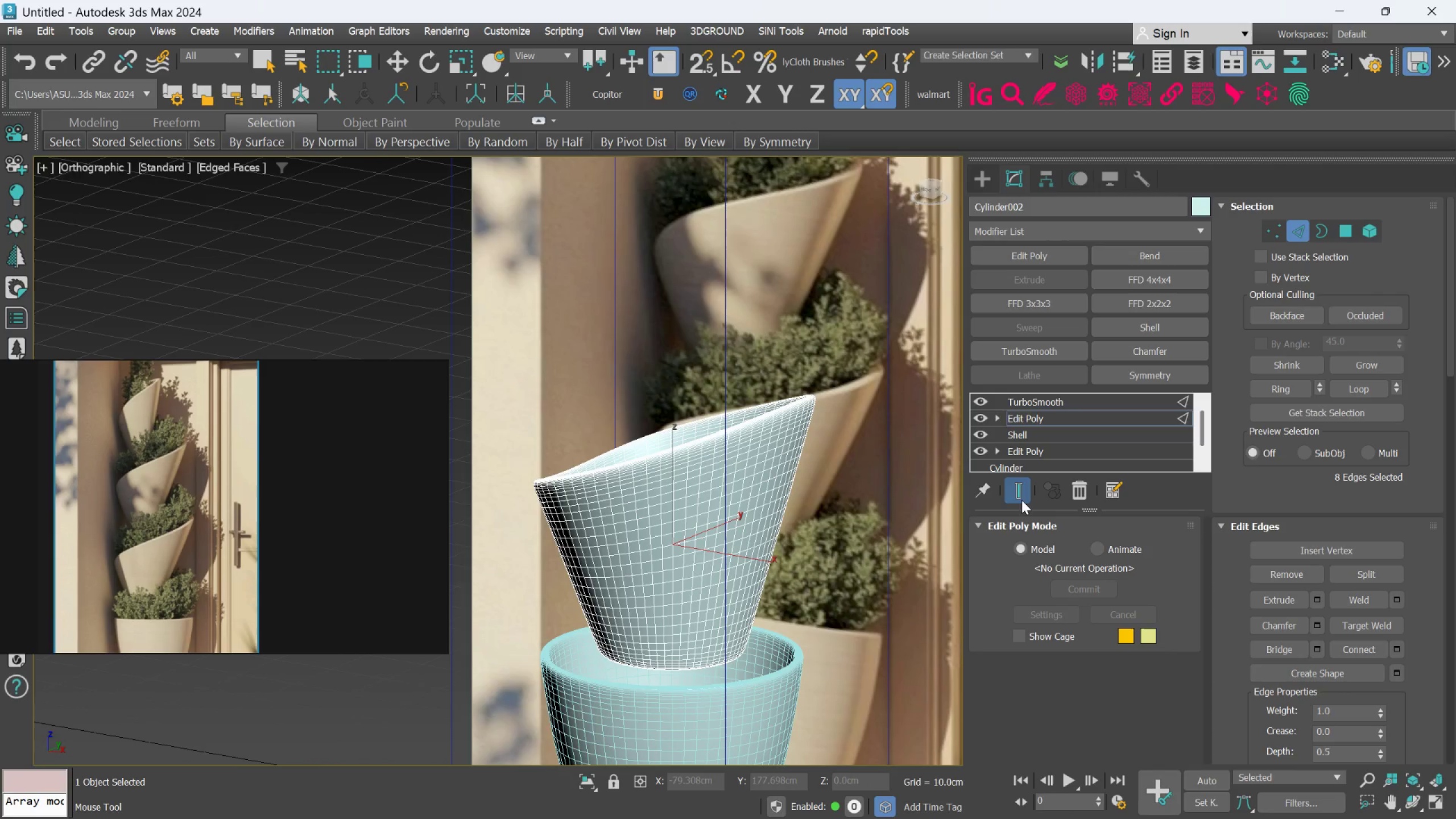 
key(L)
 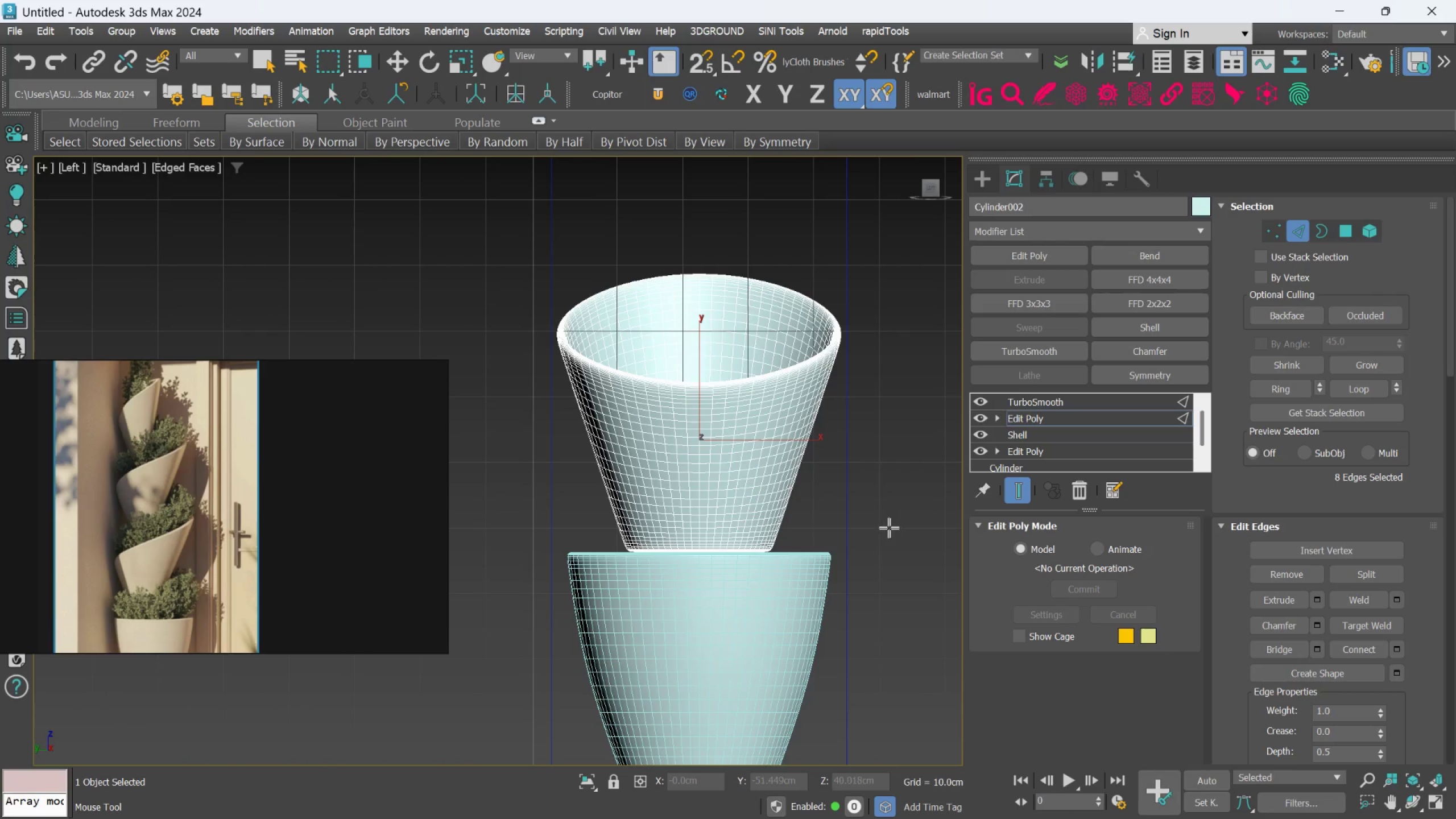 
key(F)
 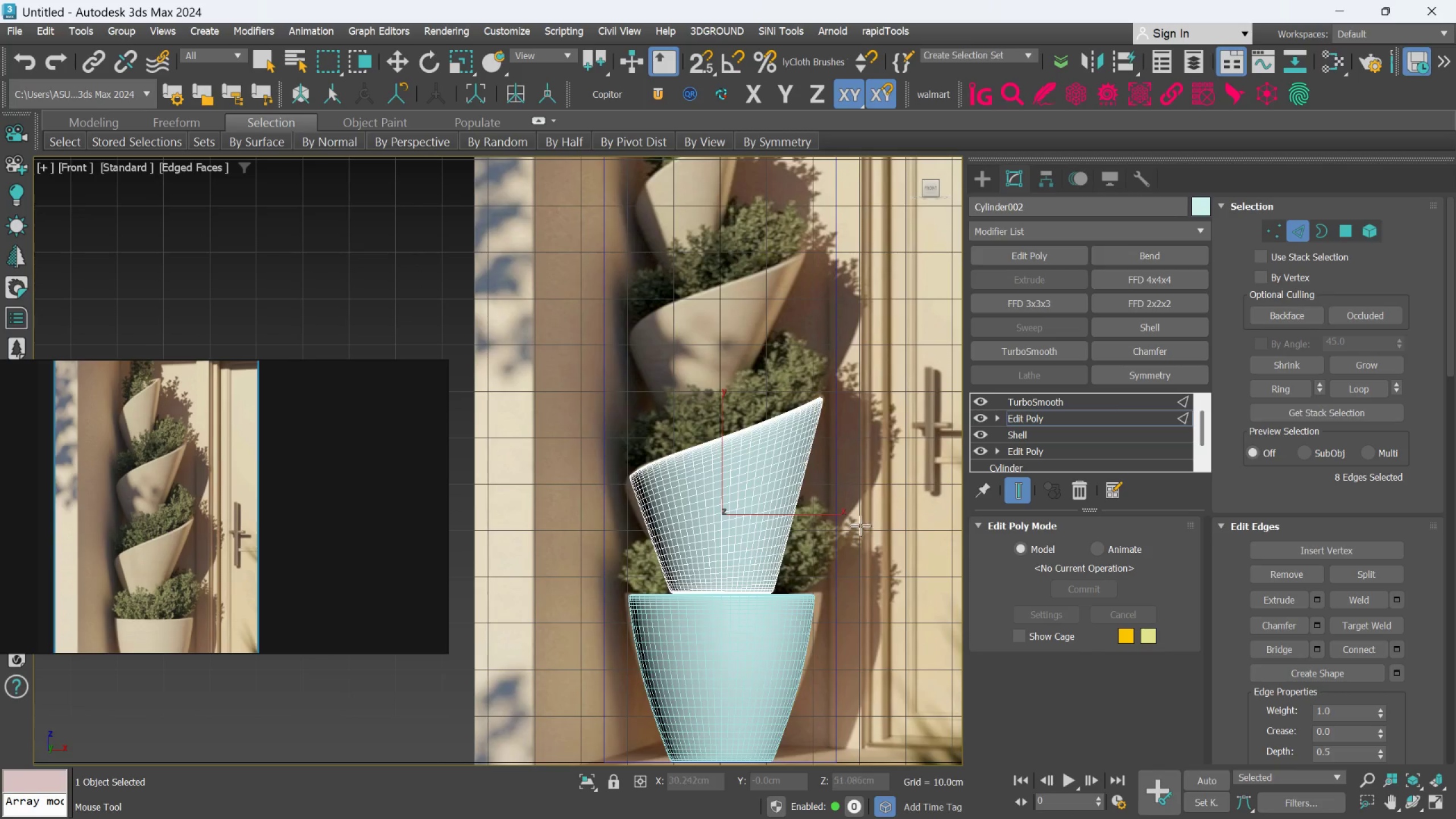 
scroll: coordinate [650, 374], scroll_direction: up, amount: 1.0
 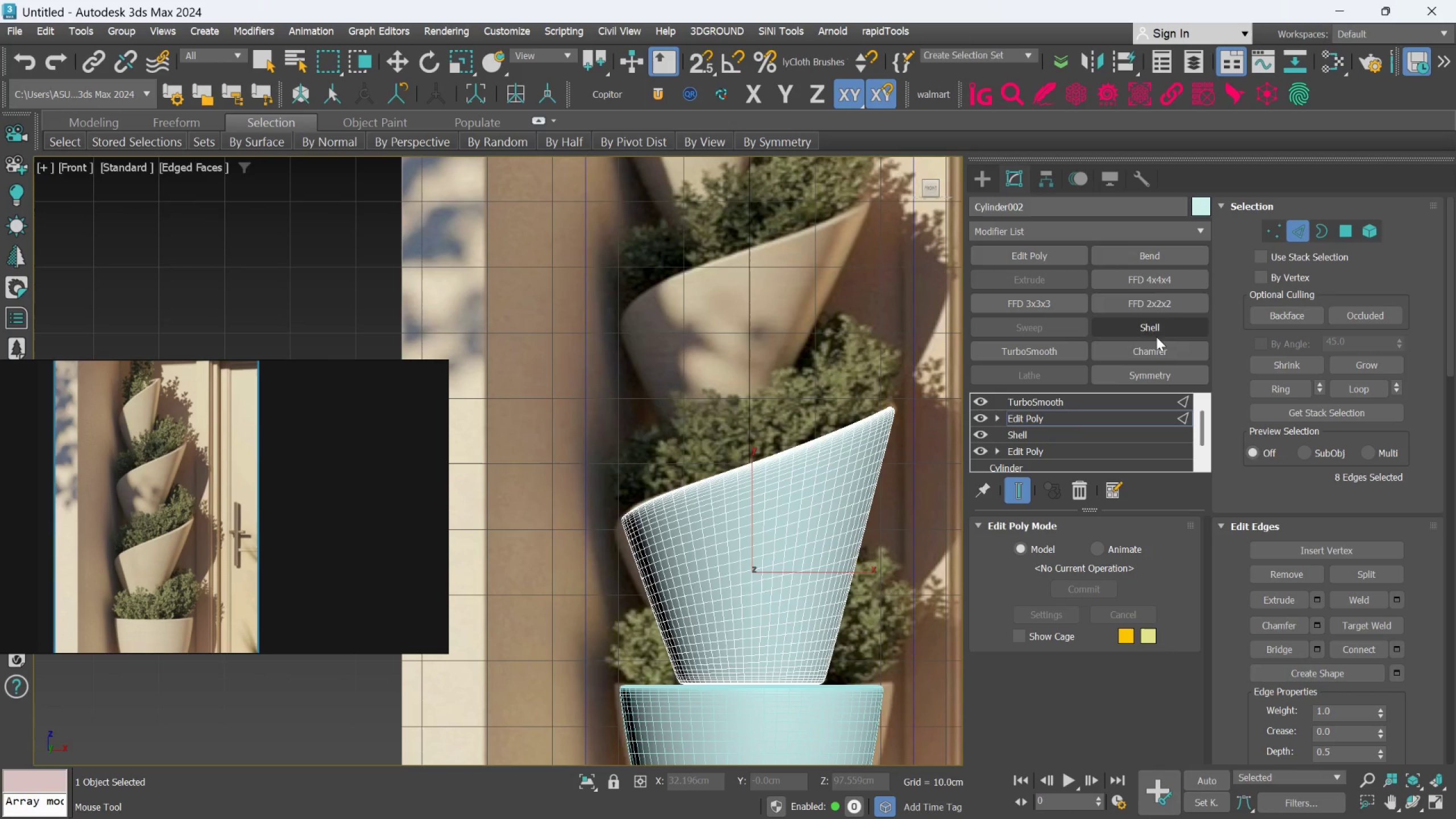 
left_click([1026, 486])
 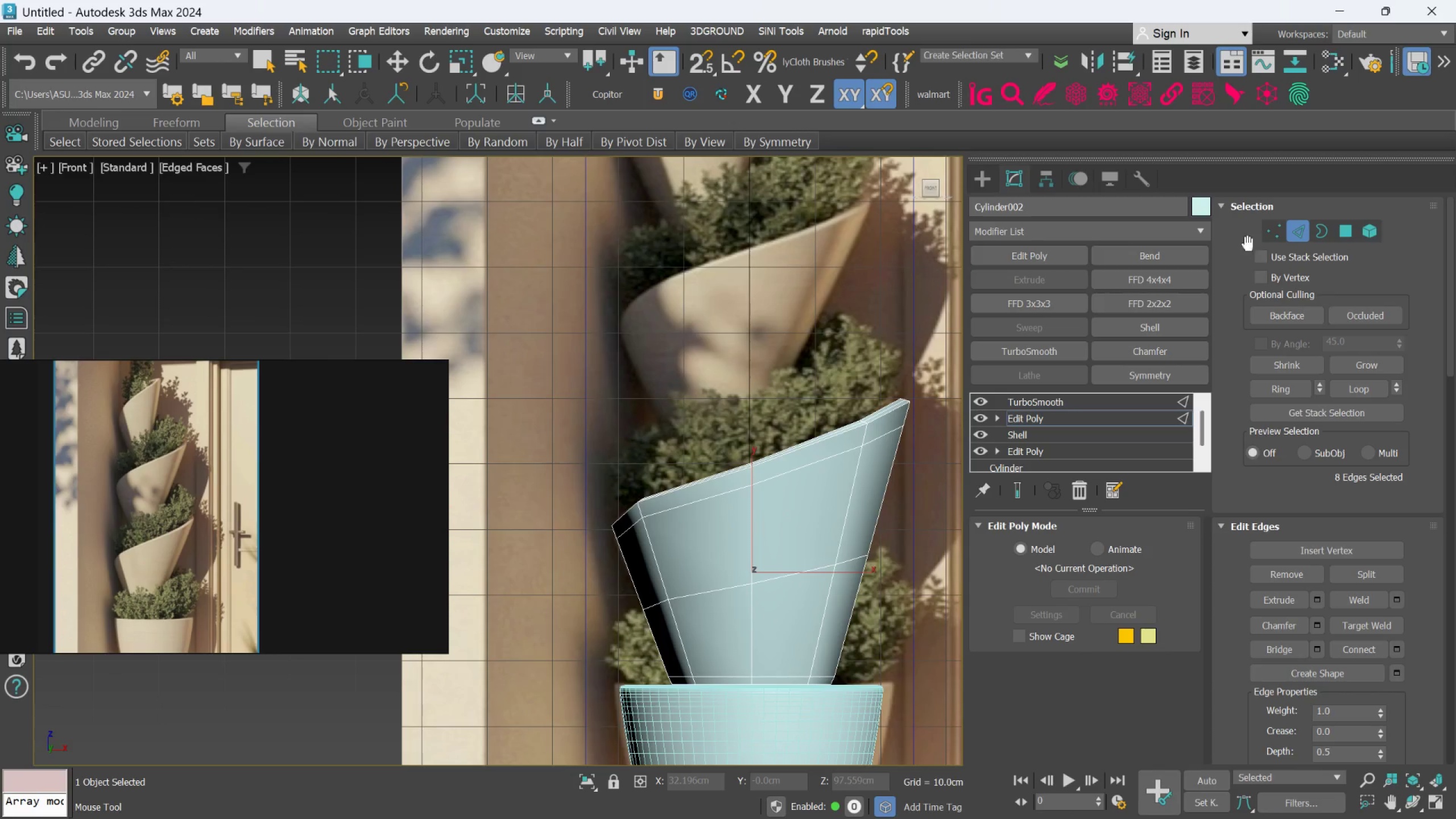 
left_click([1271, 228])
 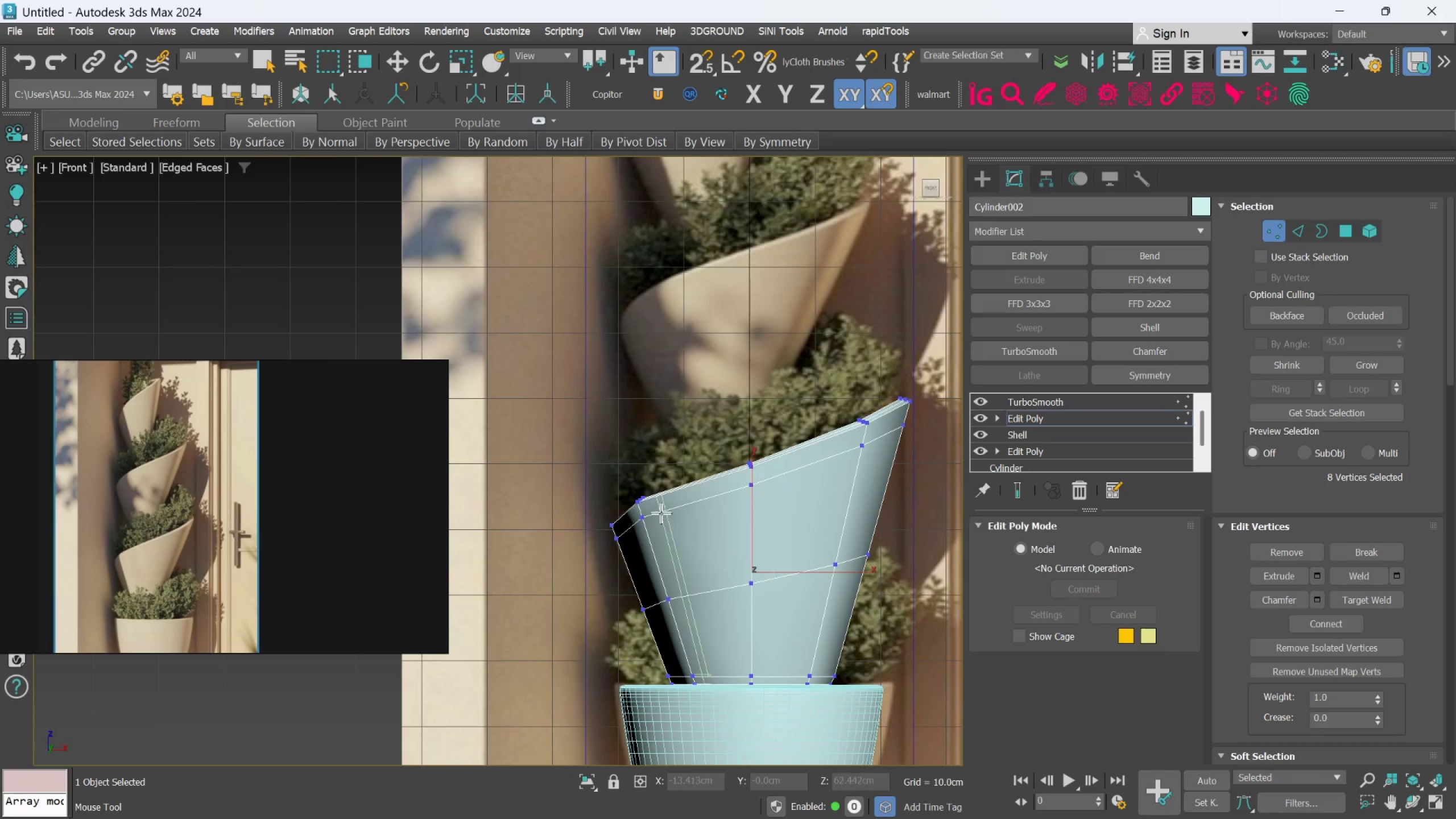 
scroll: coordinate [661, 511], scroll_direction: up, amount: 1.0
 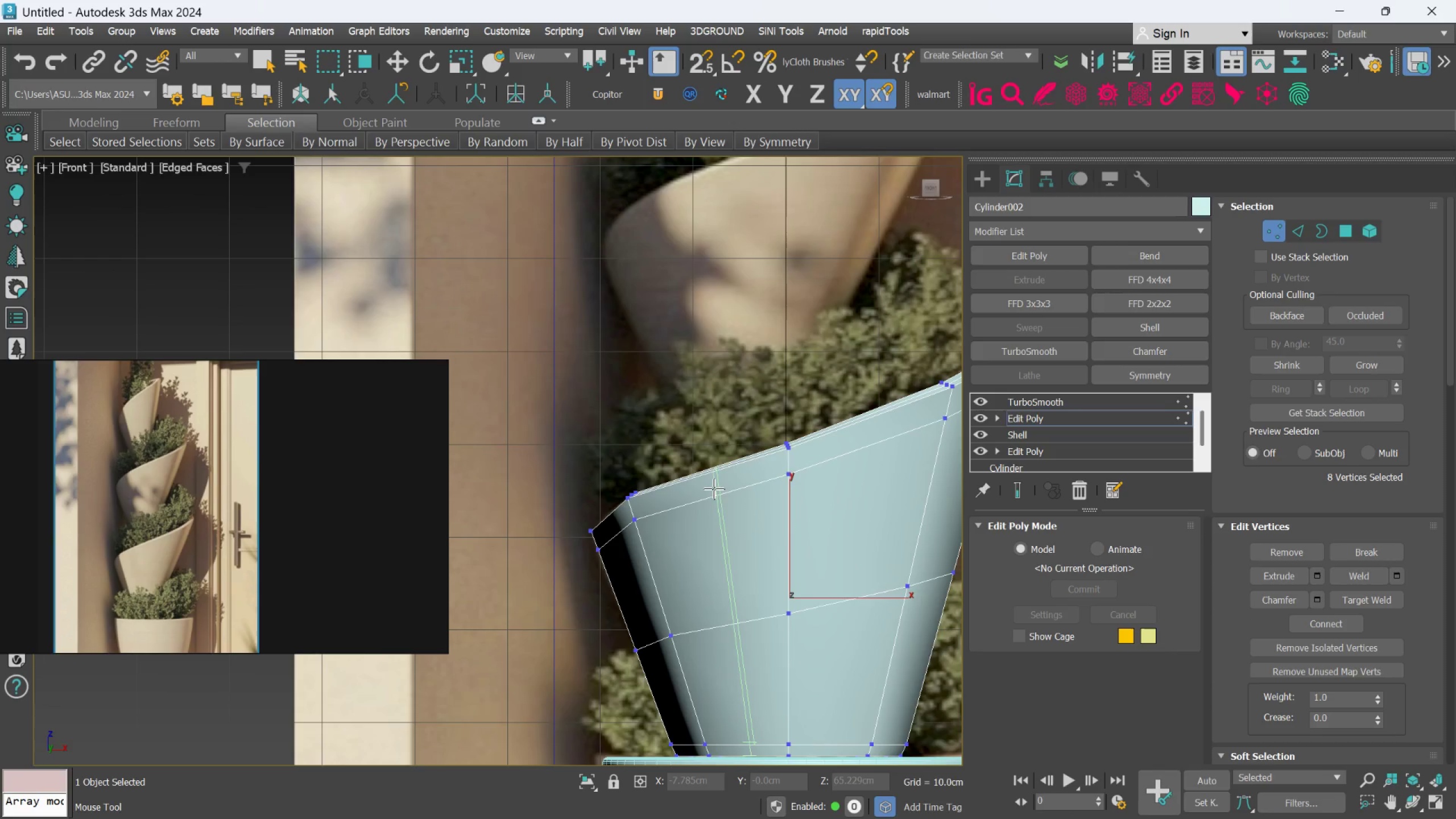 
key(Alt+AltLeft)
 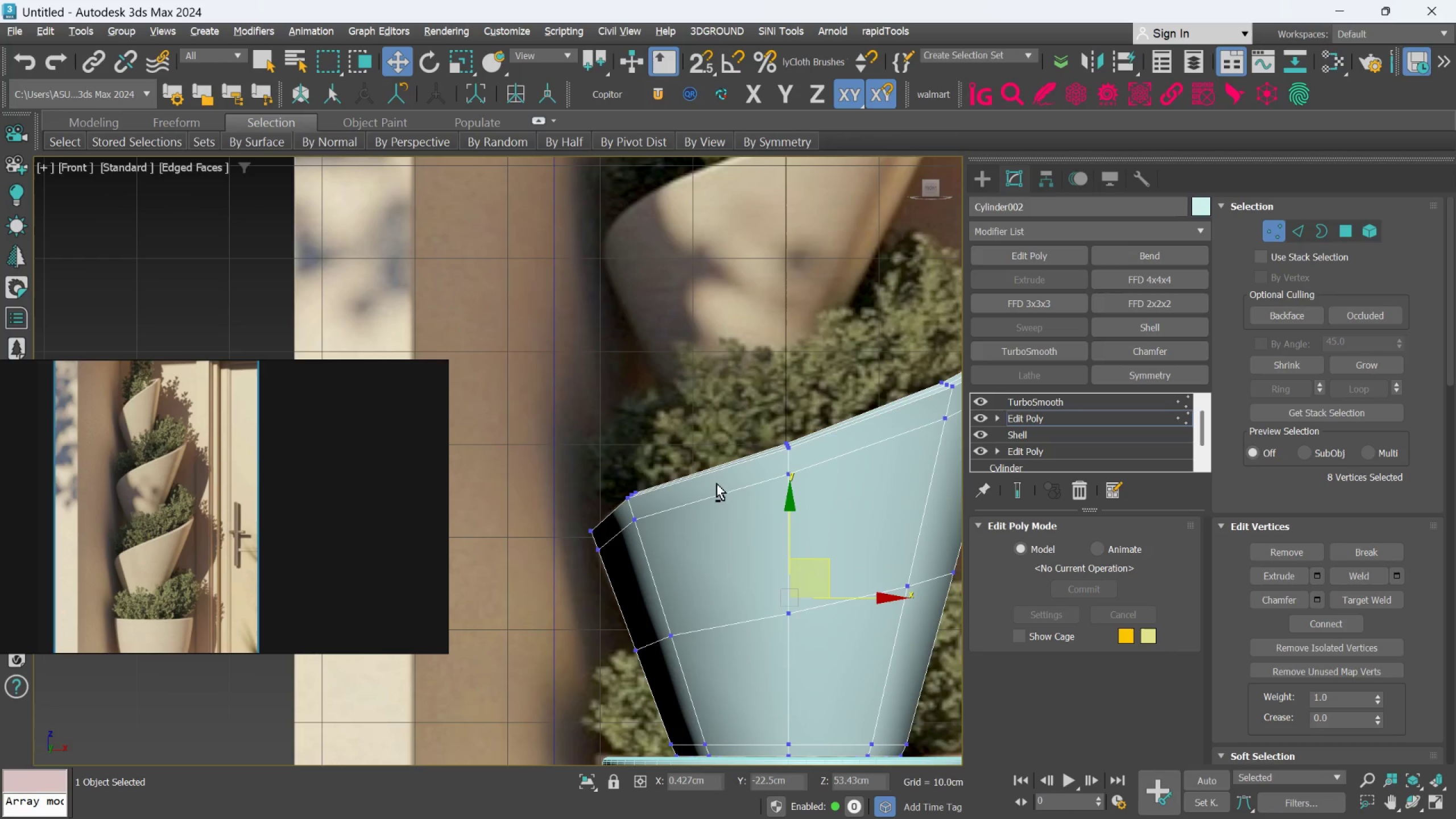 
key(Alt+1)
 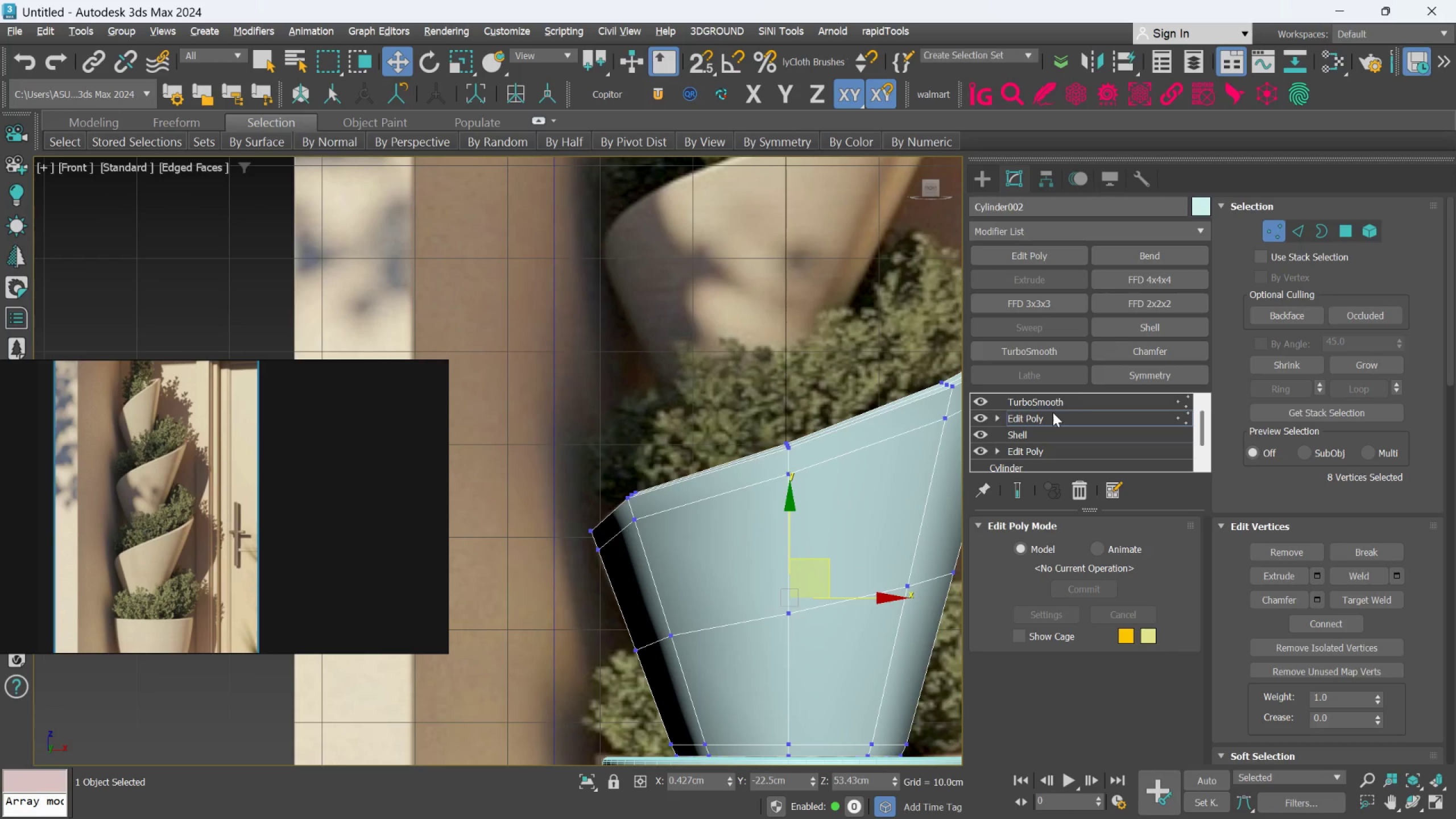 
left_click([1052, 414])
 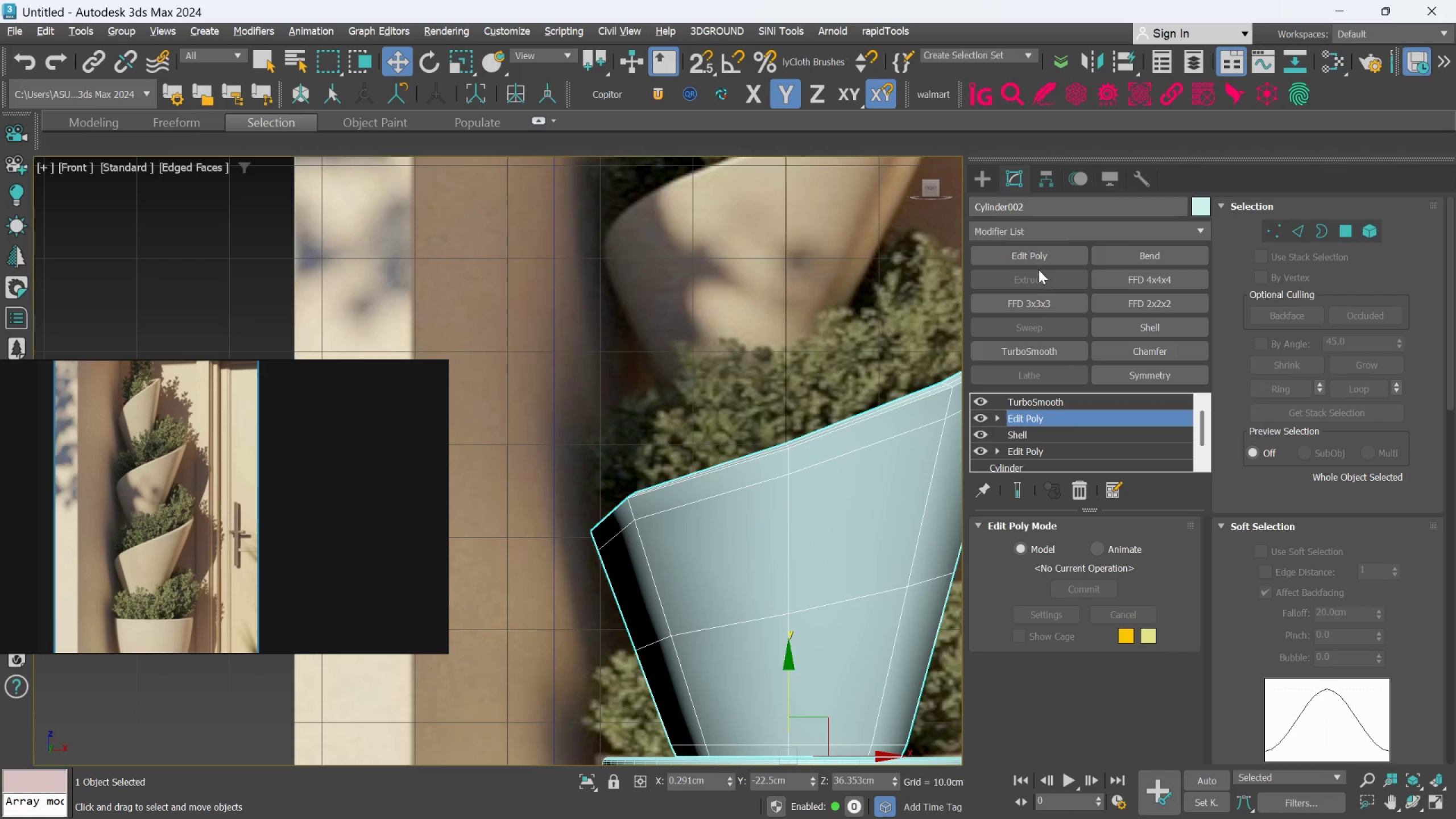 
left_click([1039, 255])
 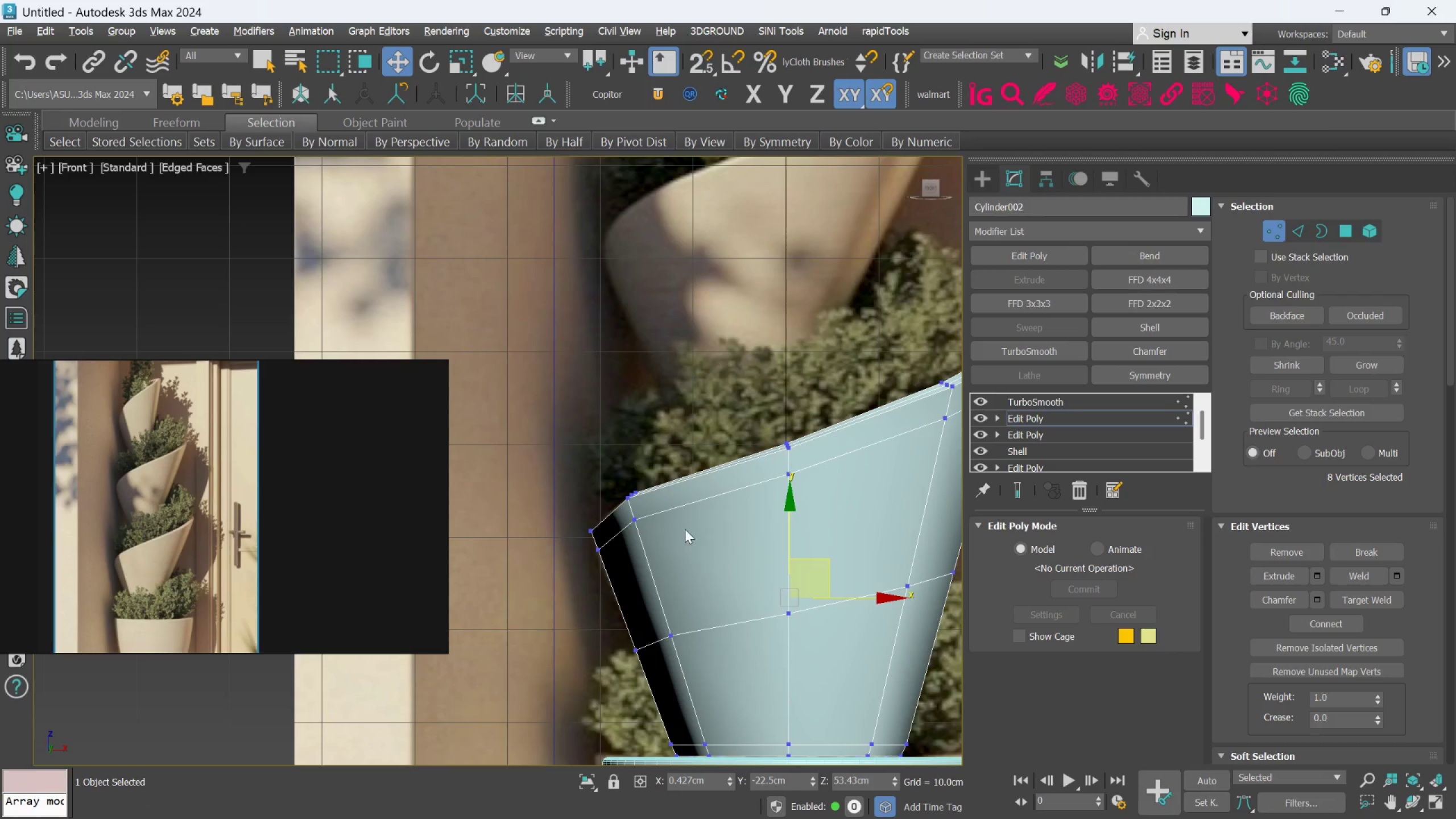 
left_click_drag(start_coordinate=[543, 470], to_coordinate=[705, 592])
 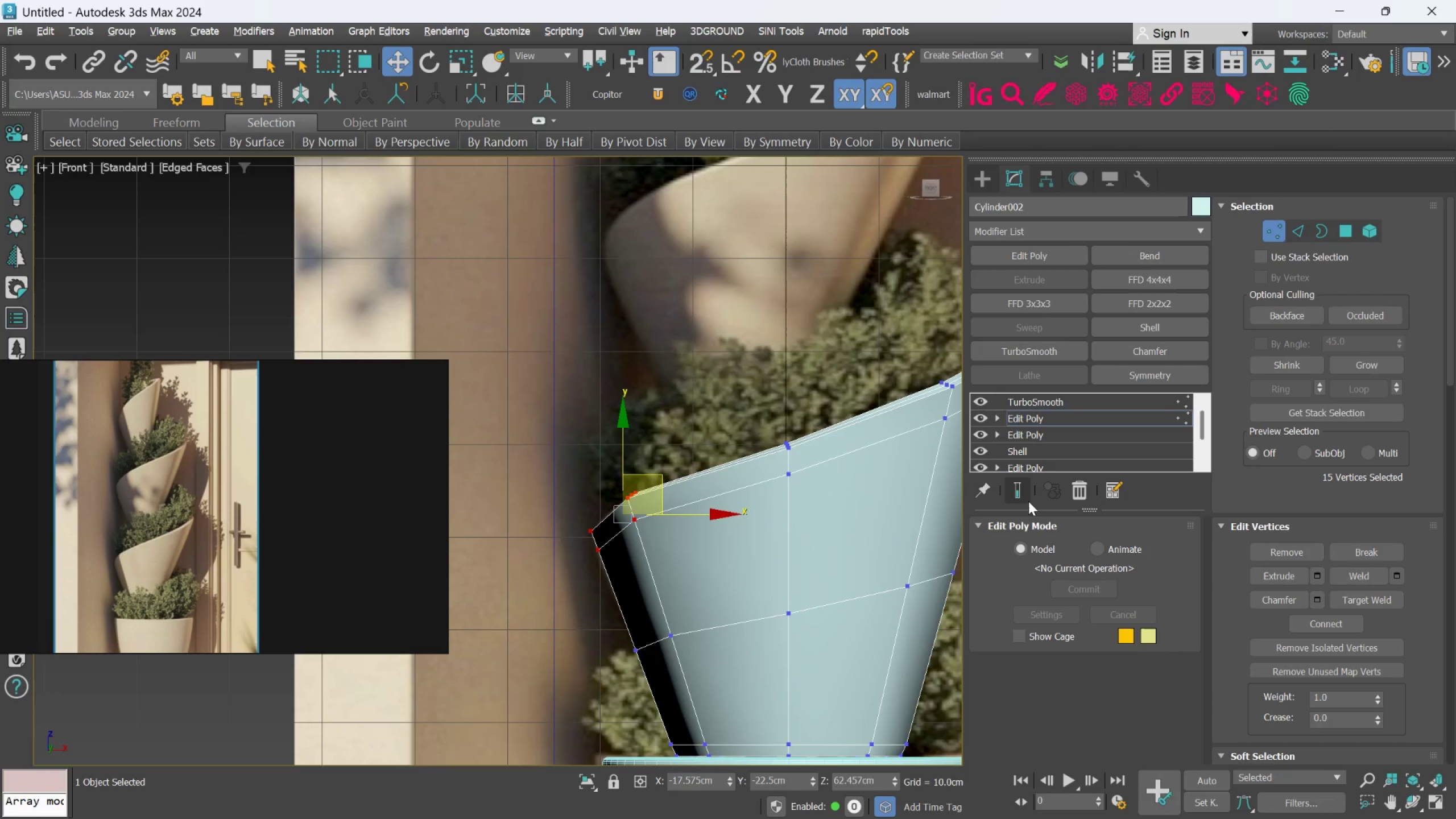 
left_click([1027, 499])
 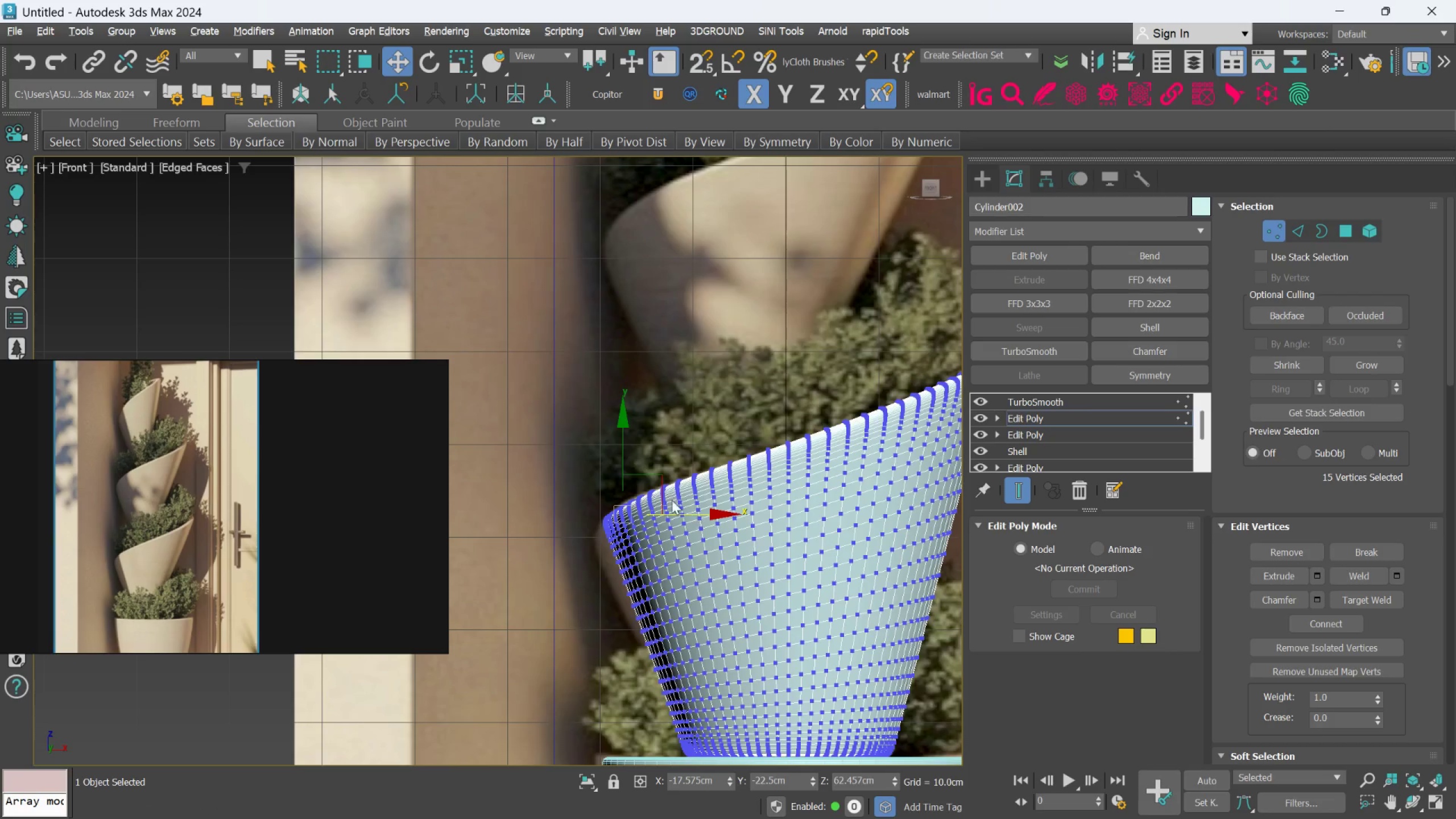 
left_click_drag(start_coordinate=[660, 477], to_coordinate=[645, 486])
 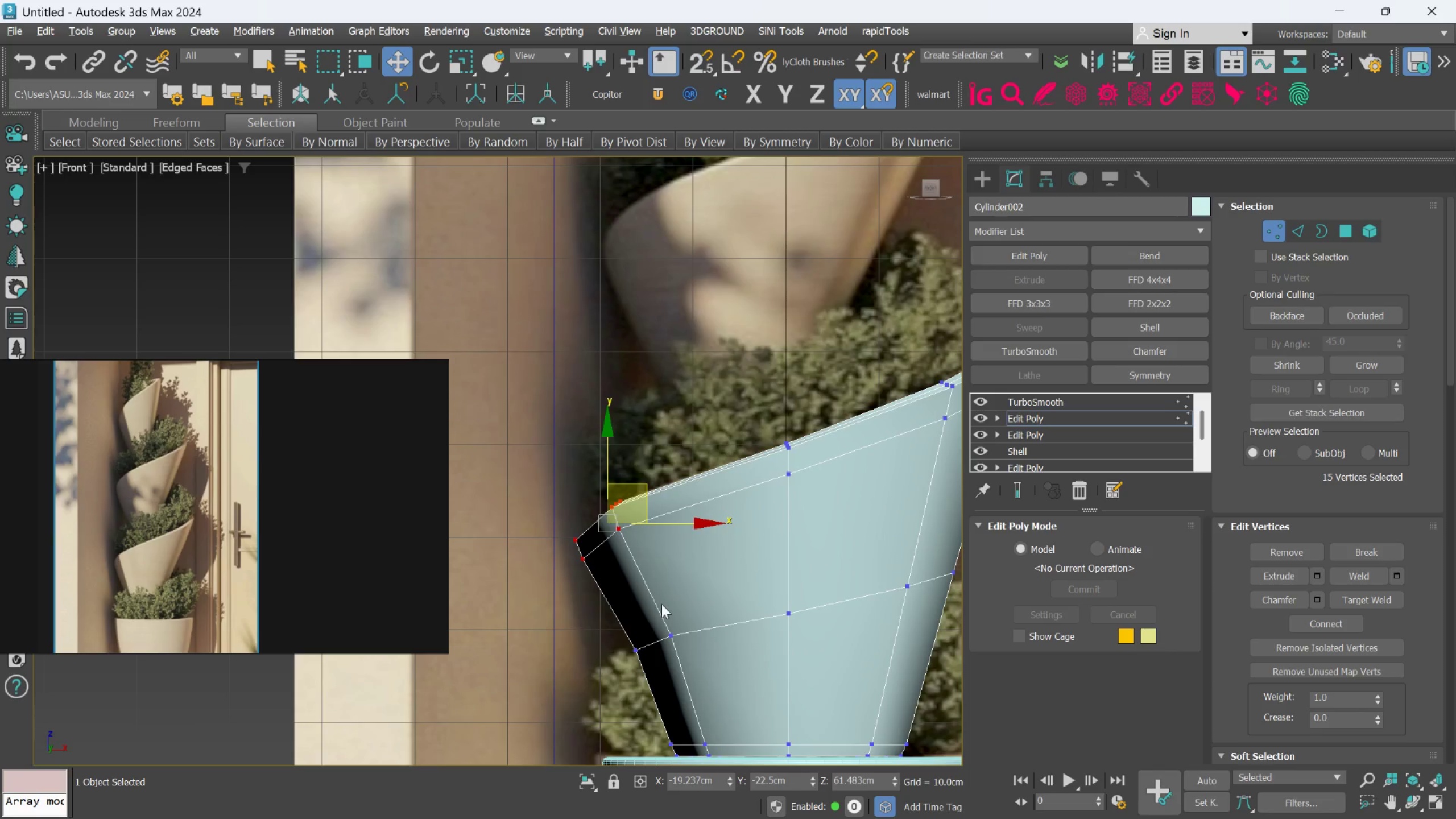 
left_click_drag(start_coordinate=[560, 614], to_coordinate=[717, 689])
 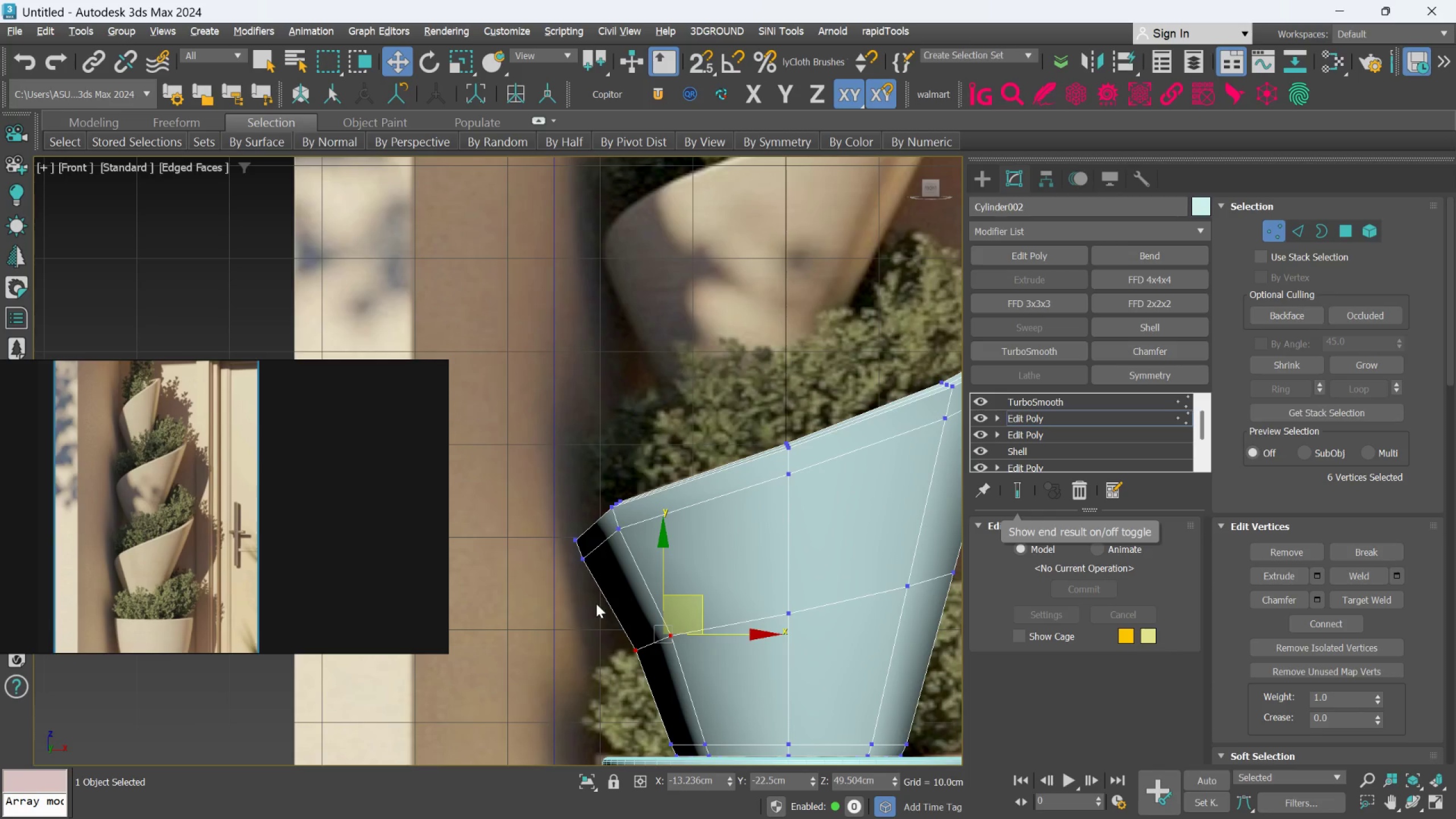 
left_click_drag(start_coordinate=[578, 595], to_coordinate=[722, 689])
 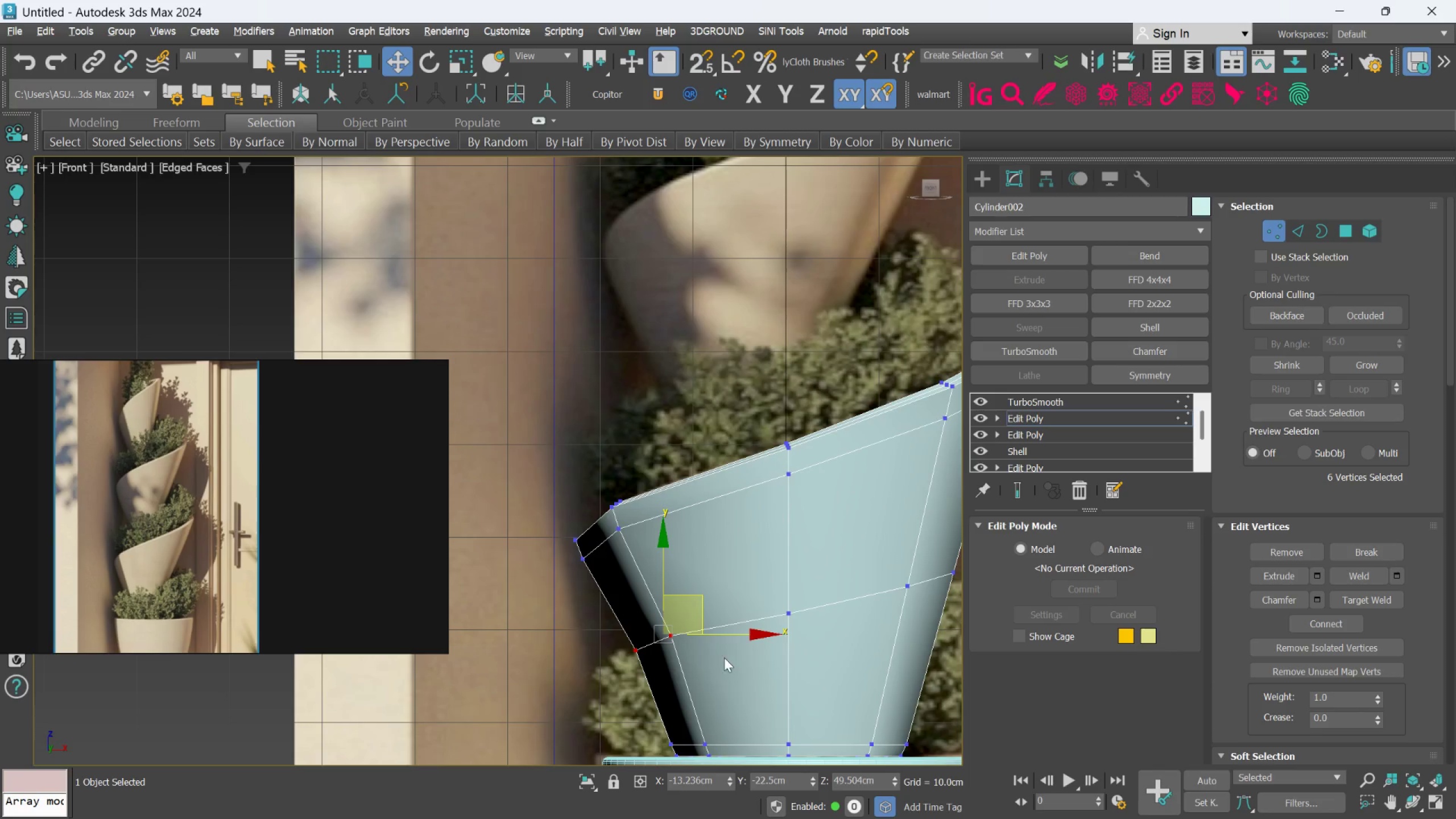 
hold_key(key=AltLeft, duration=1.58)
 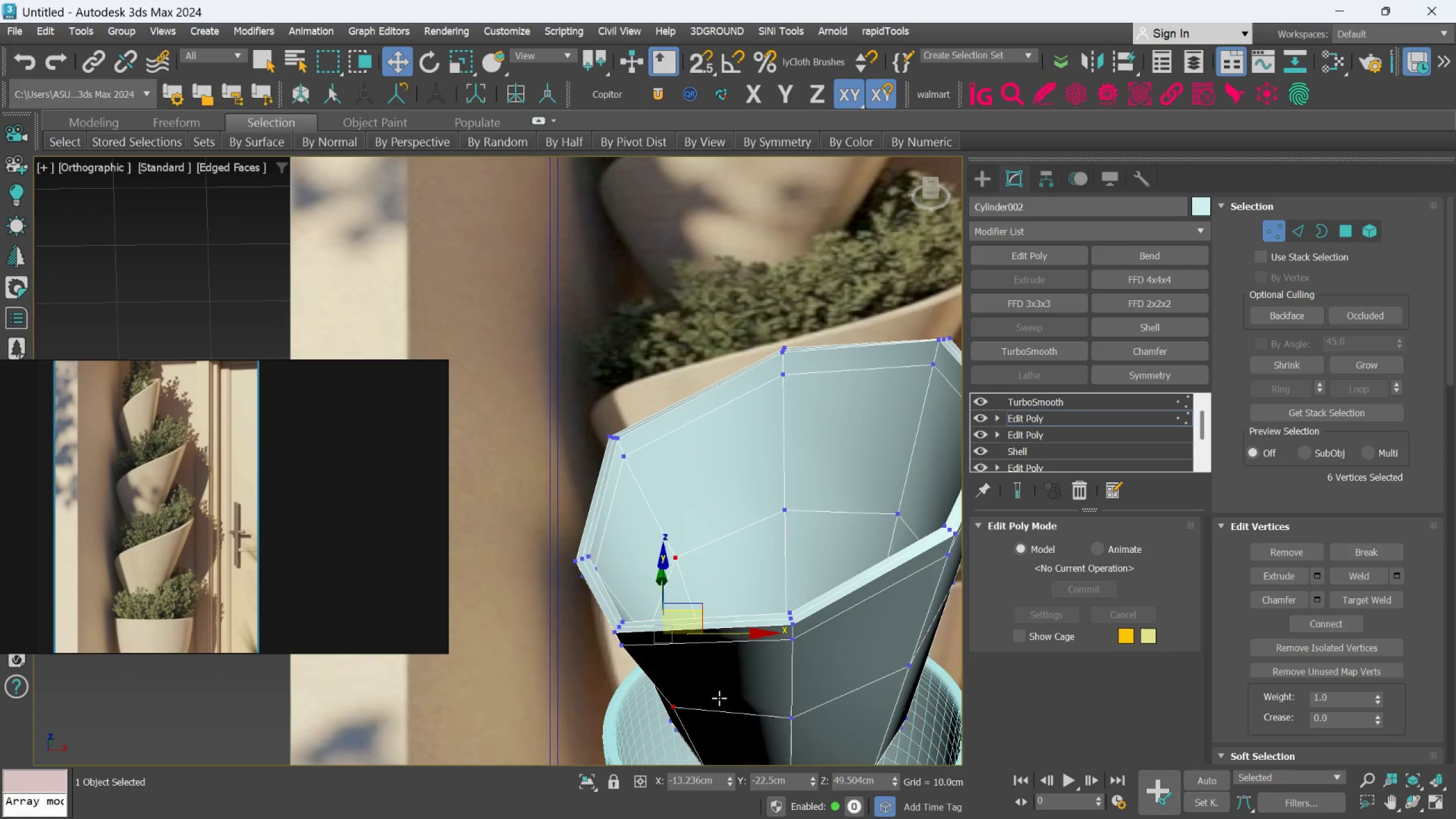 
key(L)
 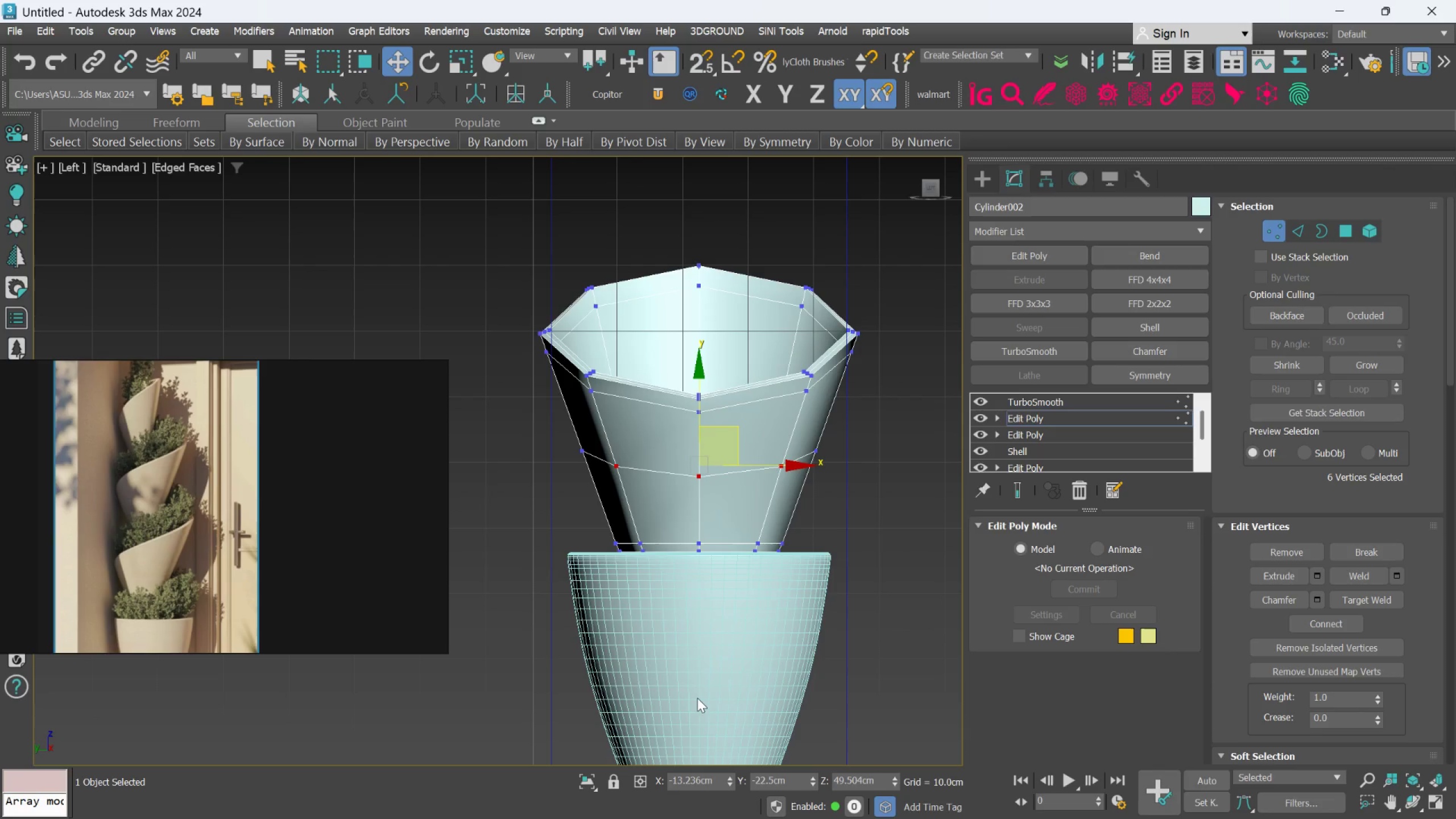 
key(F)
 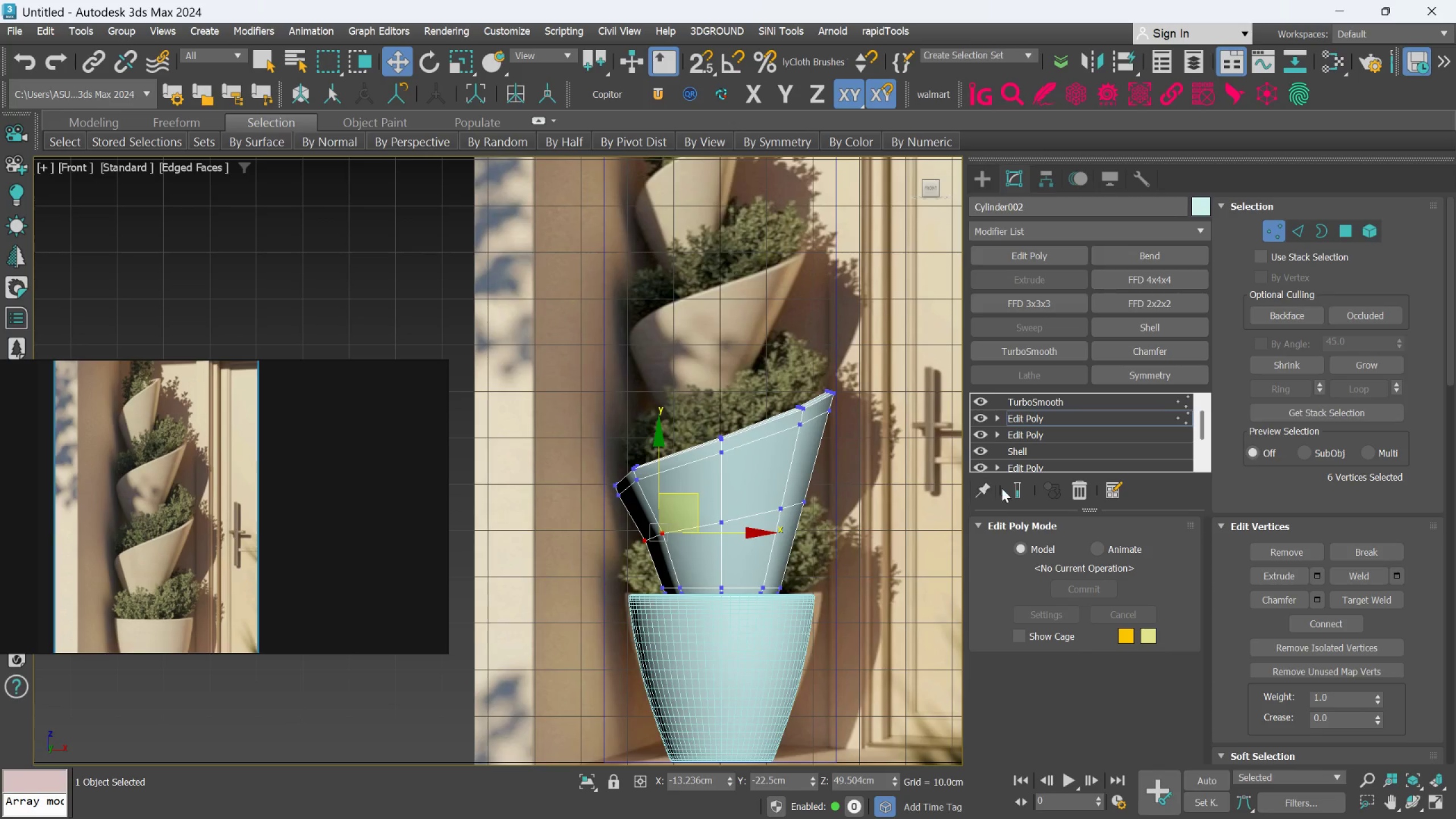 
left_click([1007, 479])
 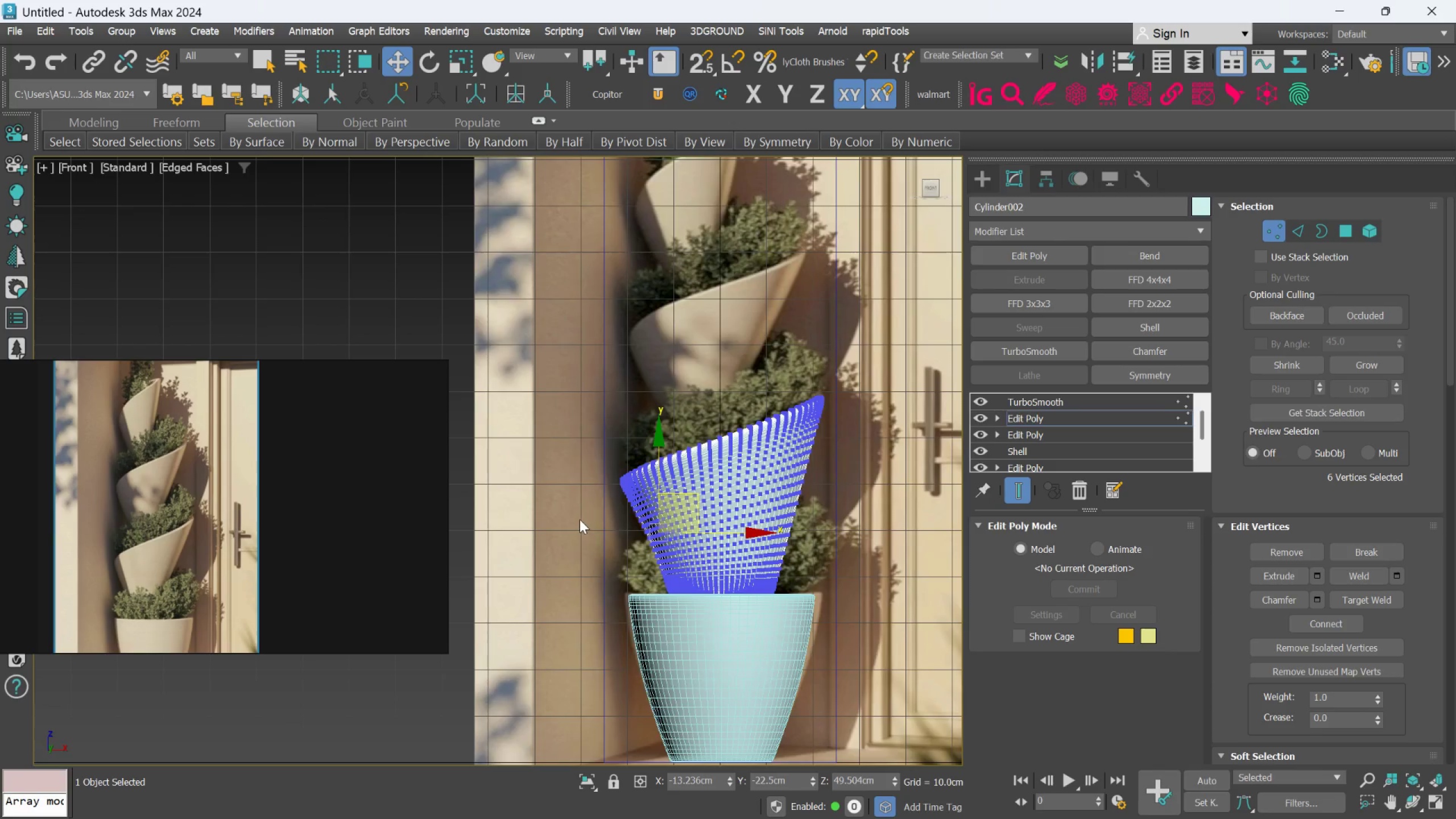 
scroll: coordinate [621, 525], scroll_direction: up, amount: 2.0
 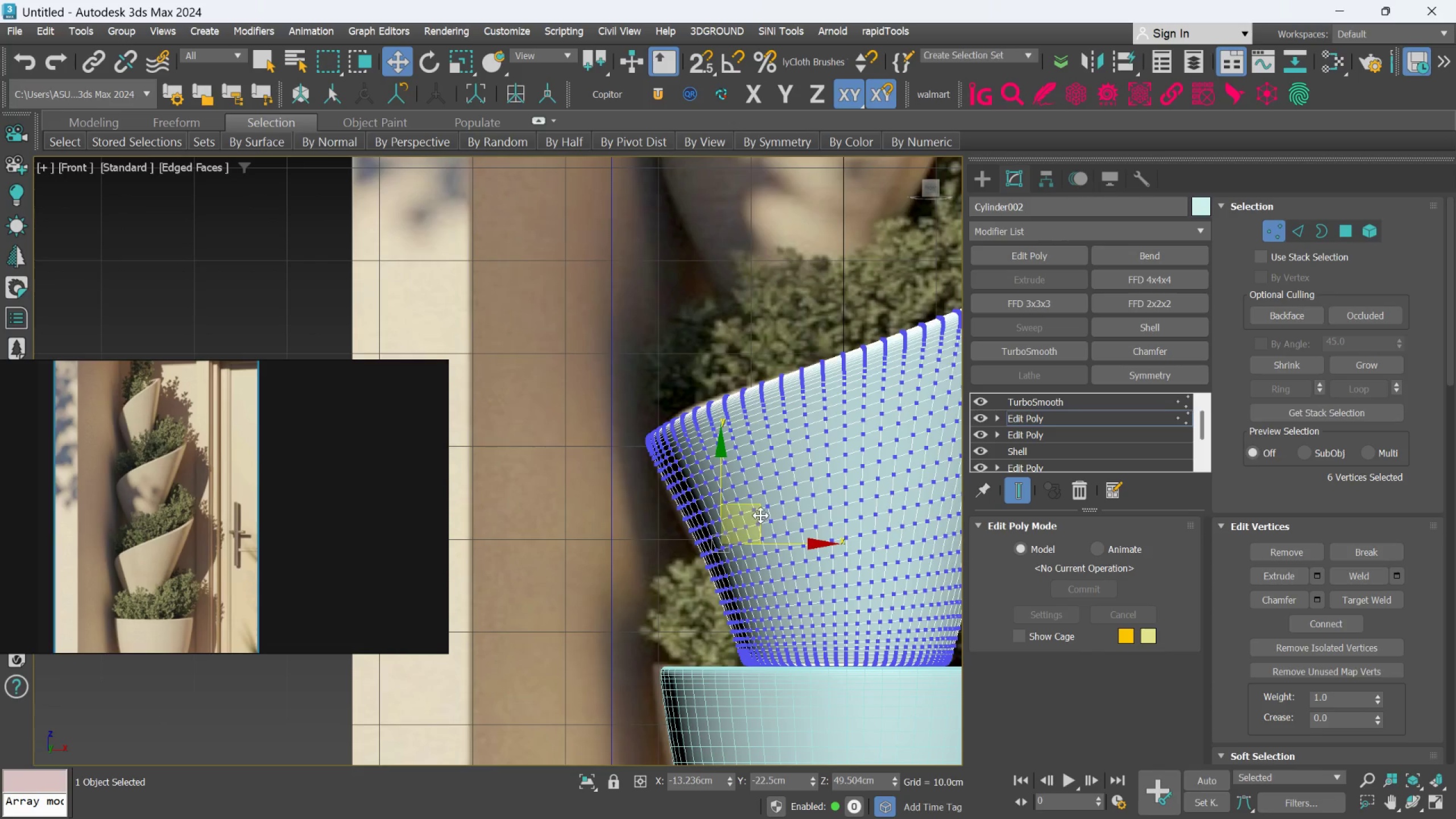 
left_click_drag(start_coordinate=[760, 515], to_coordinate=[751, 523])
 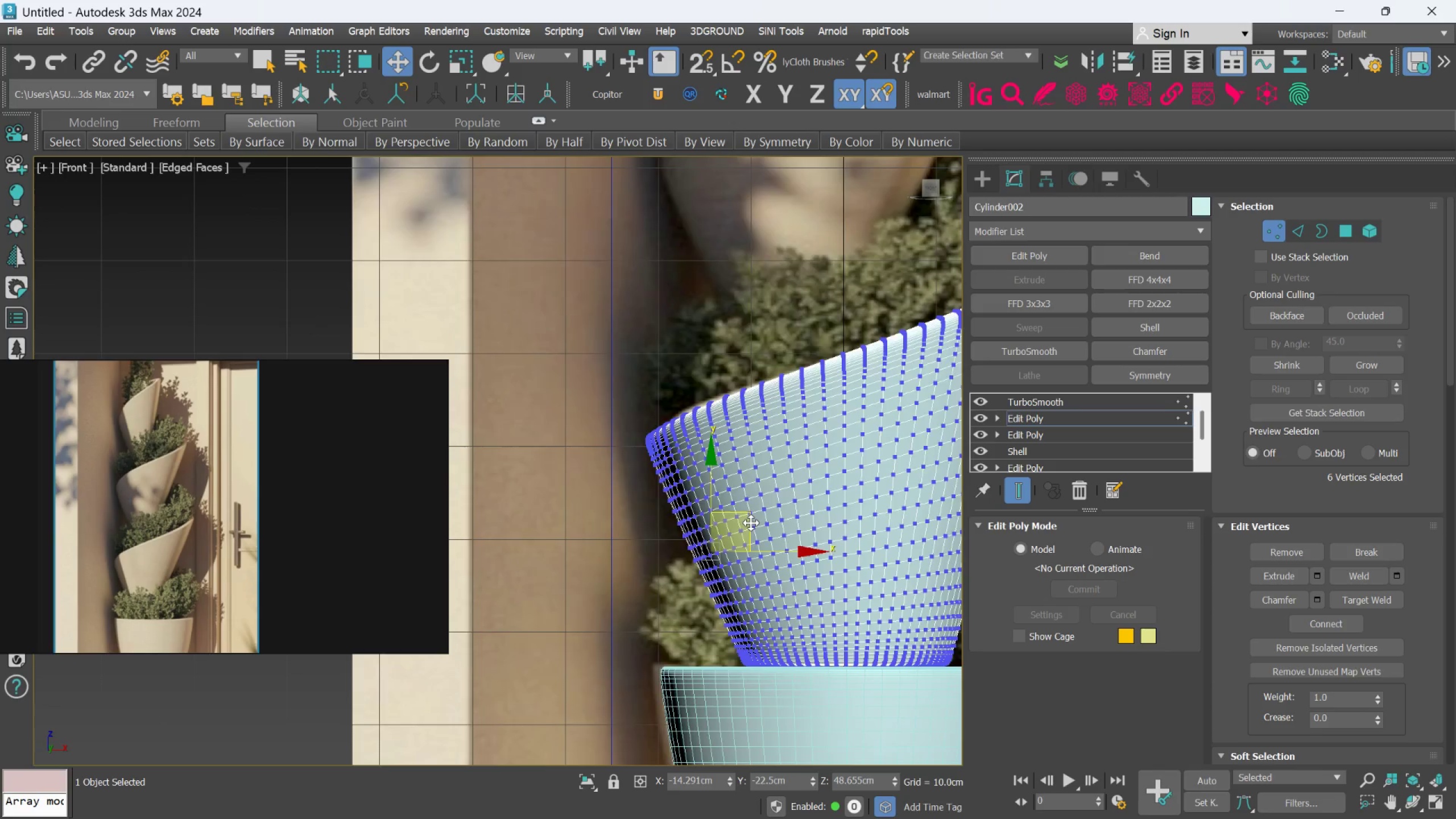 
scroll: coordinate [751, 523], scroll_direction: down, amount: 2.0
 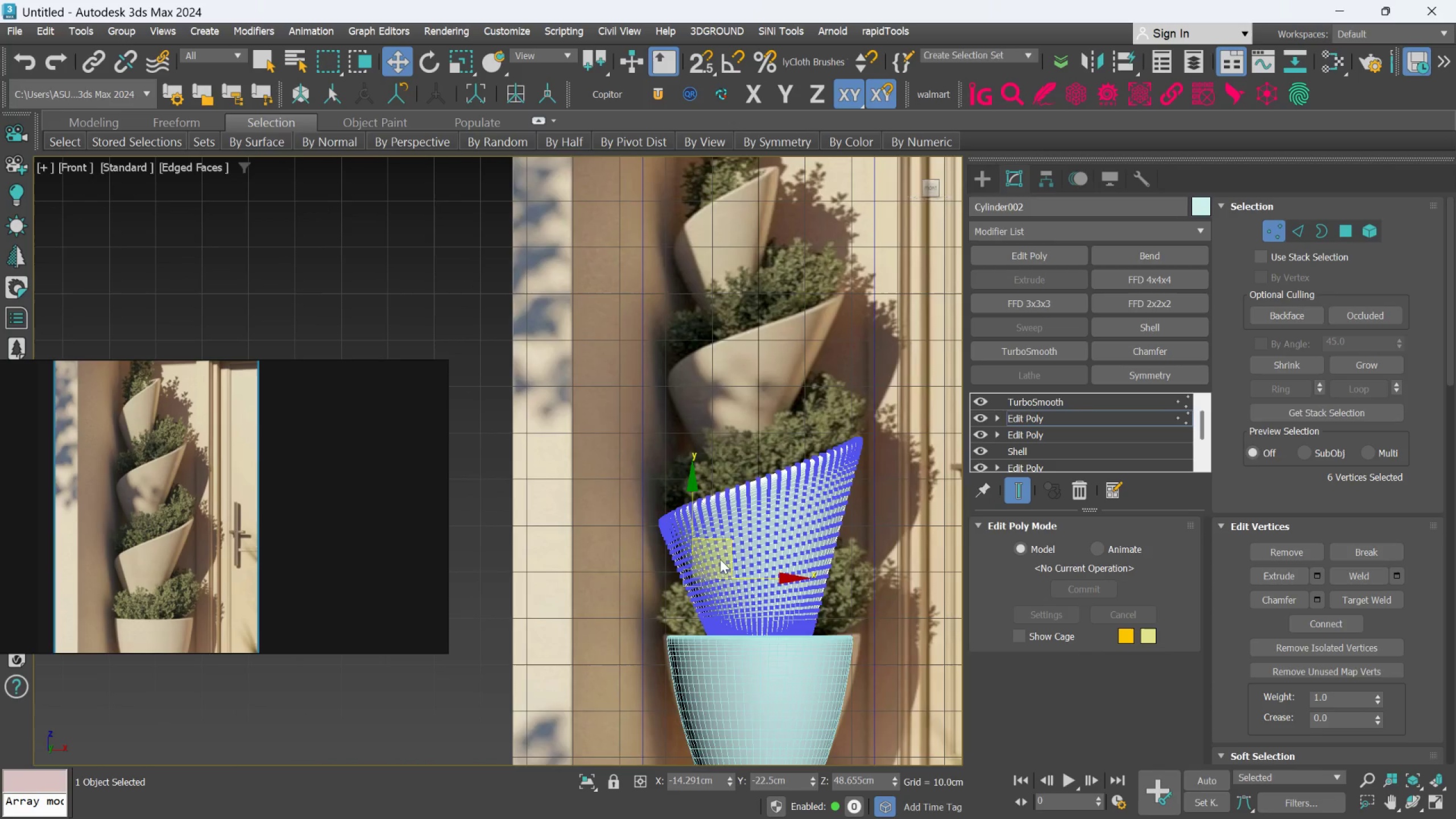 
scroll: coordinate [720, 559], scroll_direction: up, amount: 1.0
 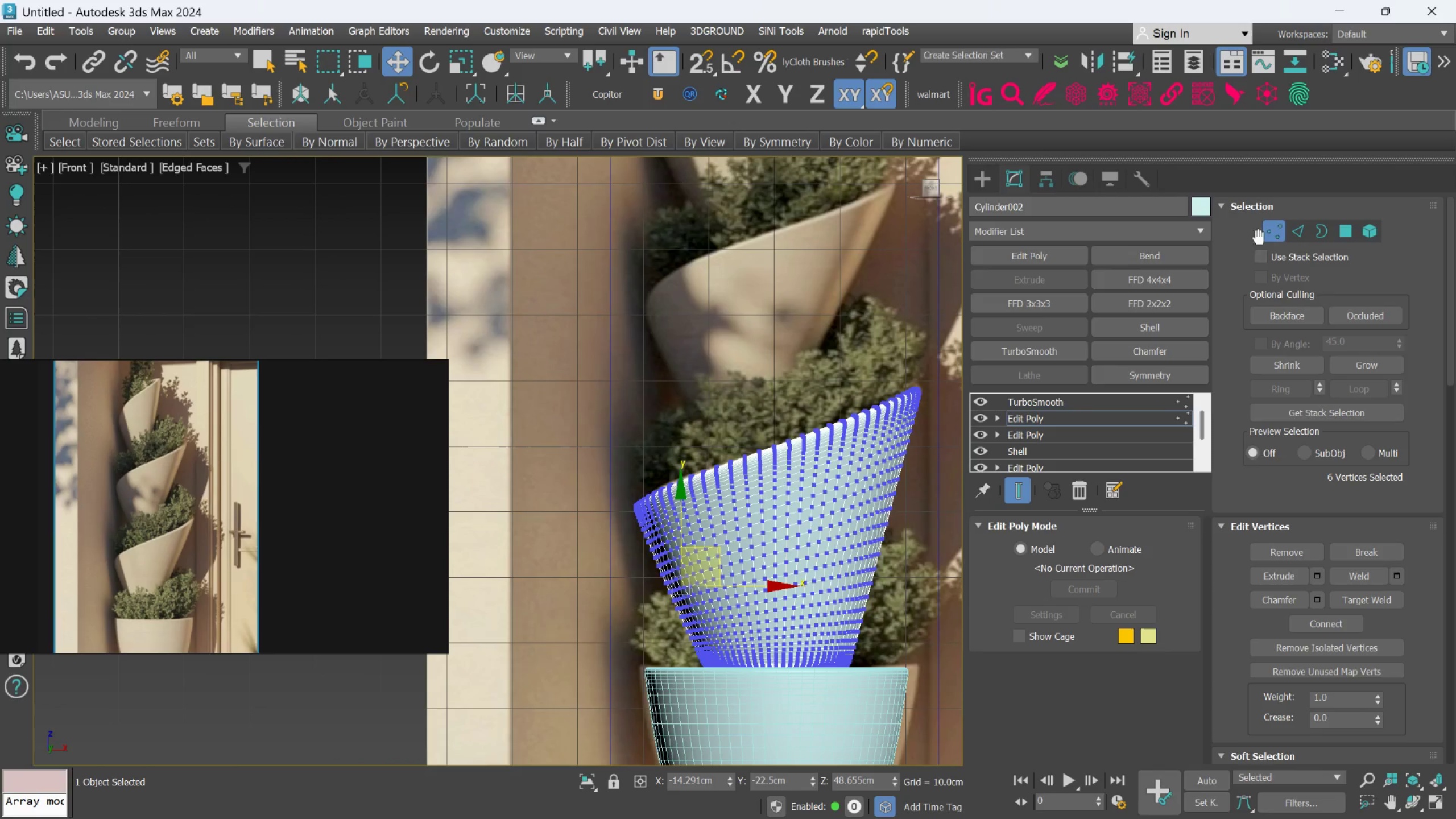 
left_click([1267, 224])
 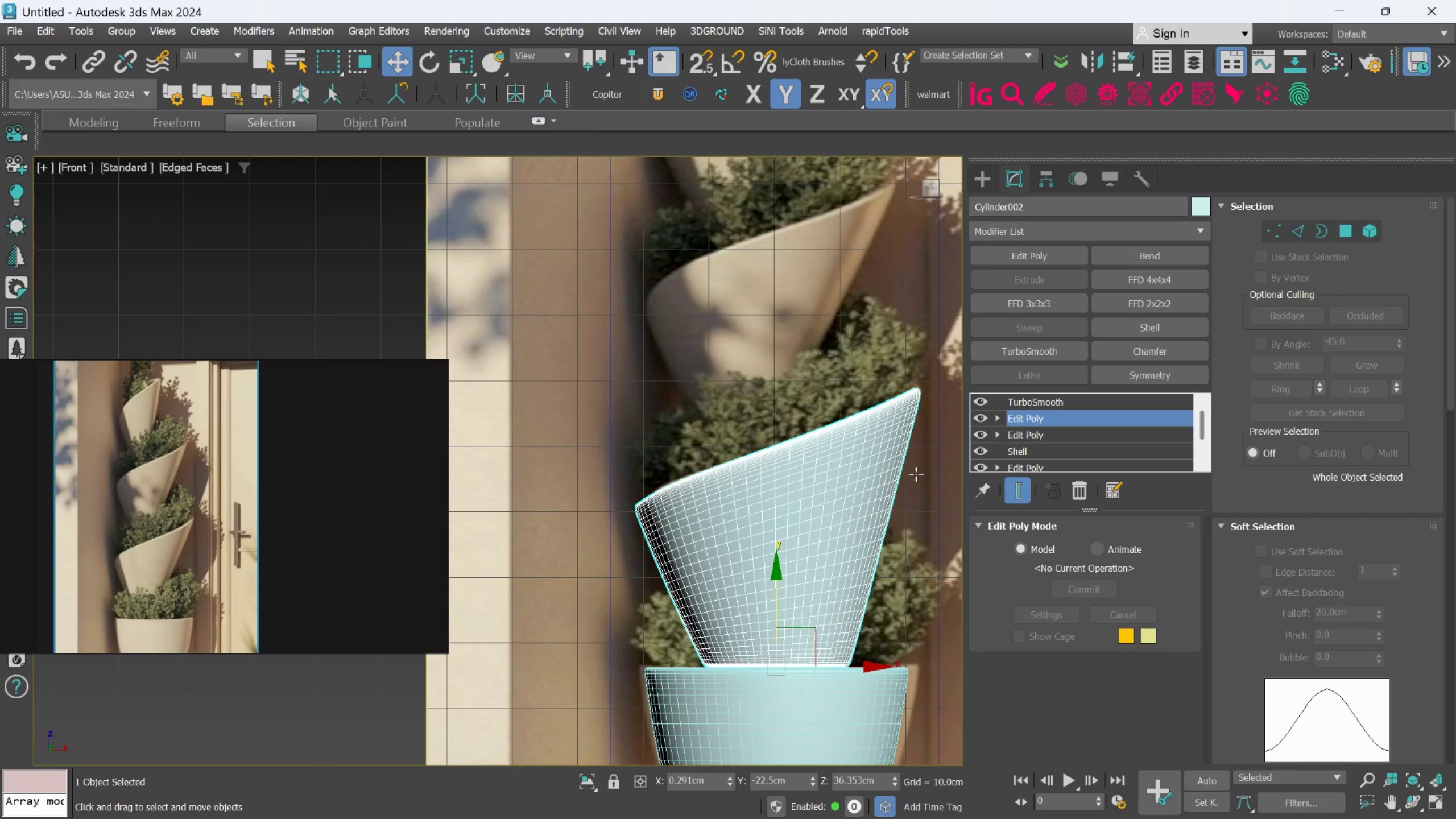 
scroll: coordinate [724, 429], scroll_direction: up, amount: 2.0
 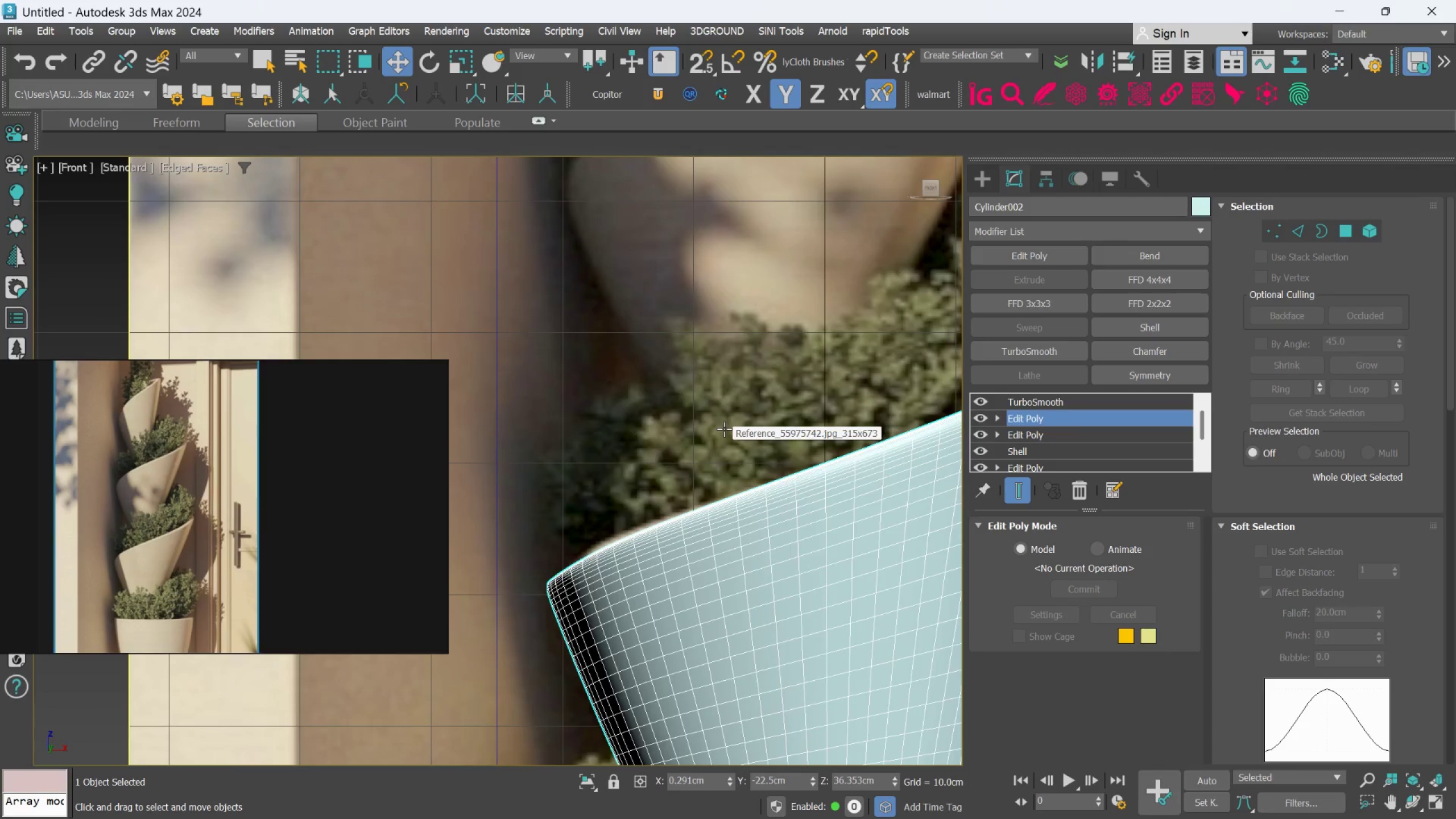 
scroll: coordinate [724, 429], scroll_direction: down, amount: 1.0
 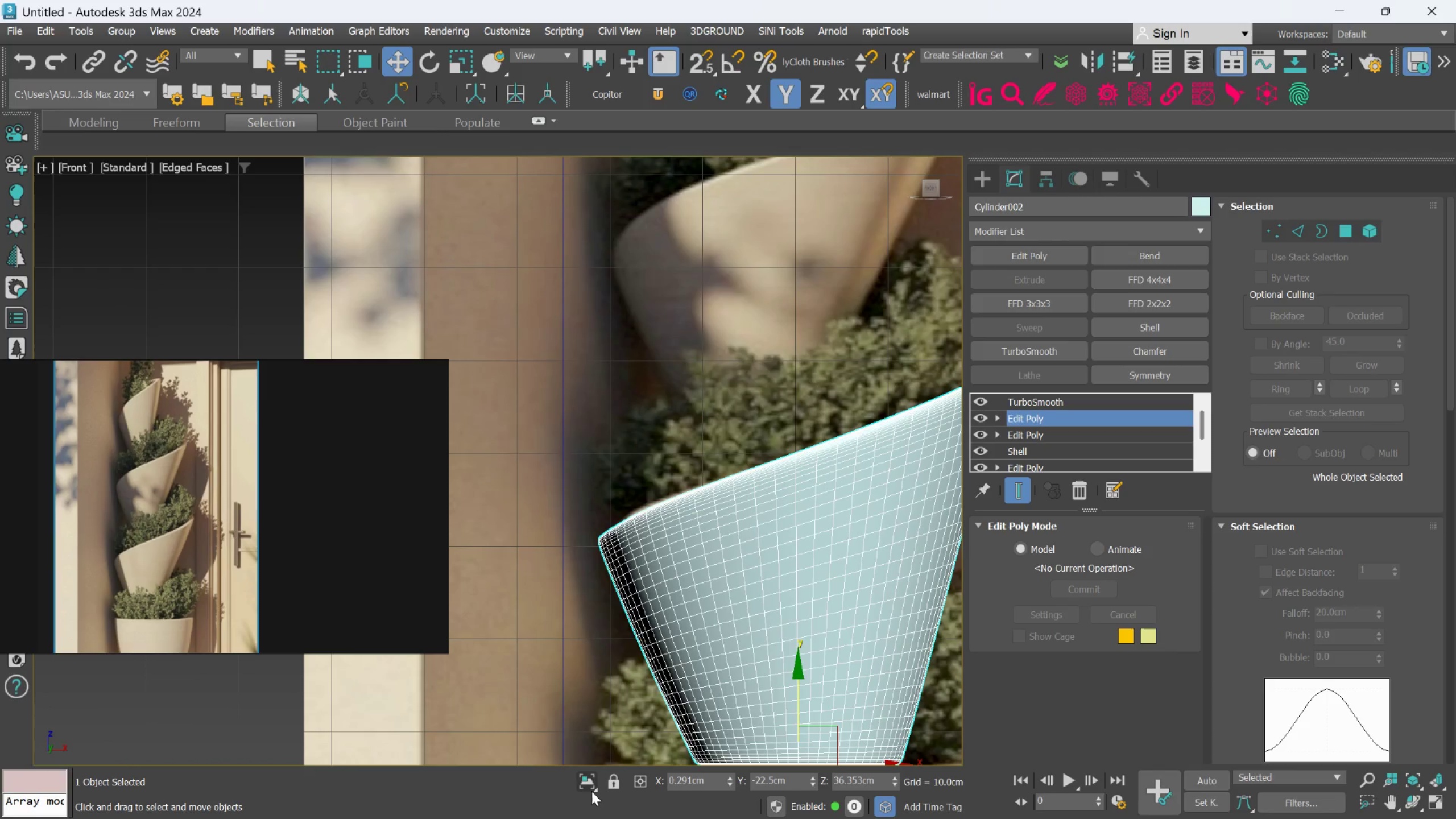 
left_click([591, 788])
 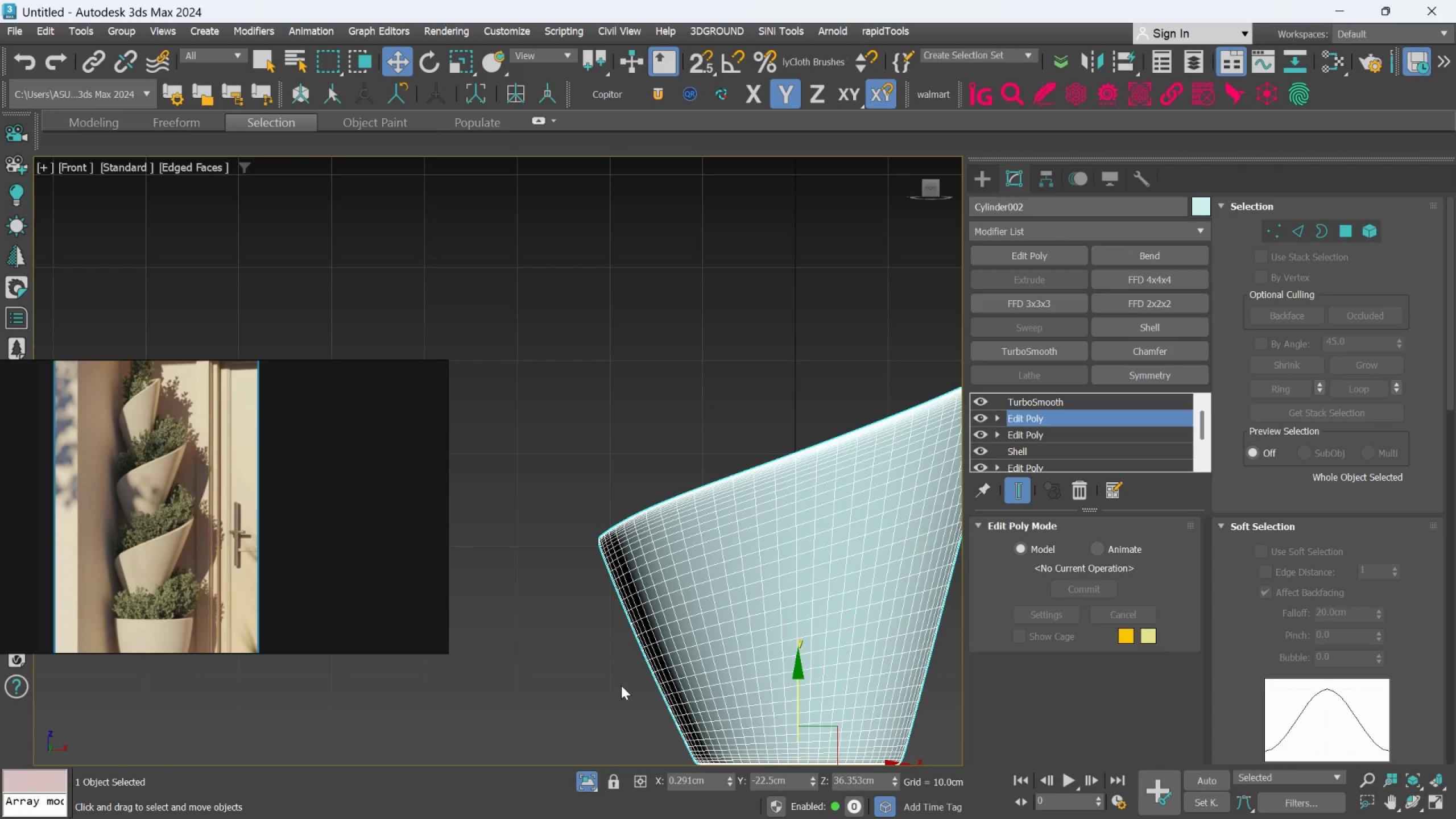 
scroll: coordinate [639, 682], scroll_direction: none, amount: 0.0
 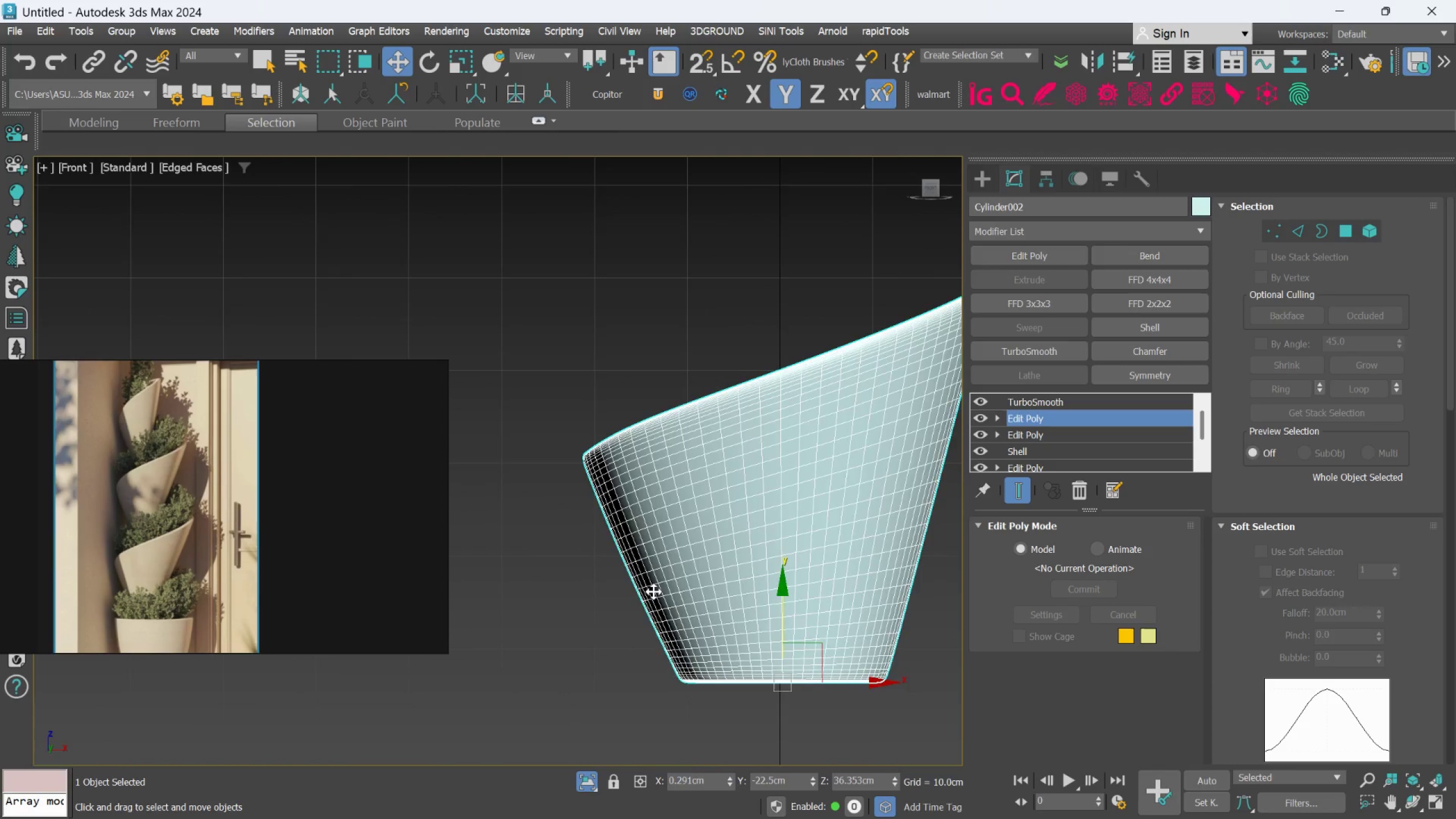 
hold_key(key=AltLeft, duration=3.66)
 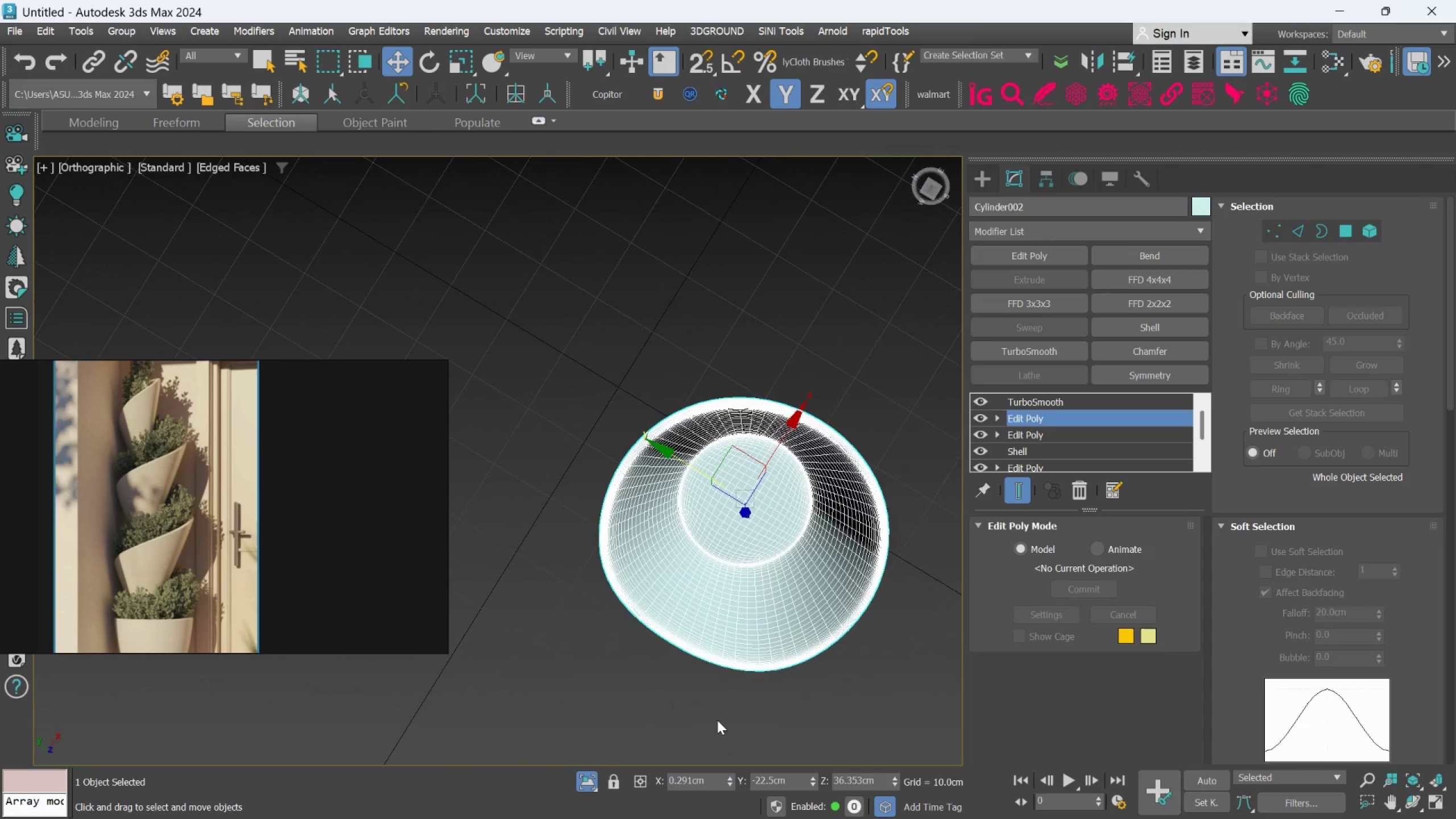 
scroll: coordinate [653, 599], scroll_direction: down, amount: 1.0
 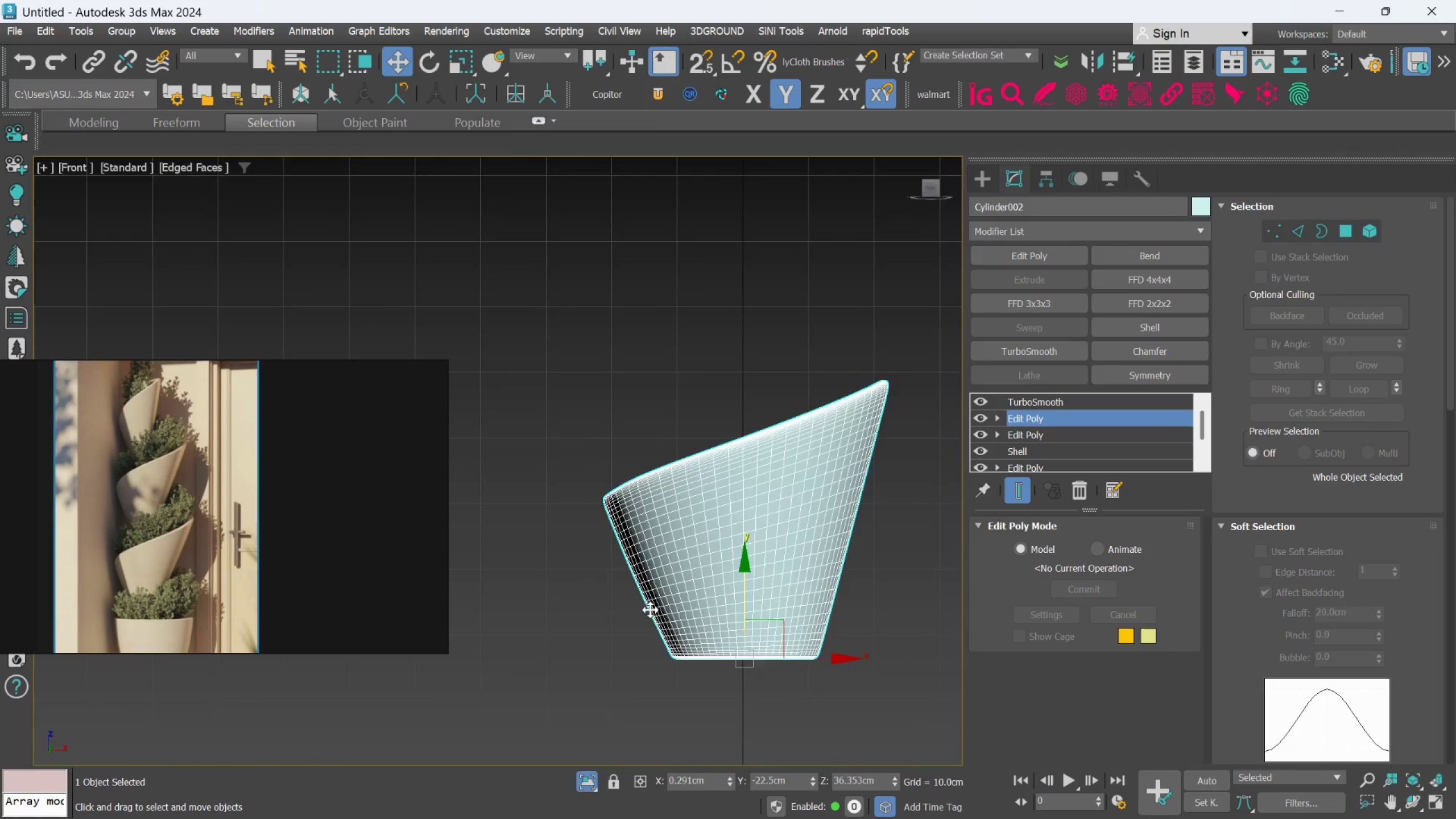 
key(T)
 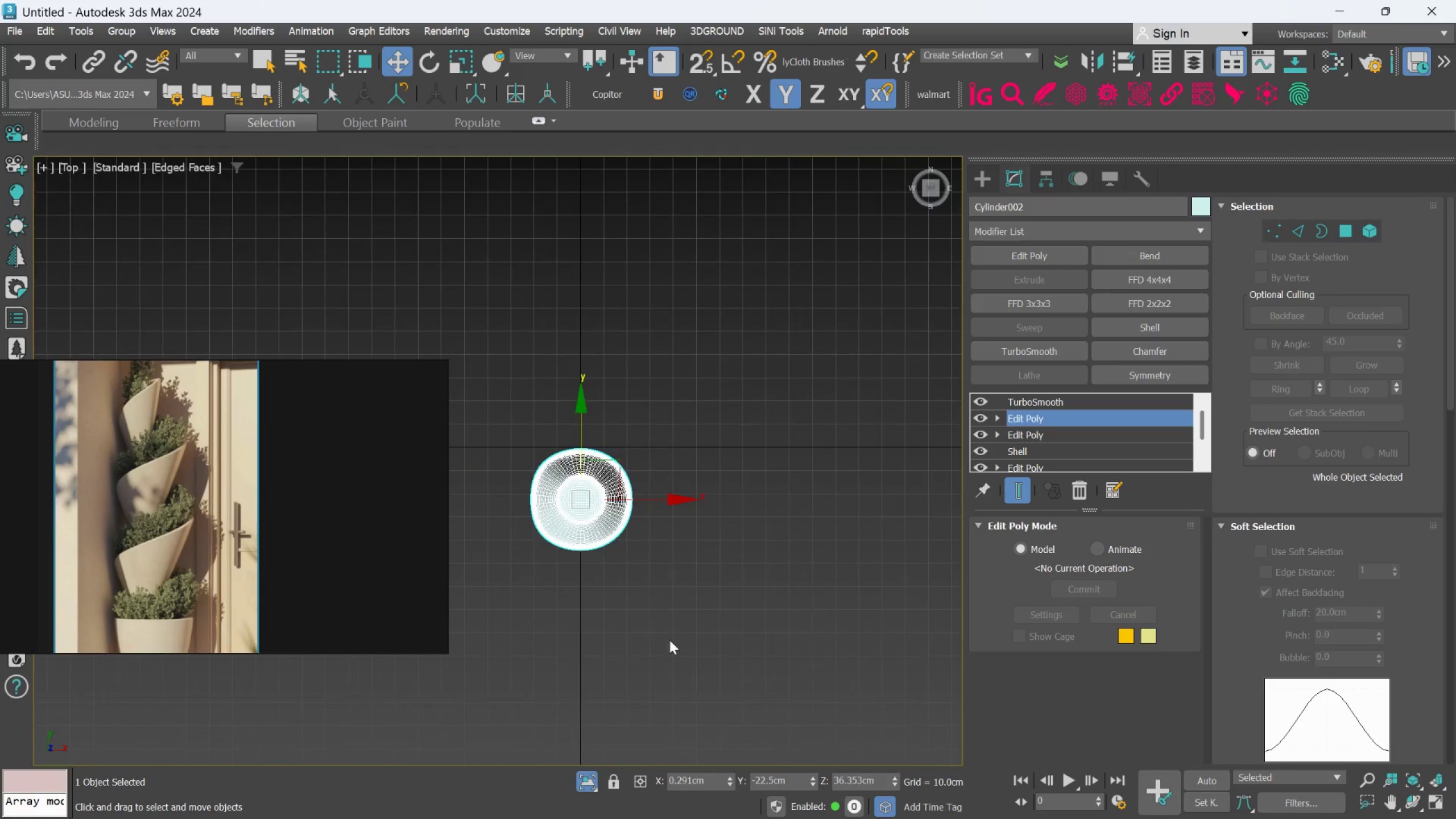 
scroll: coordinate [623, 540], scroll_direction: up, amount: 4.0
 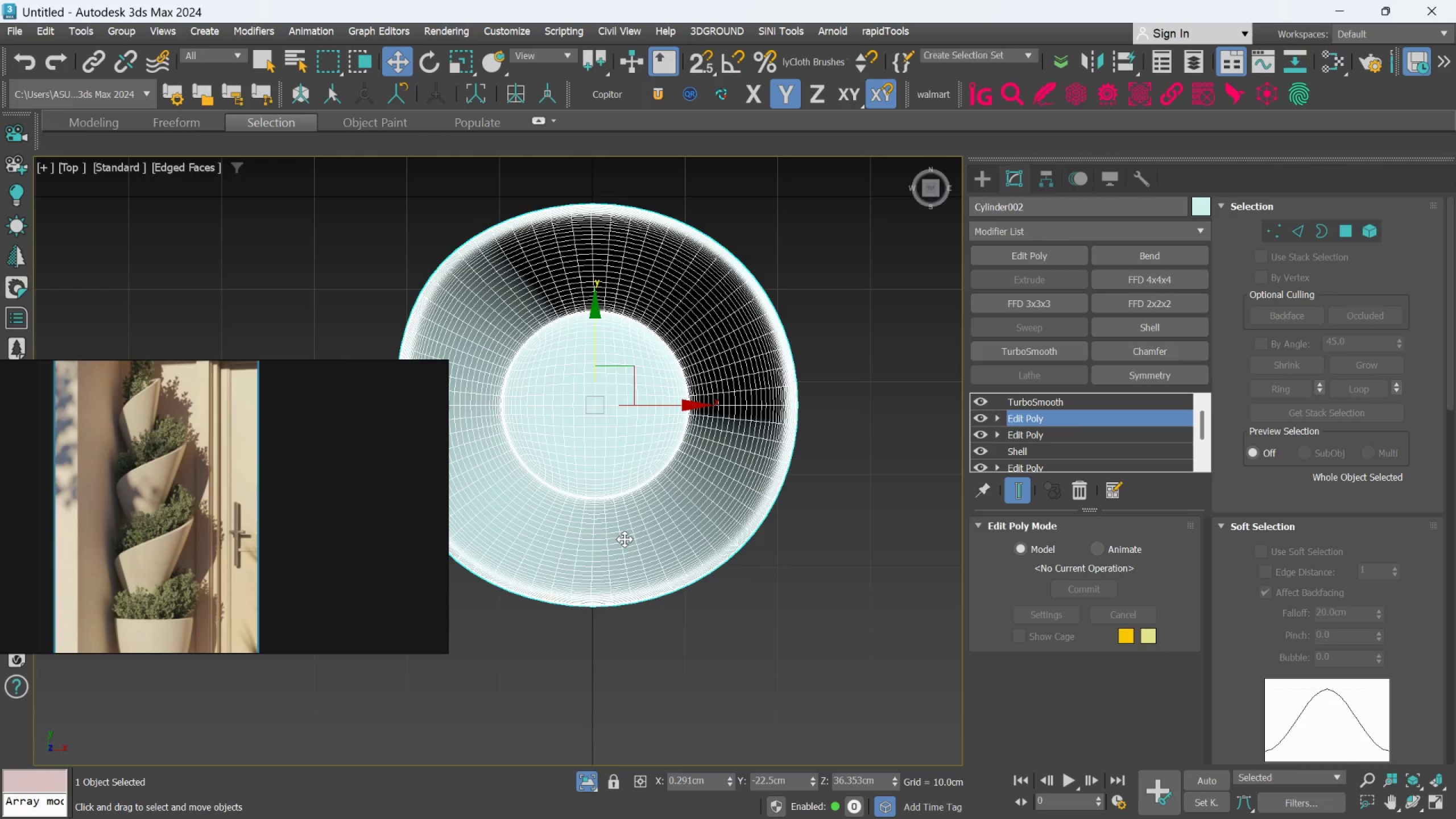 
scroll: coordinate [625, 539], scroll_direction: down, amount: 2.0
 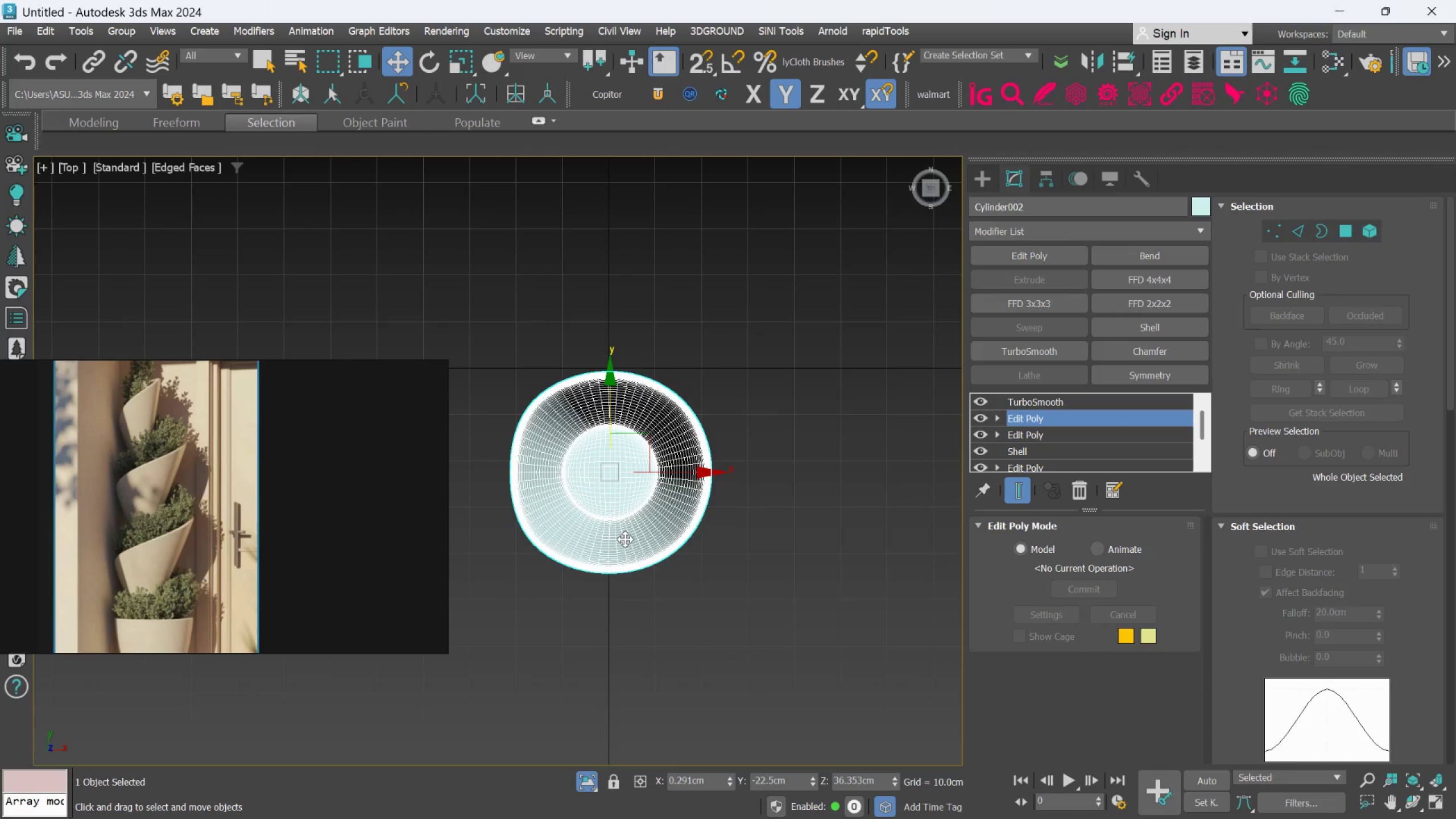 
scroll: coordinate [625, 539], scroll_direction: up, amount: 1.0
 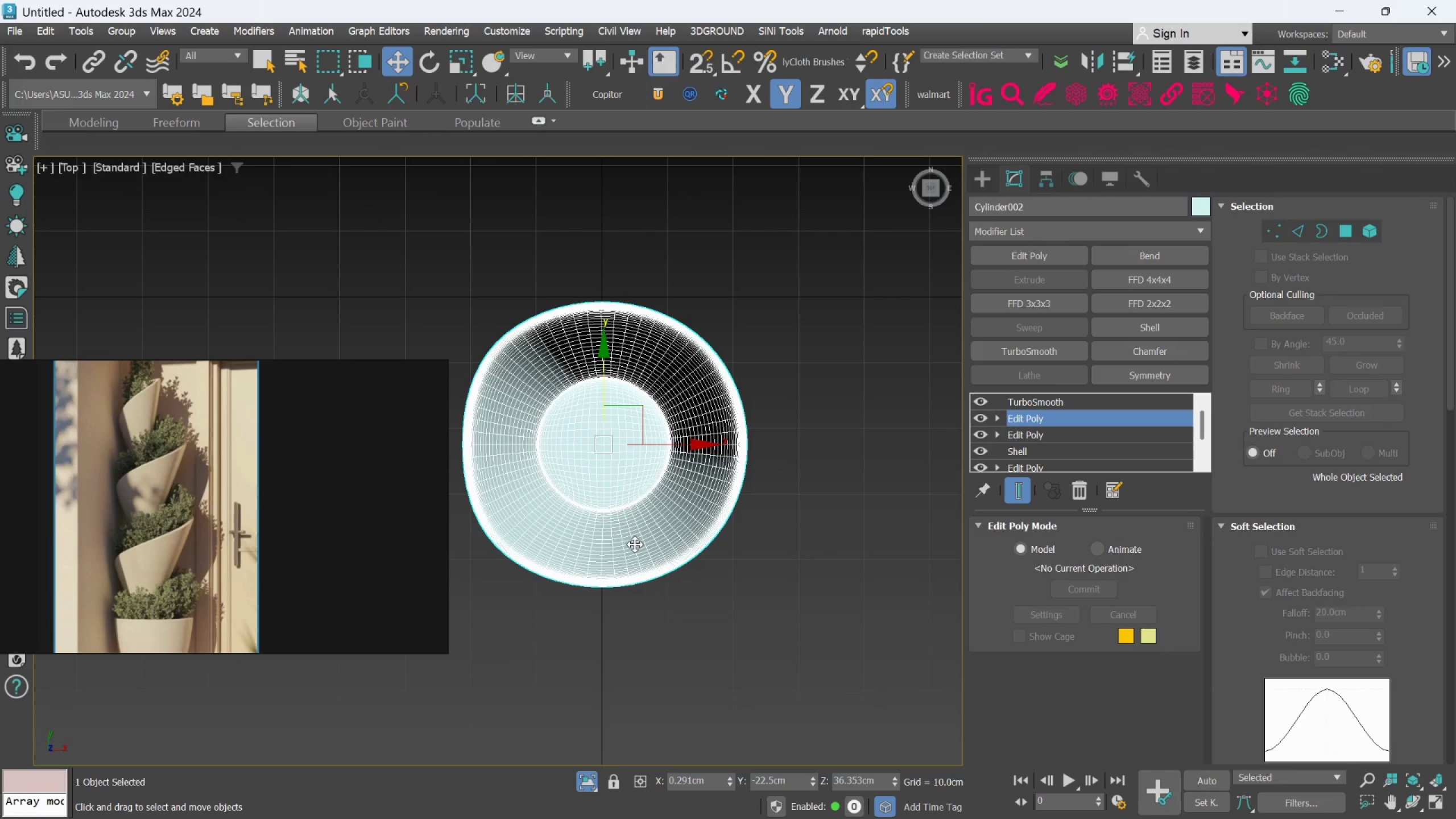 
type(llf)
 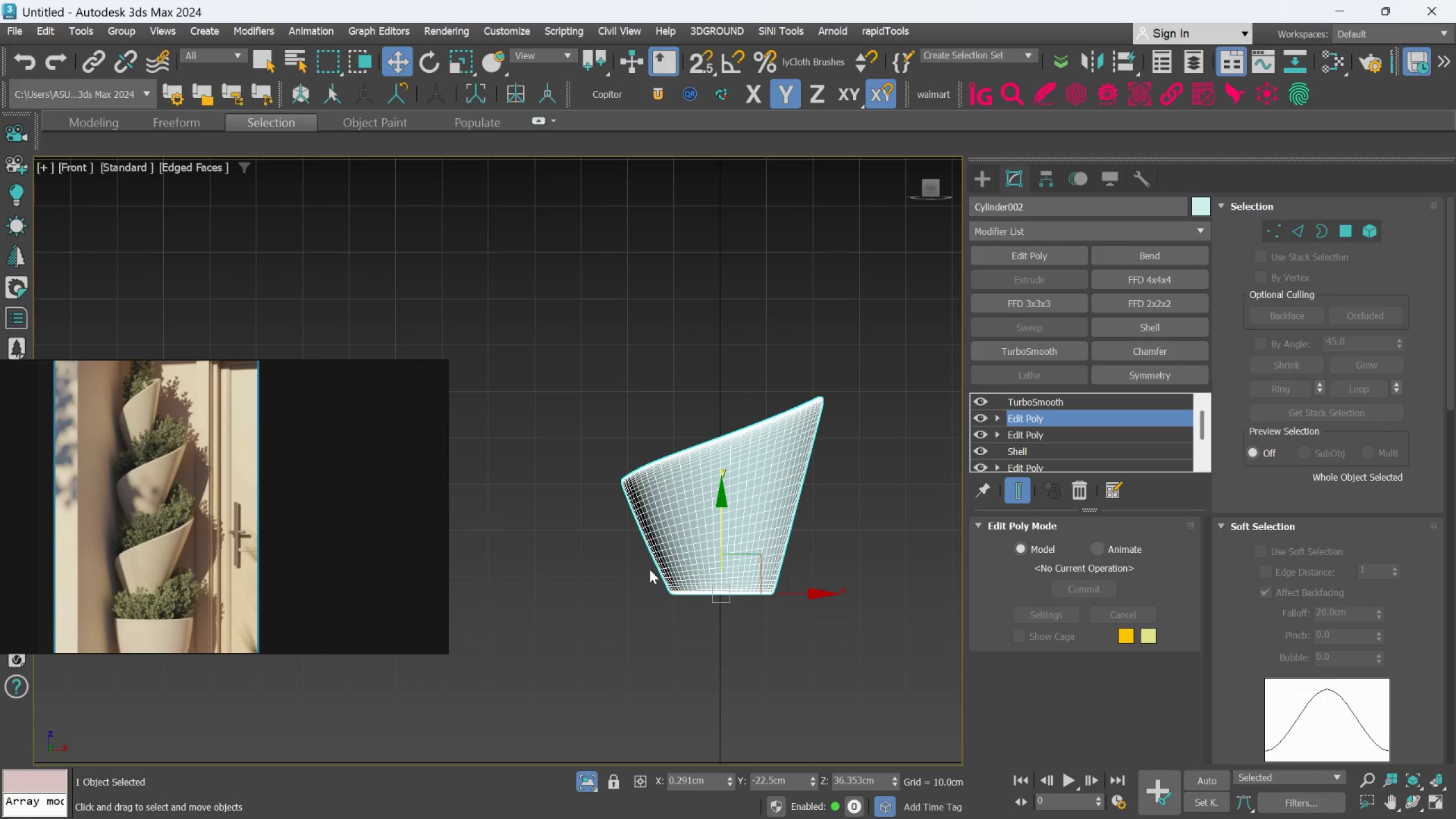 
scroll: coordinate [668, 580], scroll_direction: up, amount: 1.0
 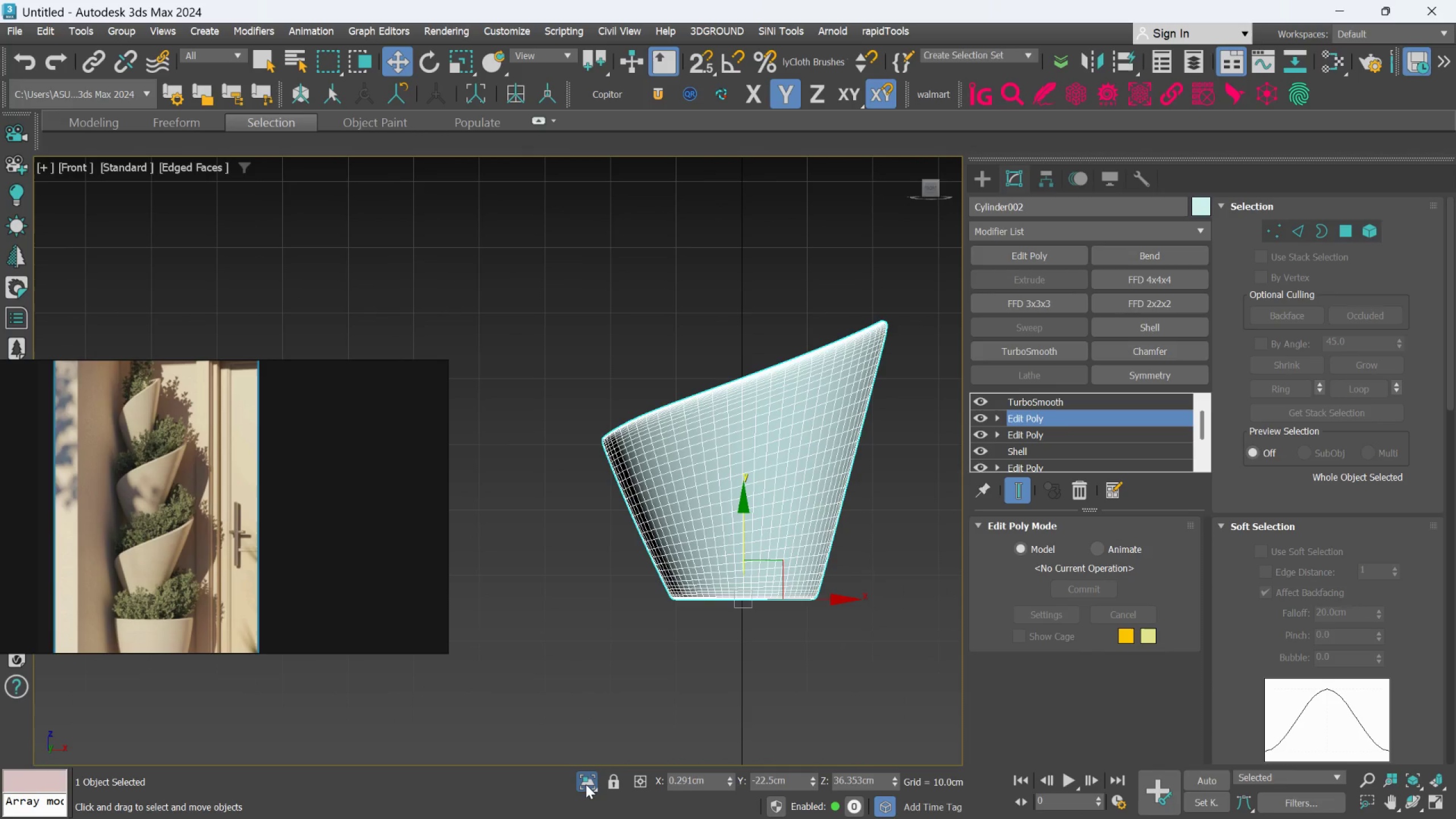 
left_click([586, 784])
 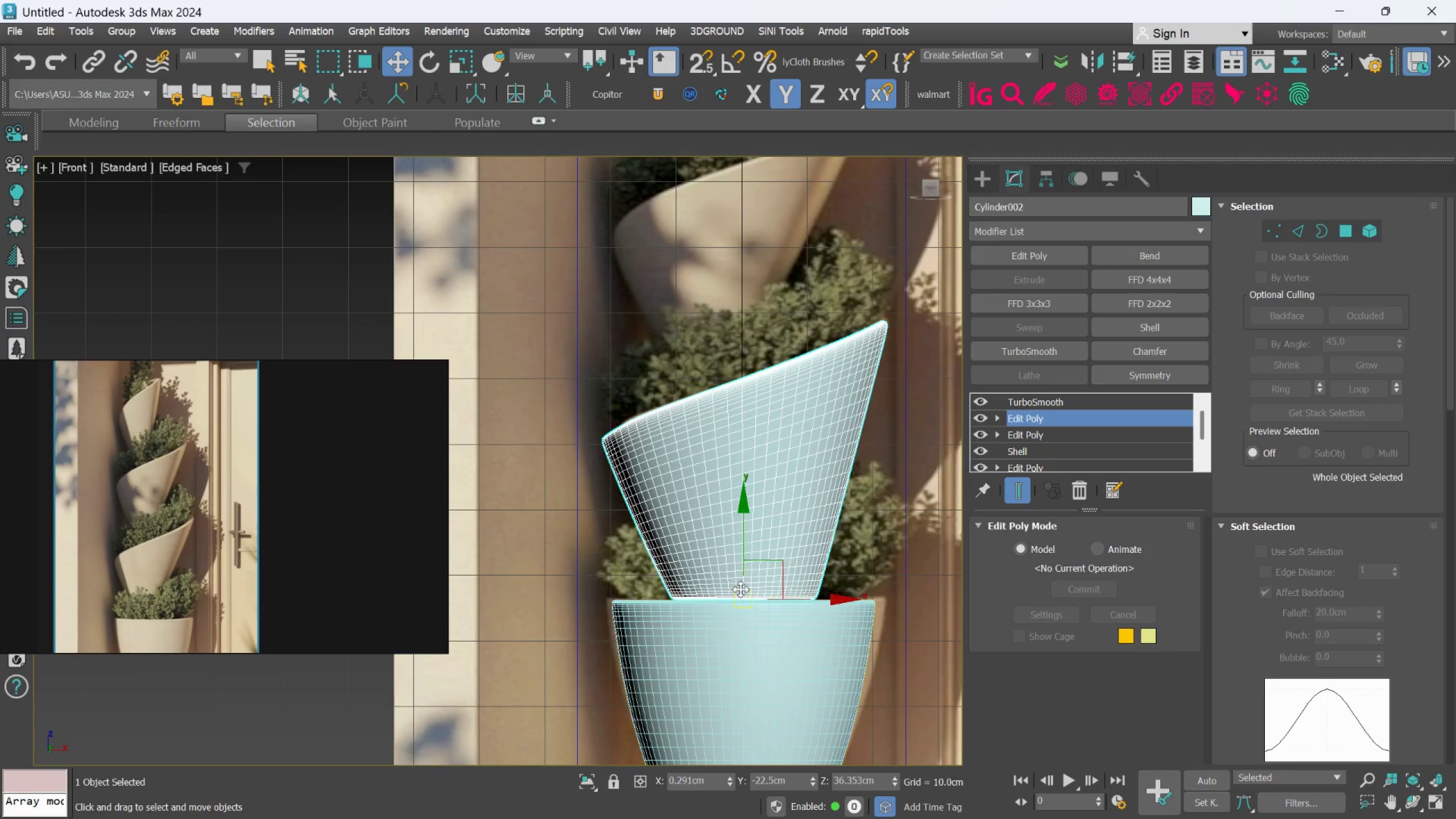 
scroll: coordinate [762, 557], scroll_direction: up, amount: 1.0
 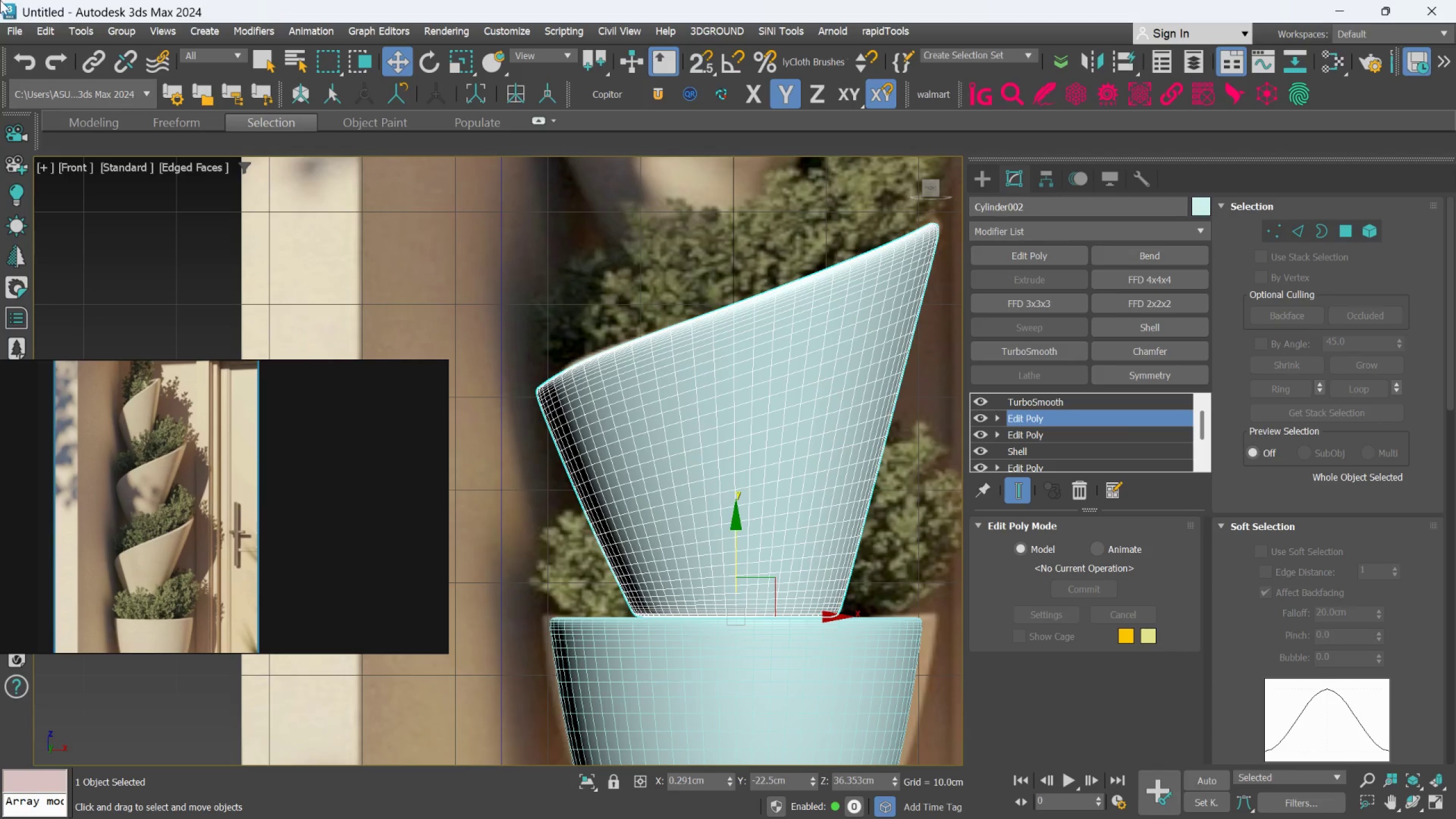 
wait(5.17)
 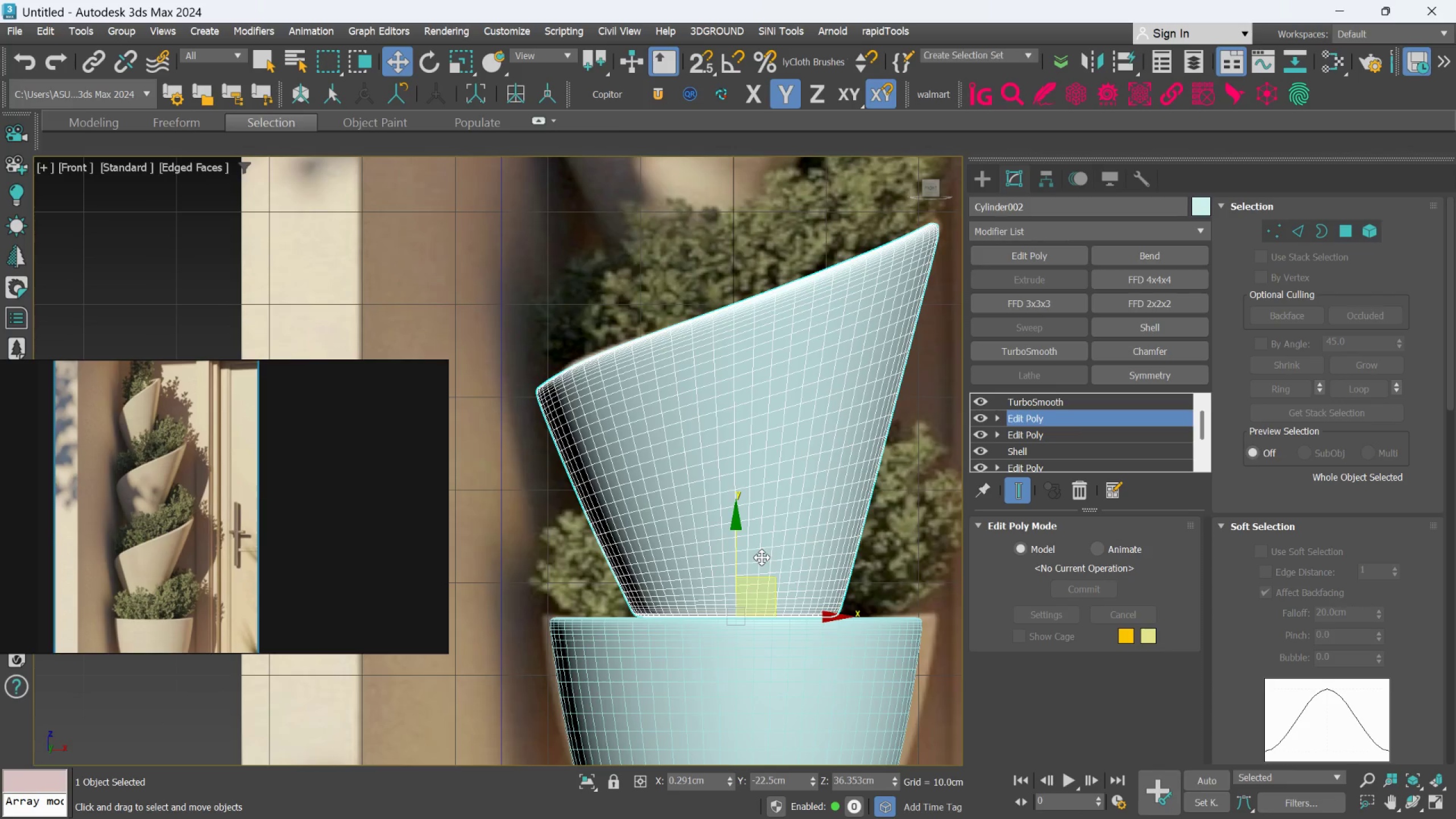 
left_click([1088, 489])
 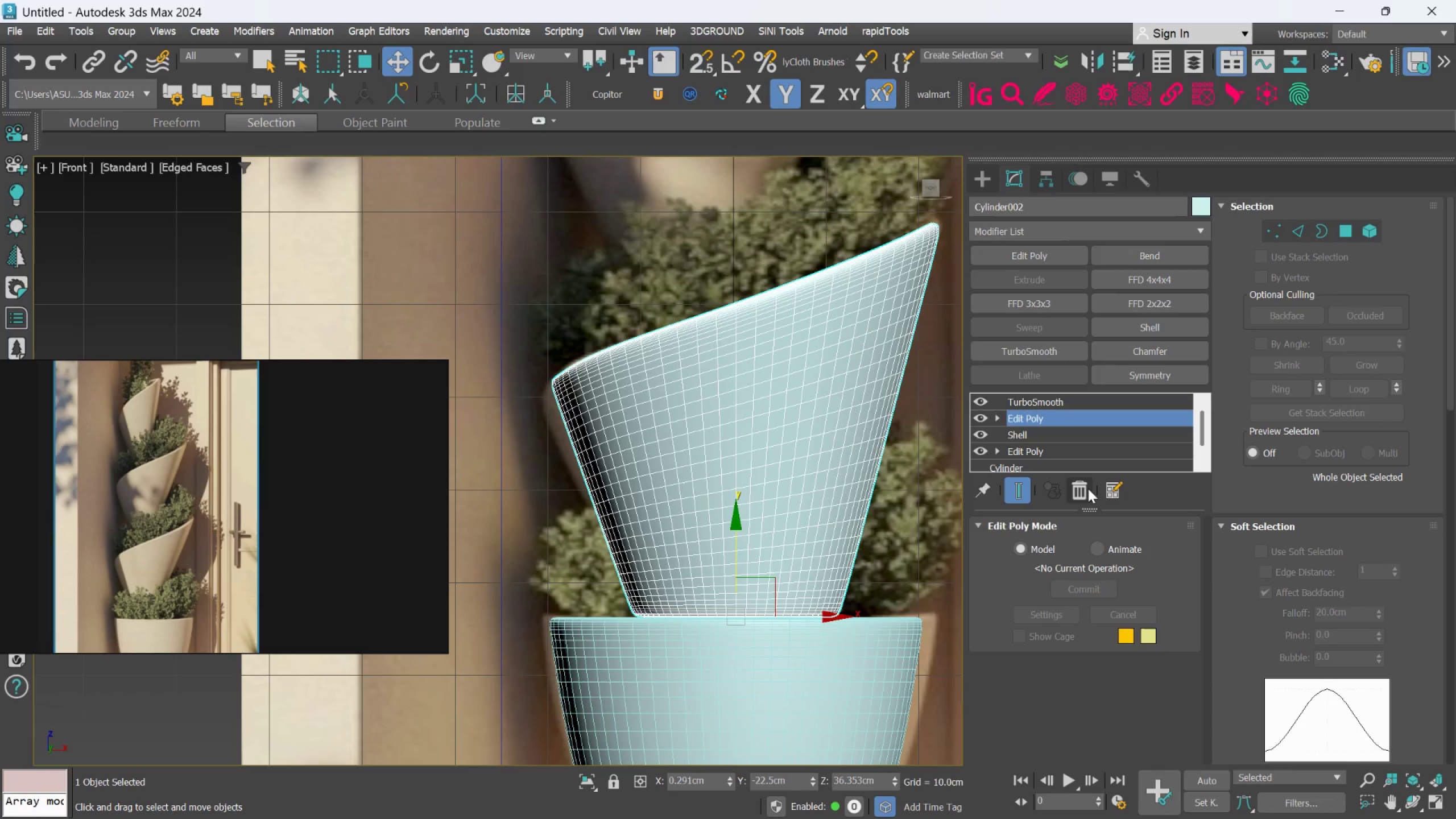 
left_click([1088, 489])
 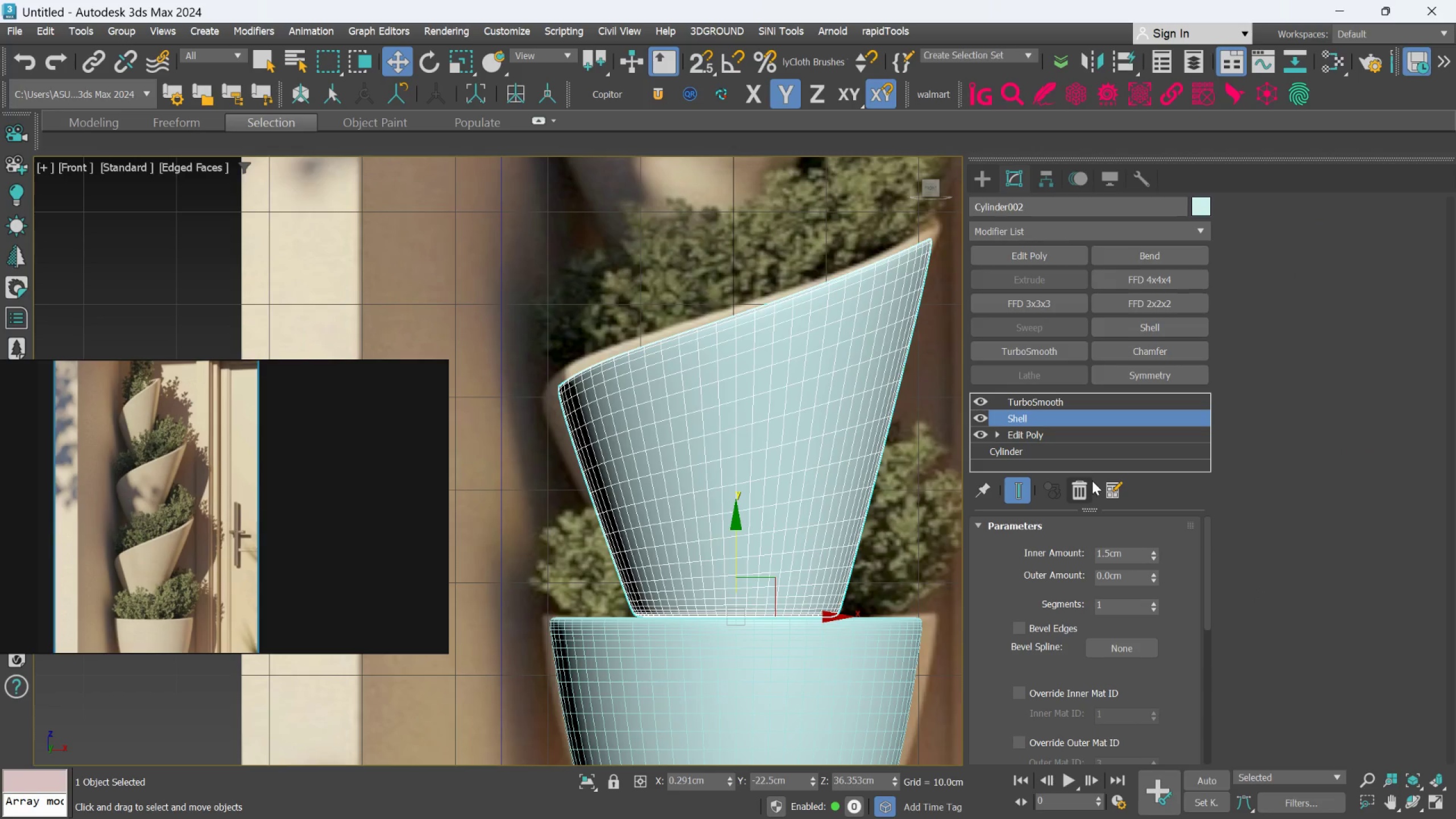 
left_click([1083, 486])
 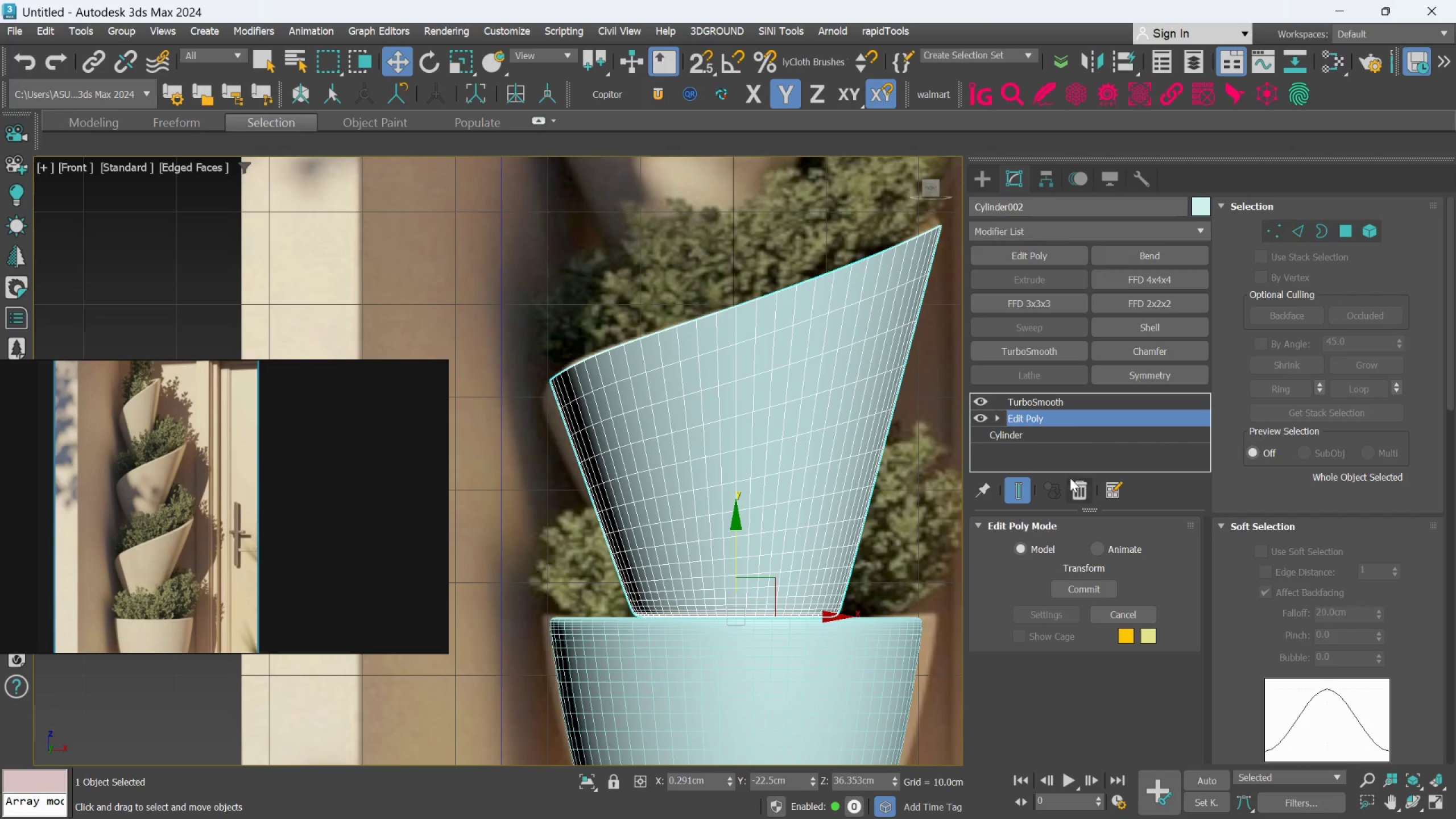 
left_click([1027, 490])
 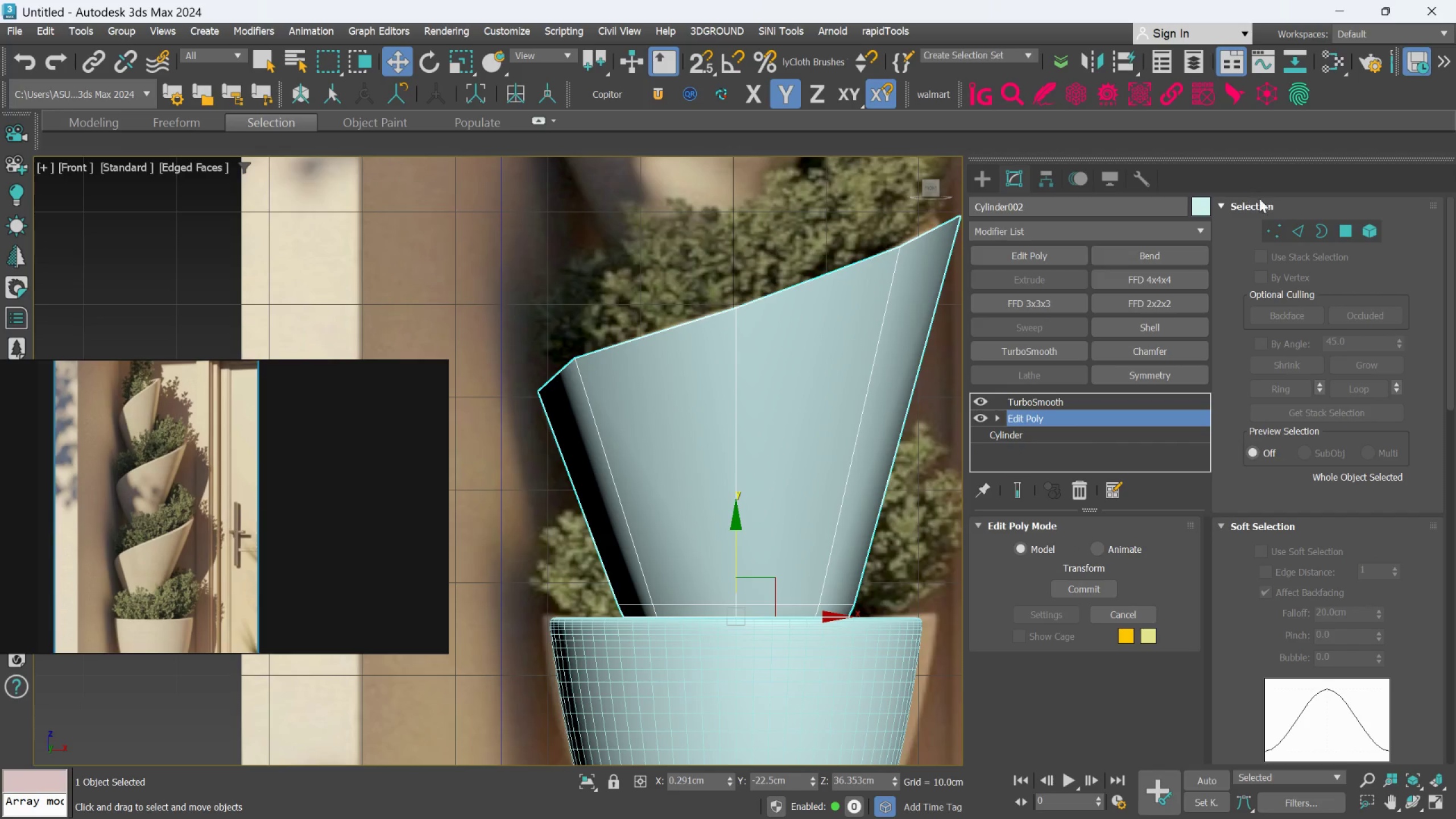 
left_click([1263, 220])
 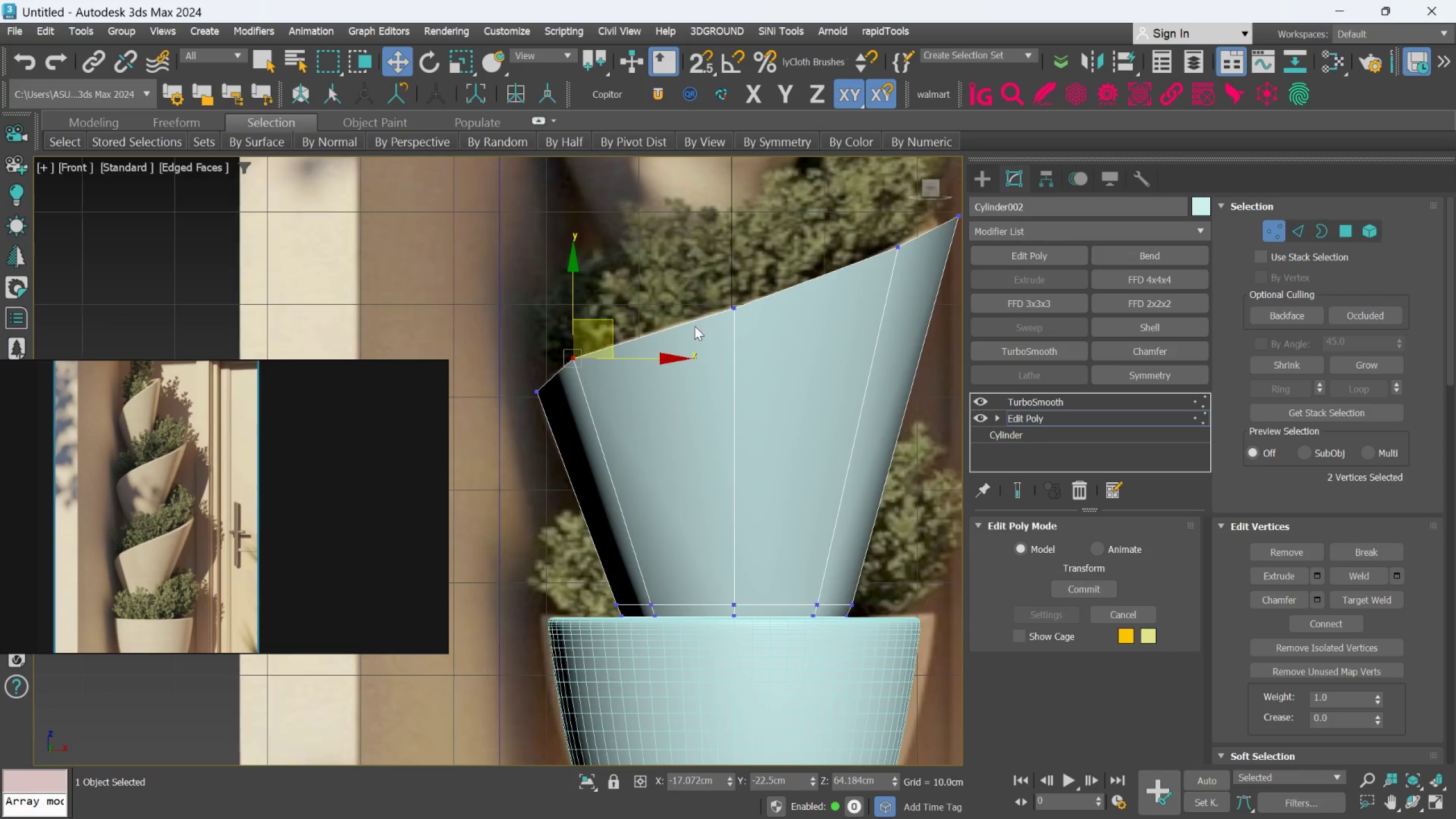 
left_click([570, 286])
 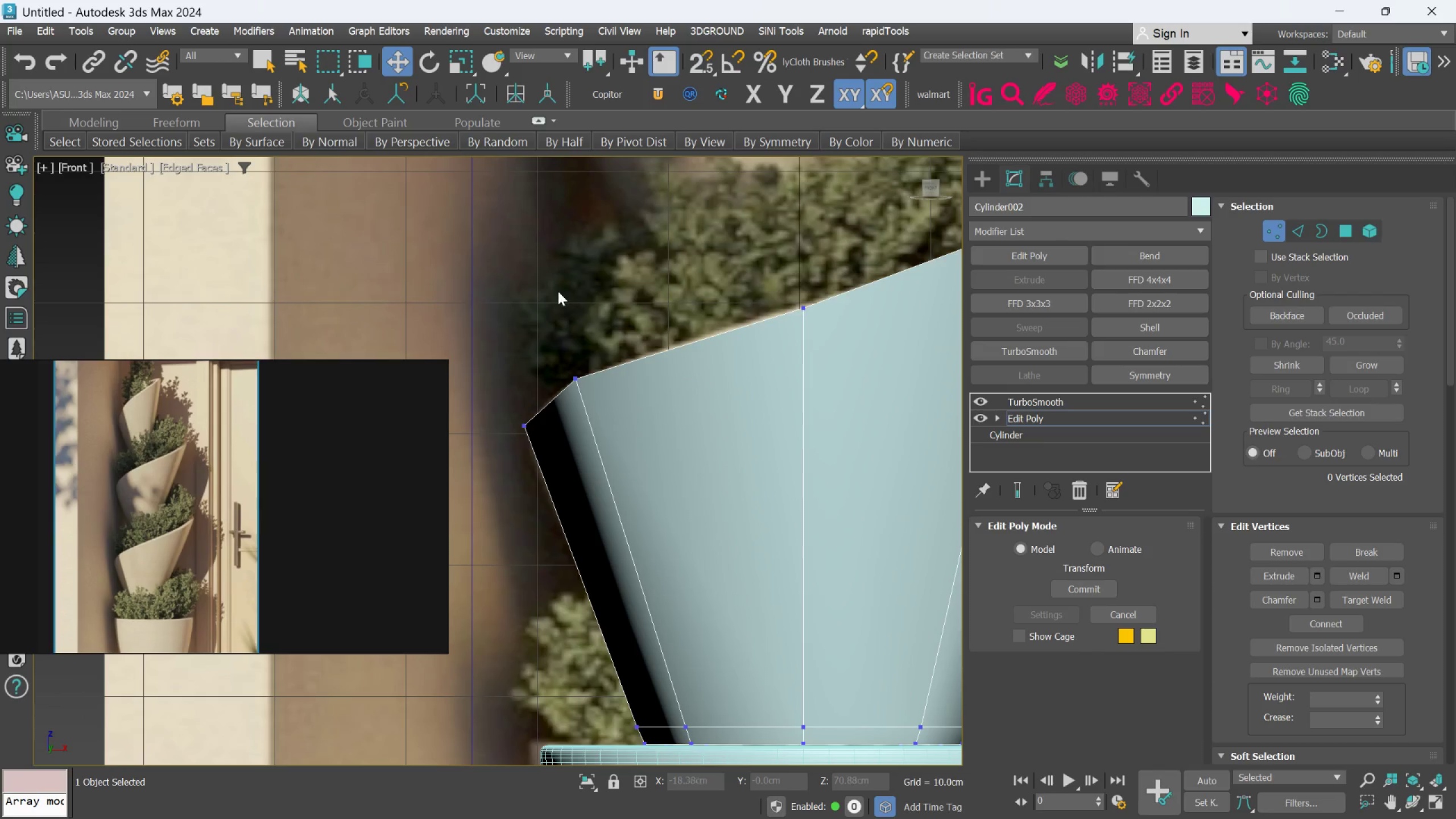 
scroll: coordinate [567, 309], scroll_direction: up, amount: 1.0
 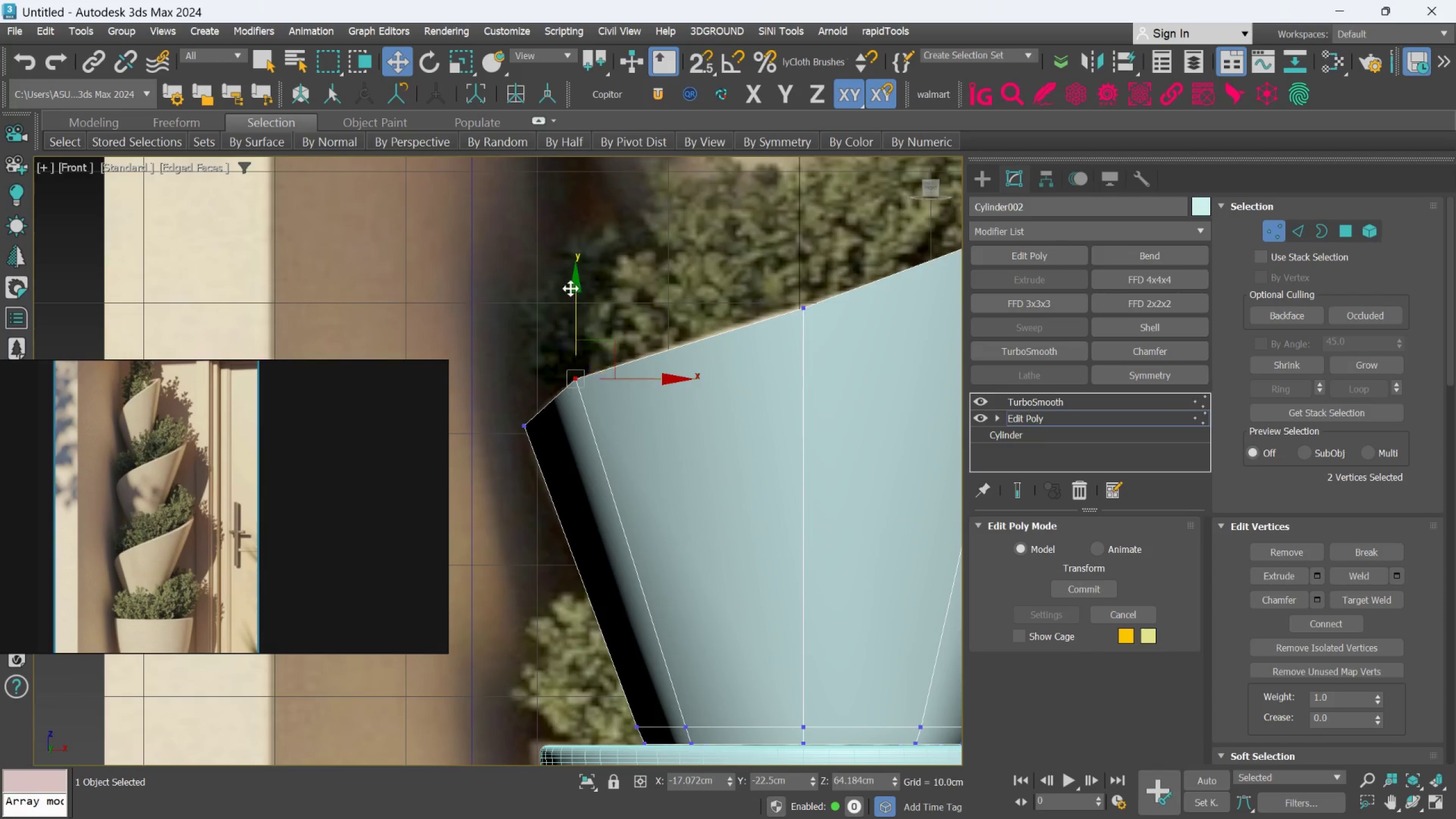 
left_click_drag(start_coordinate=[558, 291], to_coordinate=[624, 429])
 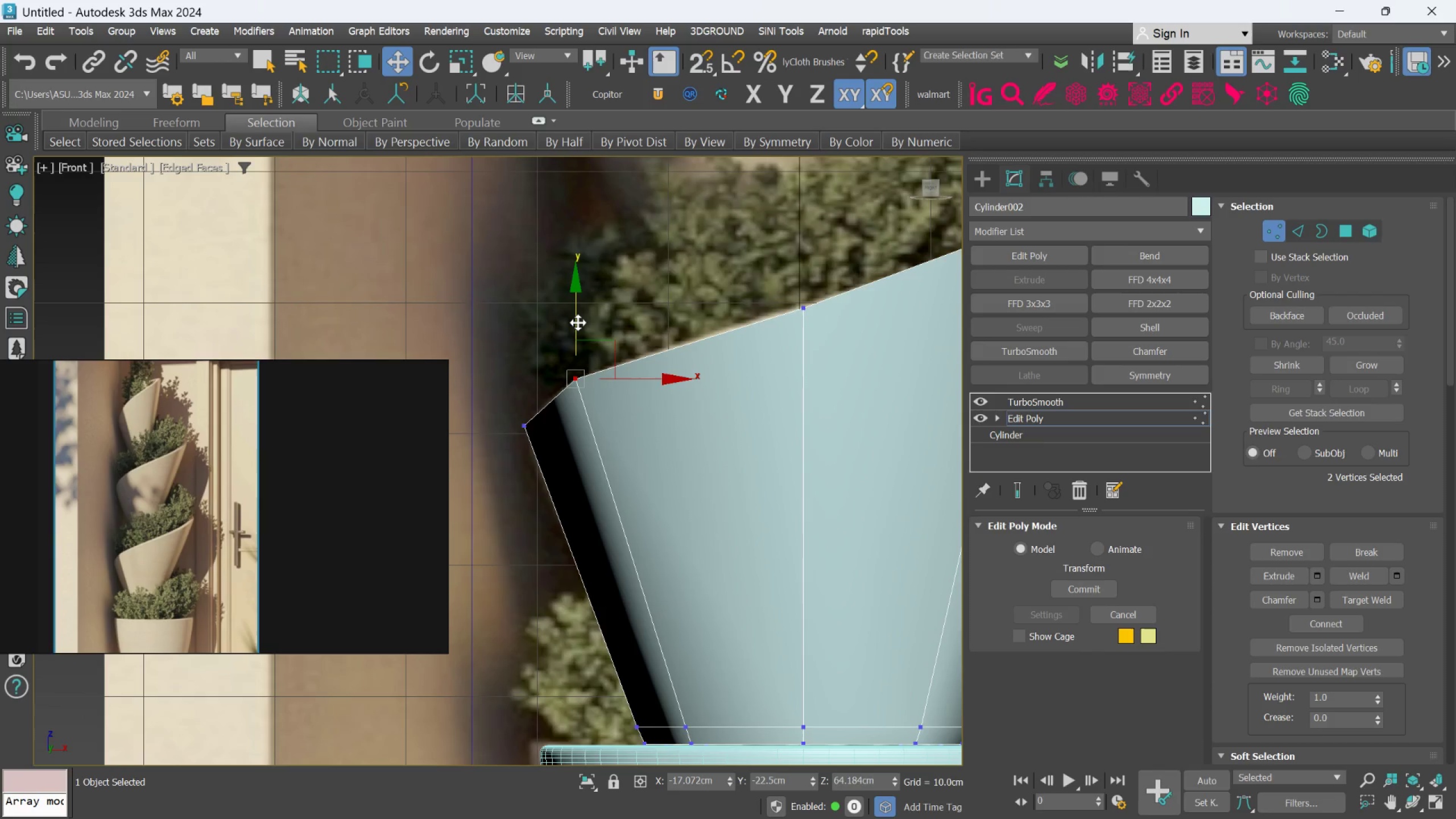 
left_click_drag(start_coordinate=[578, 322], to_coordinate=[597, 377])
 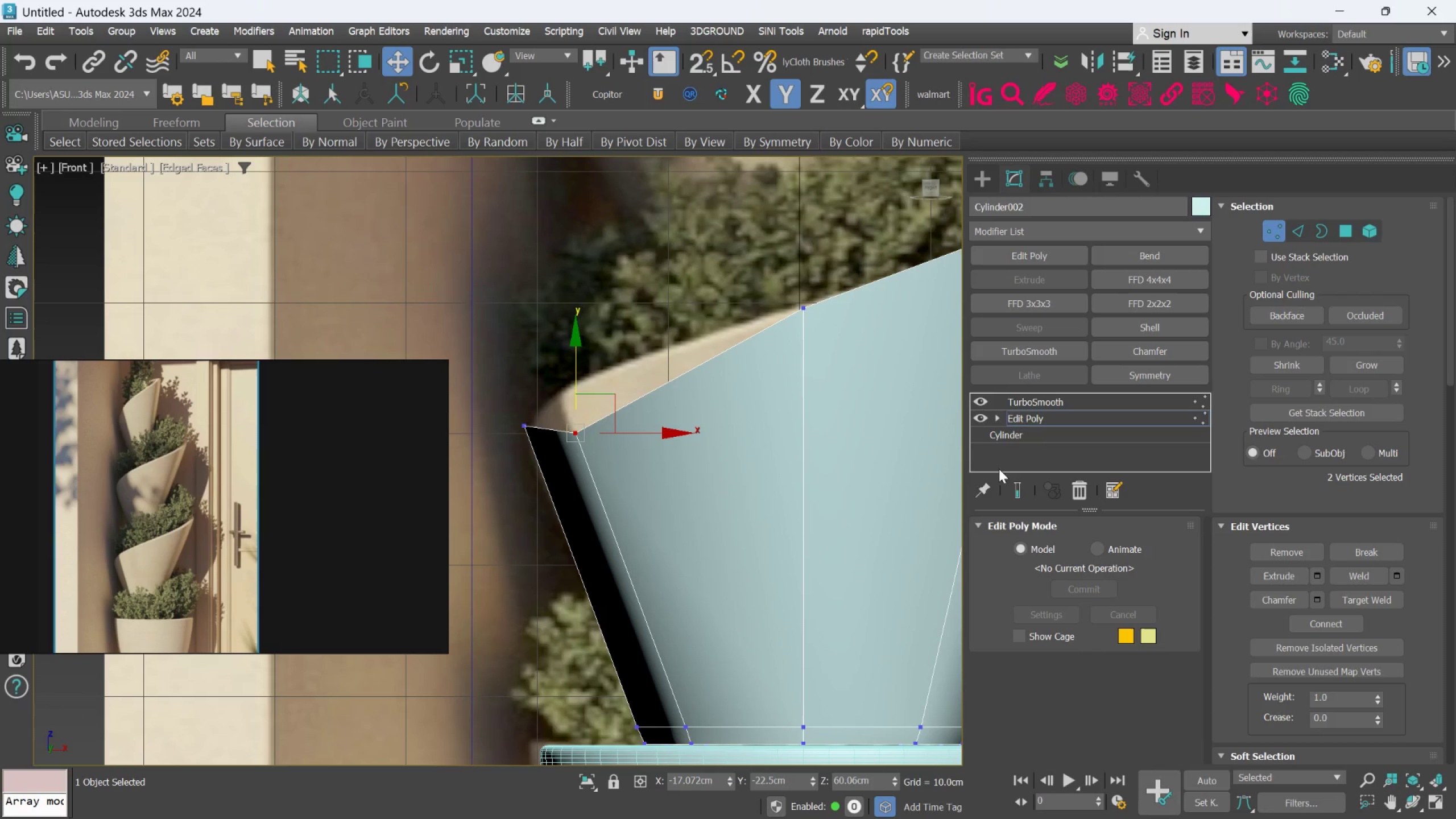 
left_click([1020, 490])
 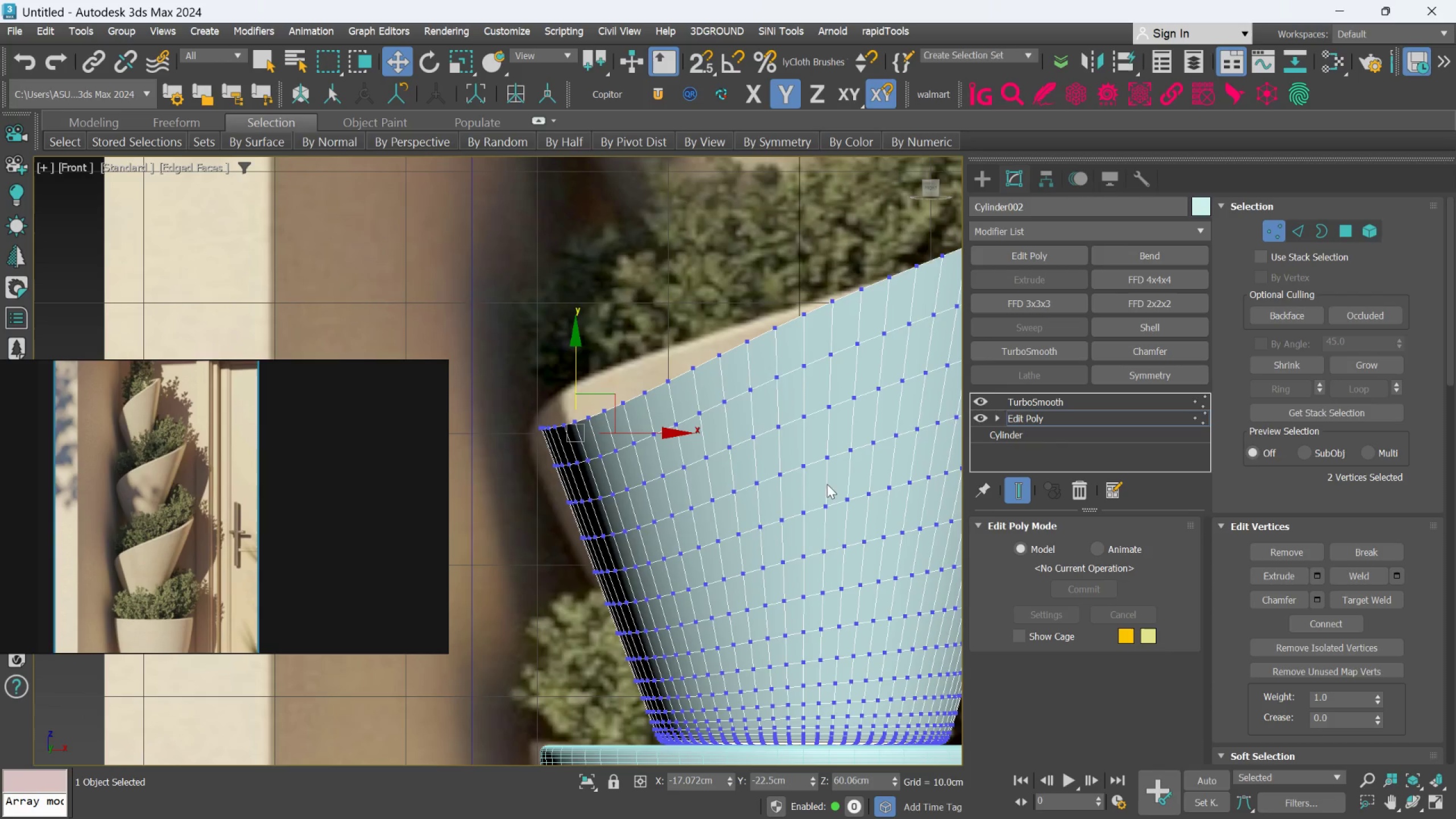 
scroll: coordinate [825, 484], scroll_direction: down, amount: 1.0
 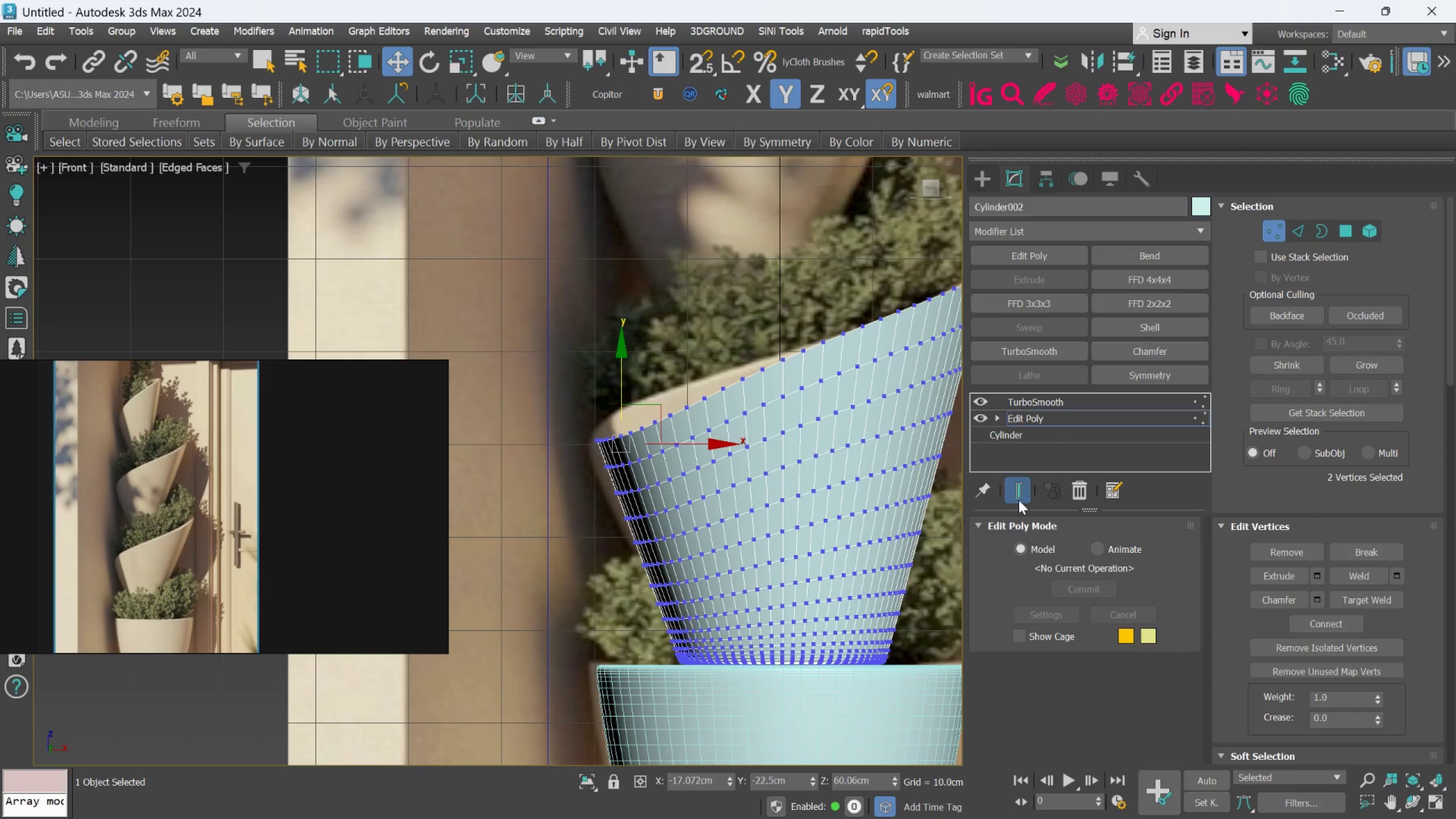 
left_click([1022, 489])
 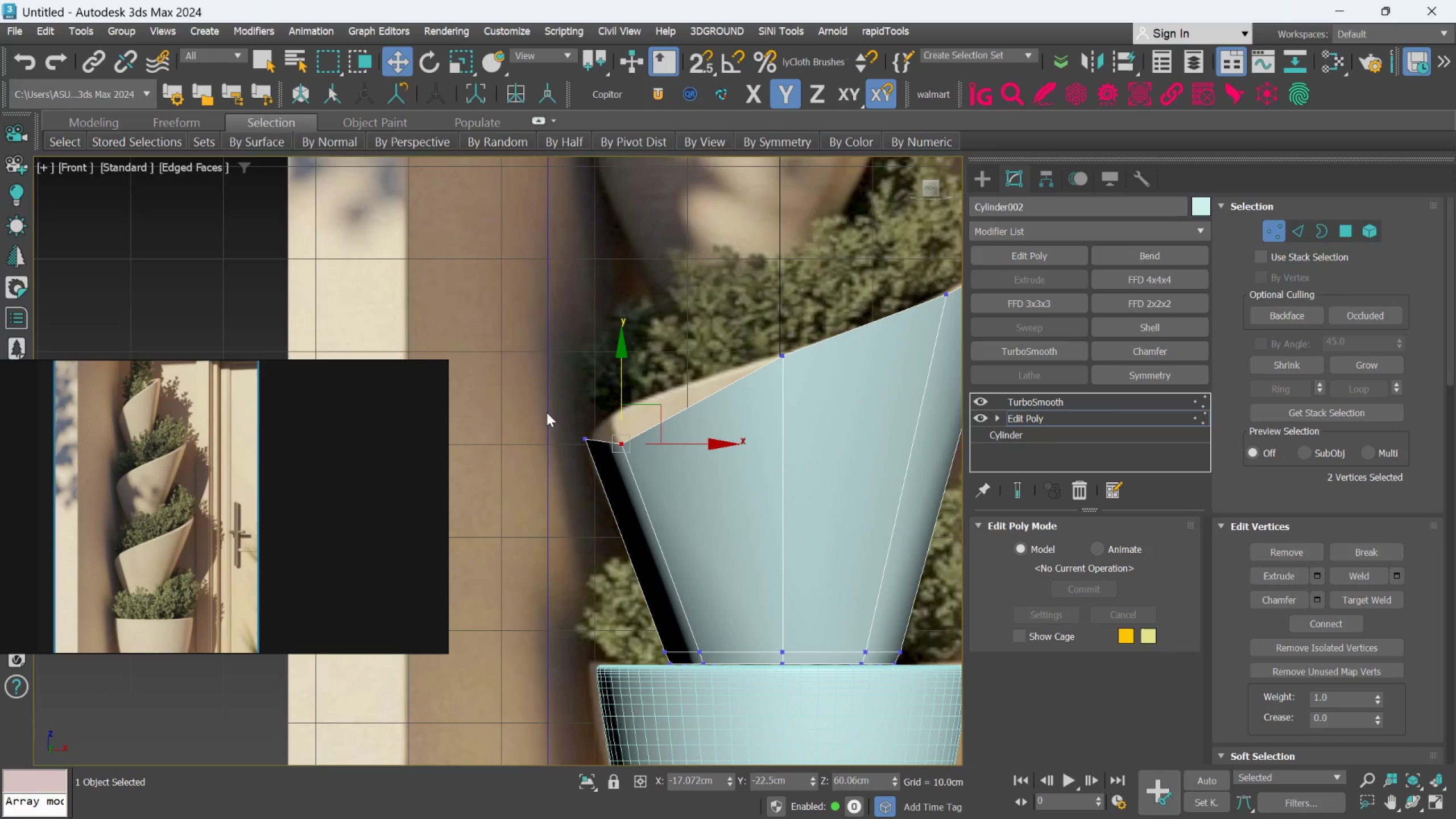 
left_click_drag(start_coordinate=[533, 402], to_coordinate=[599, 489])
 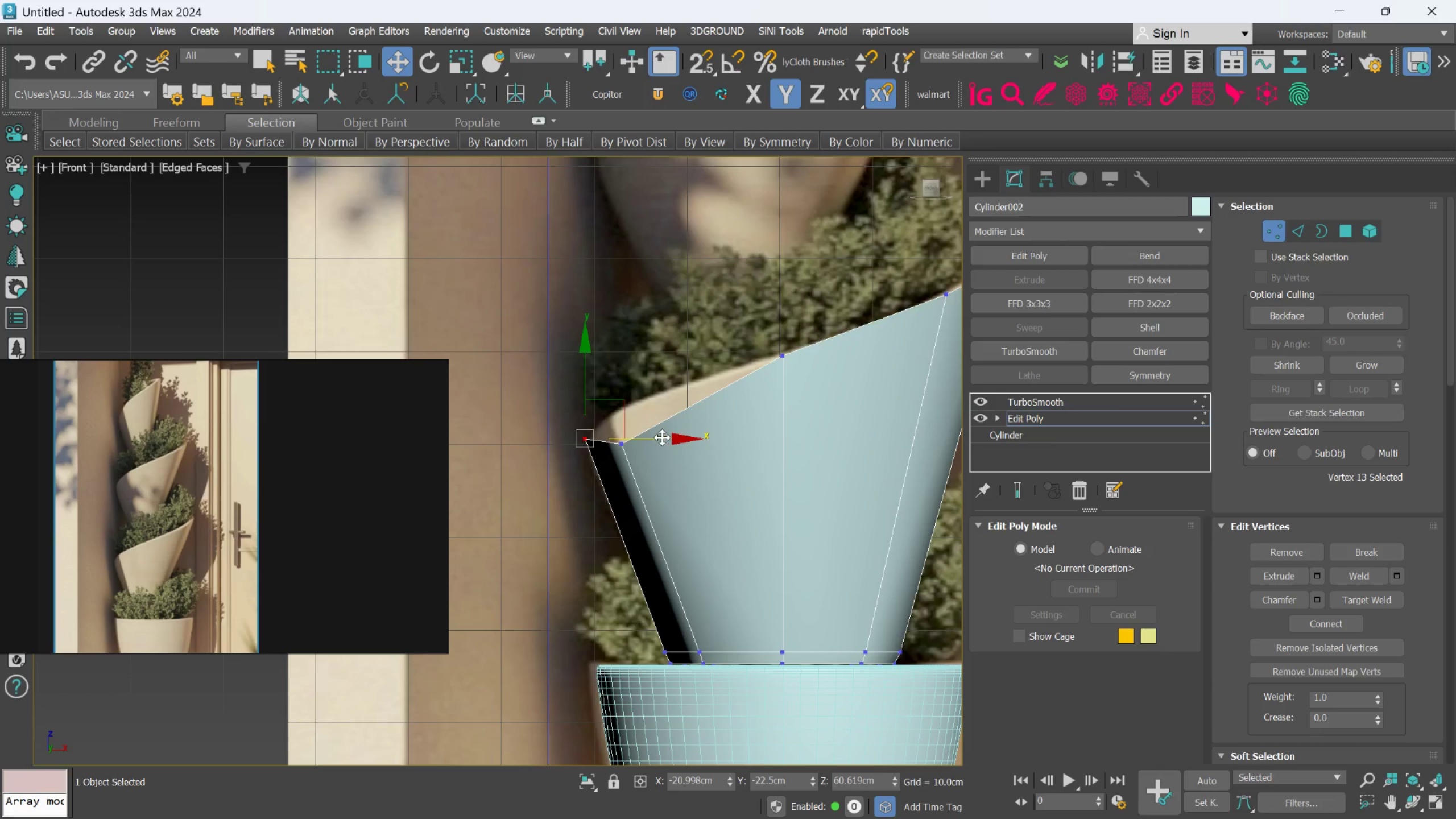 
left_click_drag(start_coordinate=[662, 437], to_coordinate=[655, 436])
 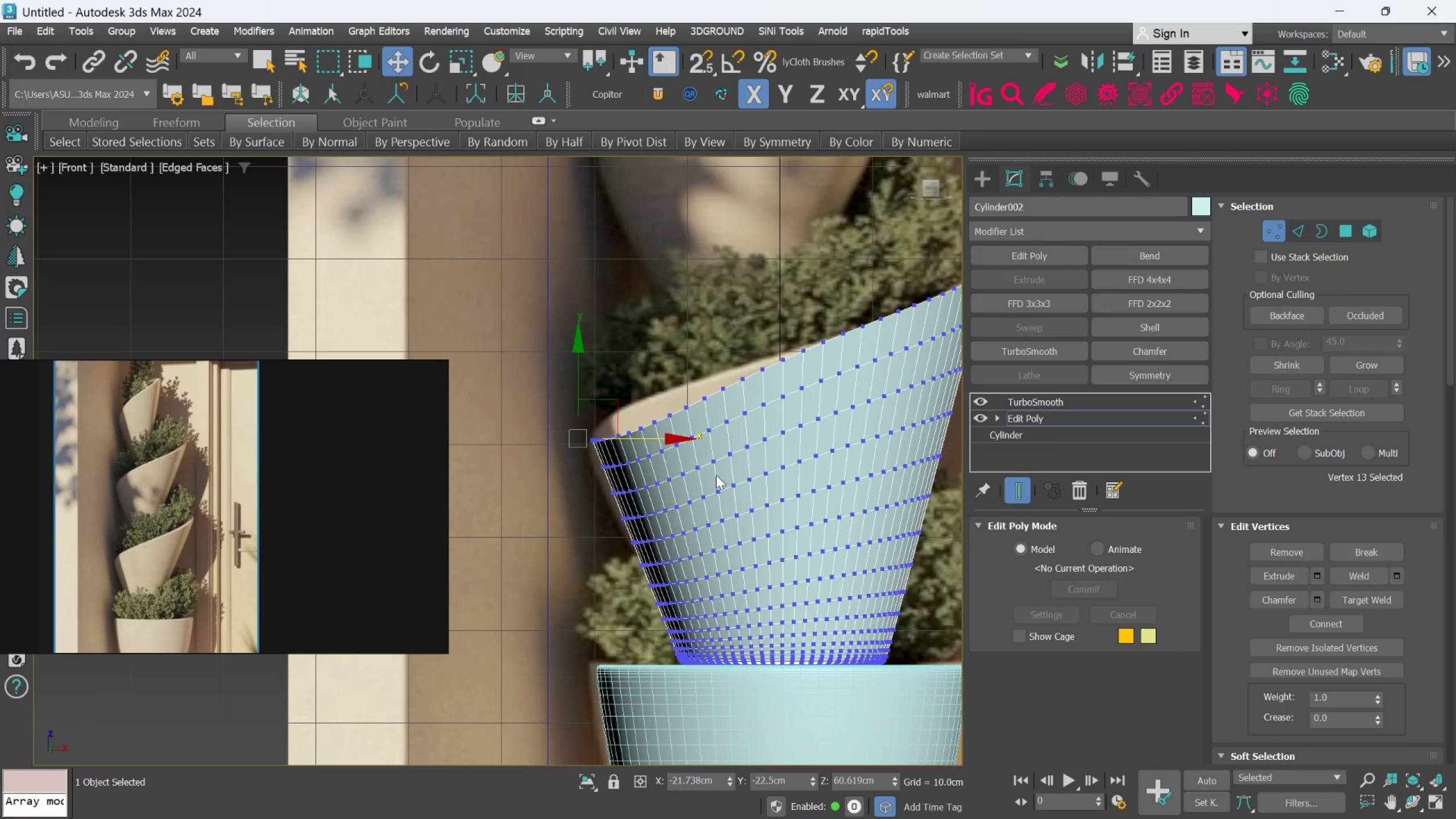 
scroll: coordinate [589, 421], scroll_direction: up, amount: 1.0
 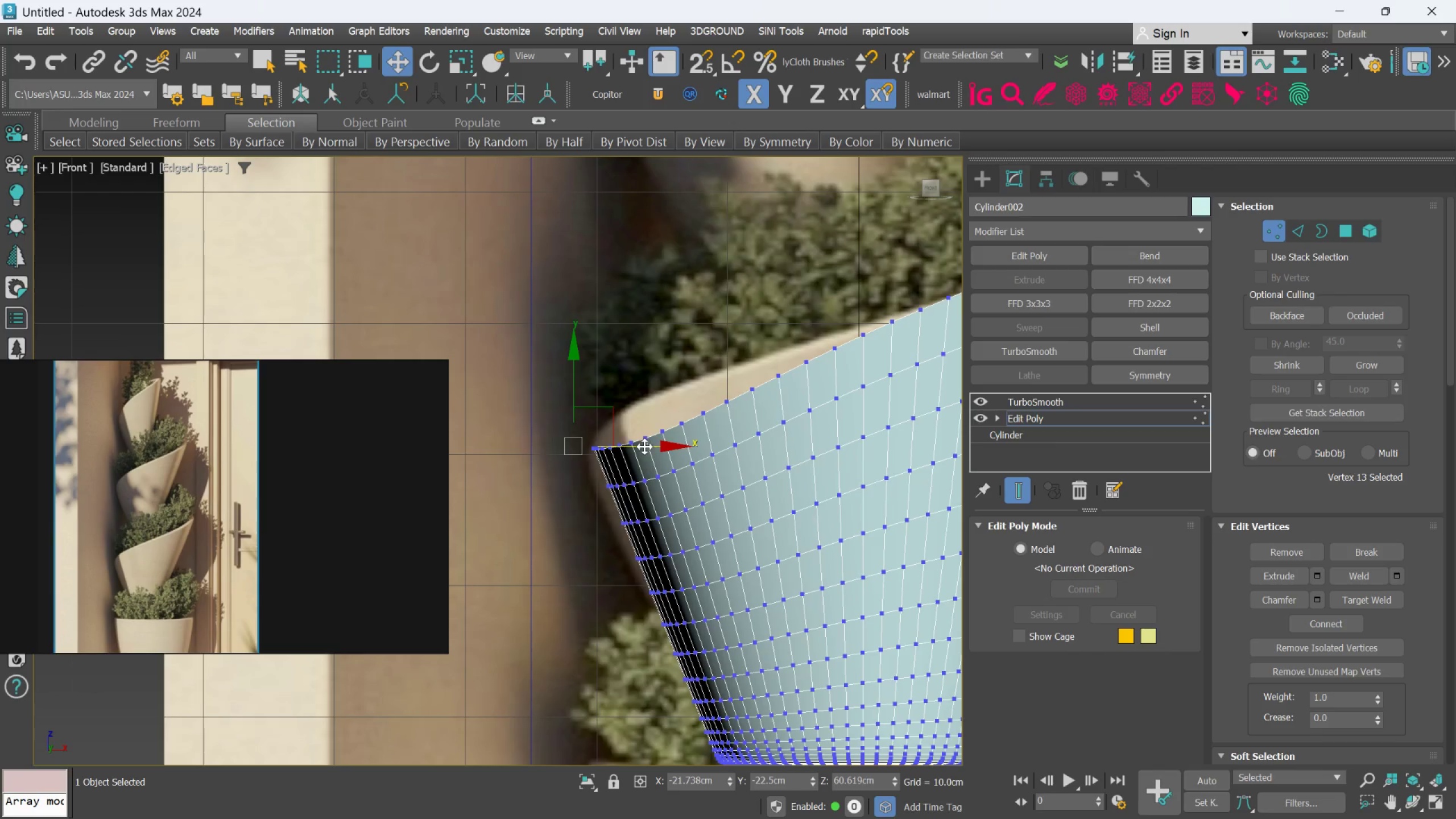 
left_click_drag(start_coordinate=[644, 446], to_coordinate=[623, 454])
 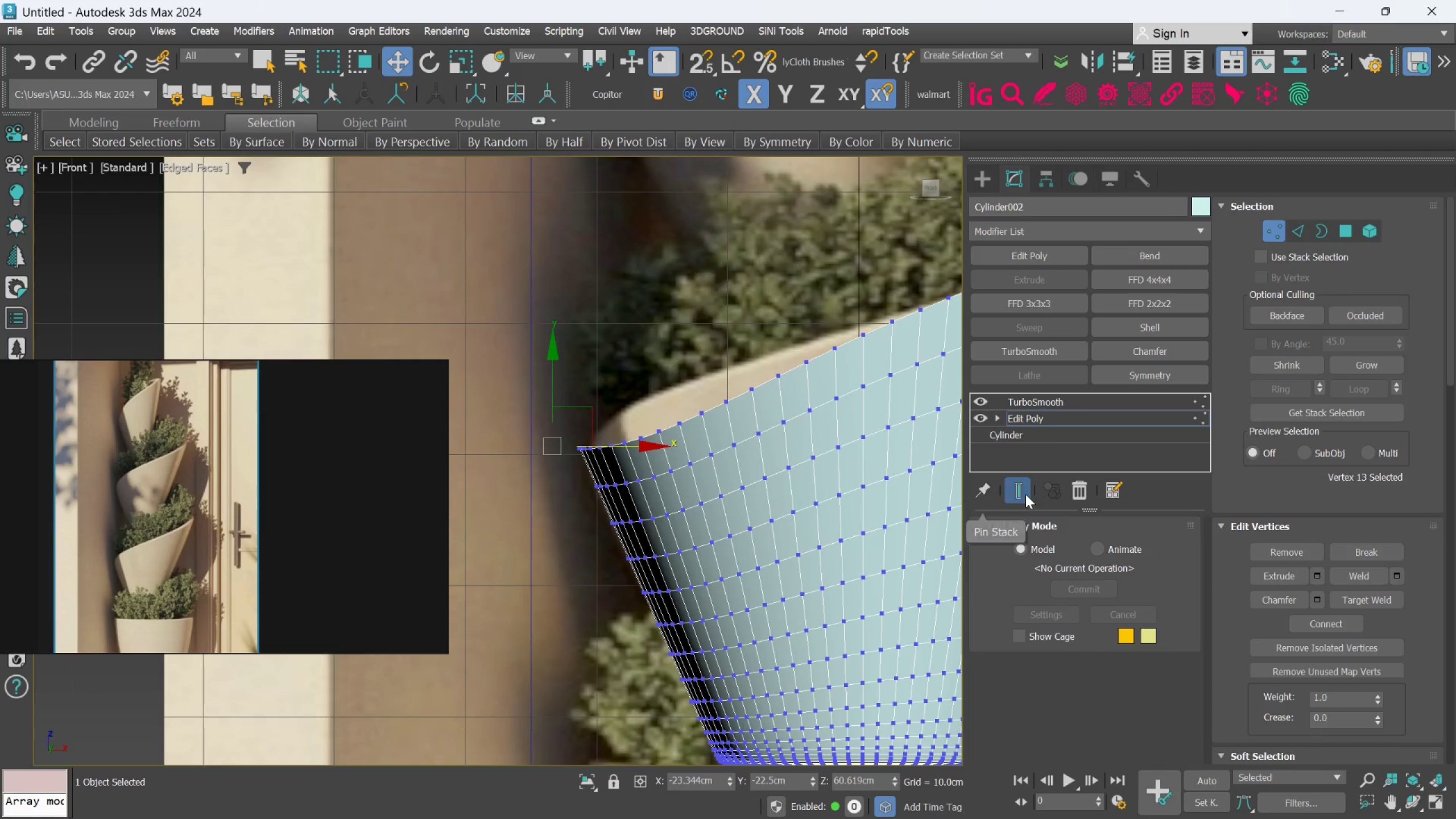 
left_click([1019, 495])
 